 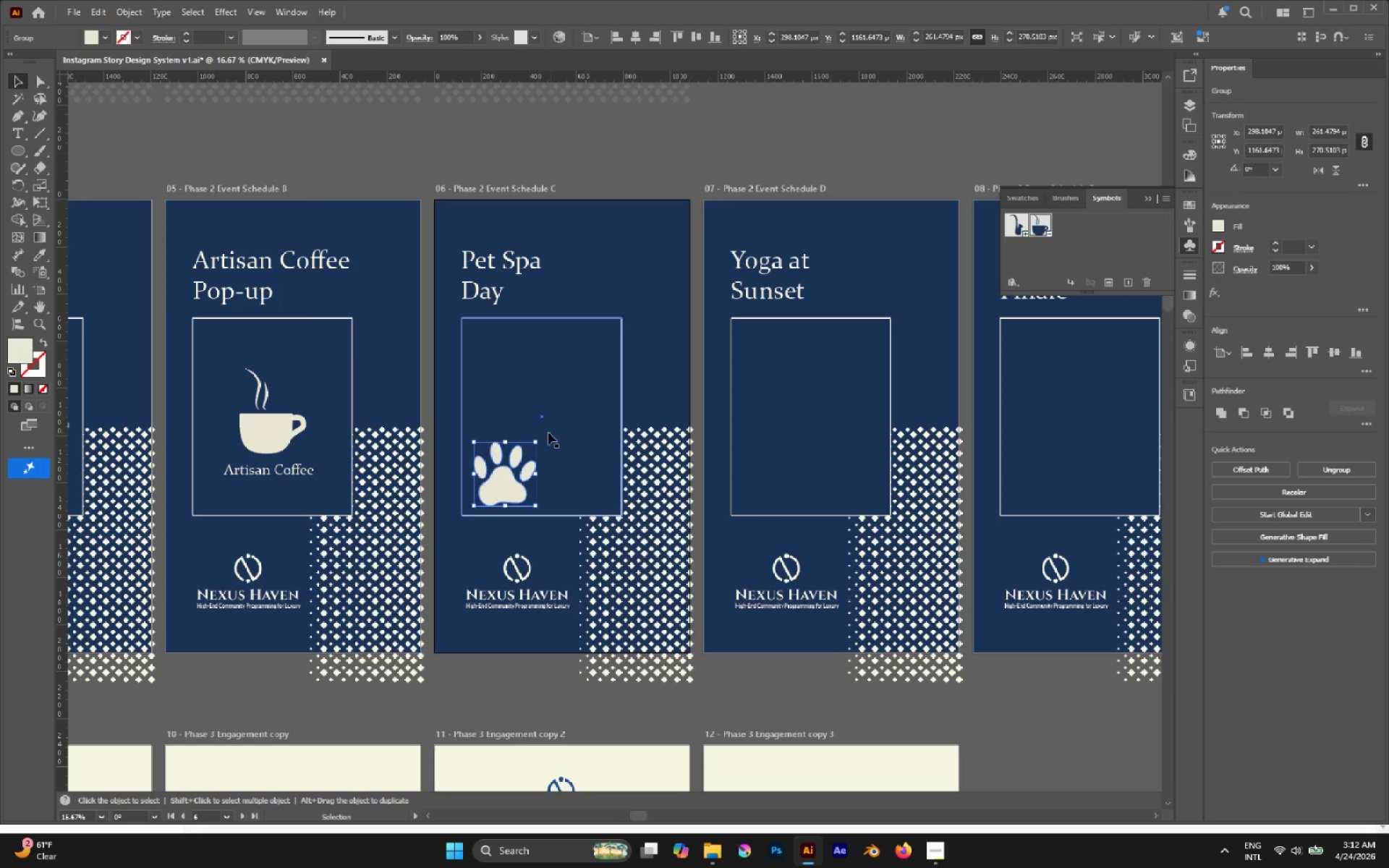 
hold_key(key=AltLeft, duration=1.11)
scroll: coordinate [540, 433], scroll_direction: down, amount: 1.0
 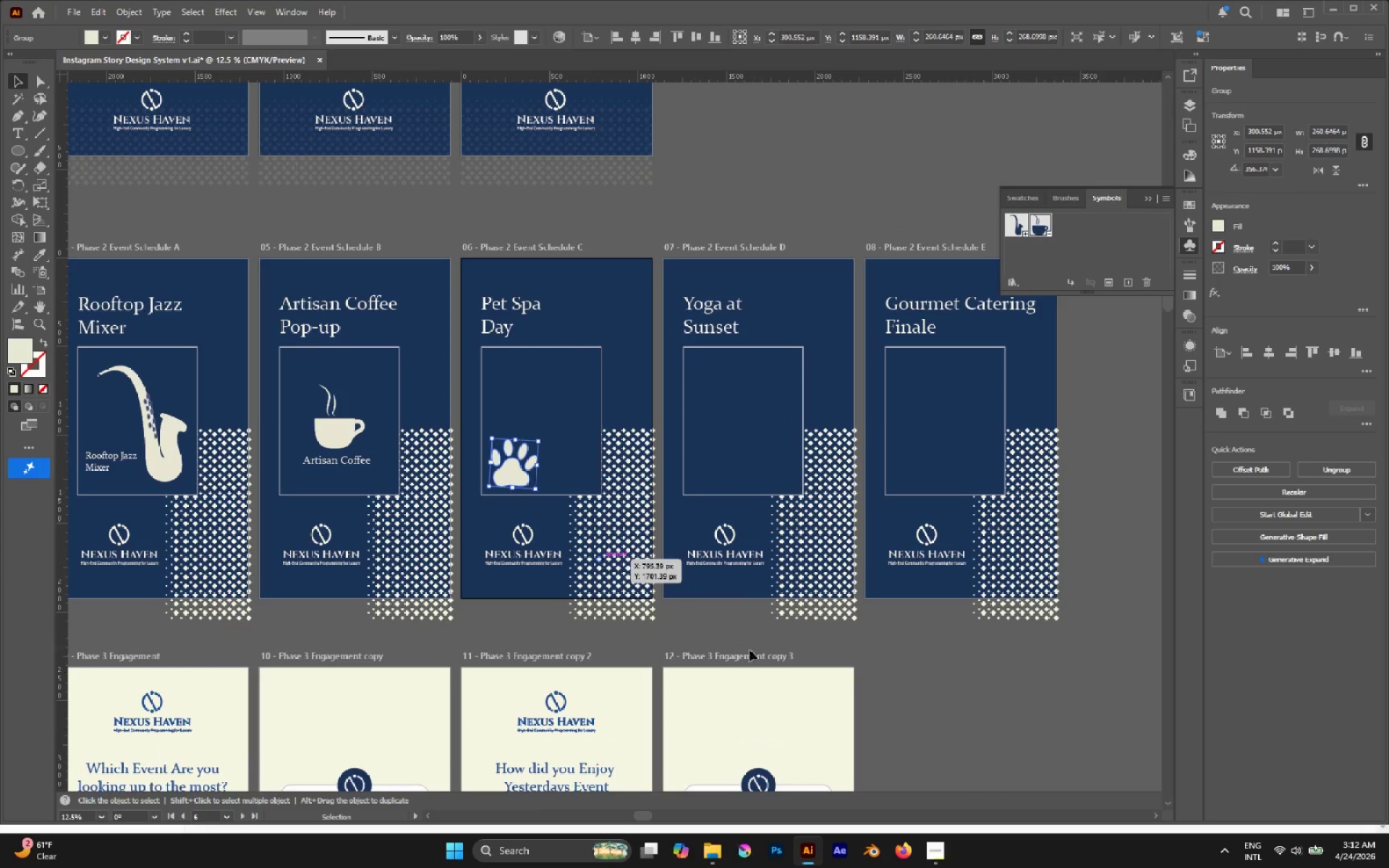 
left_click([841, 653])
 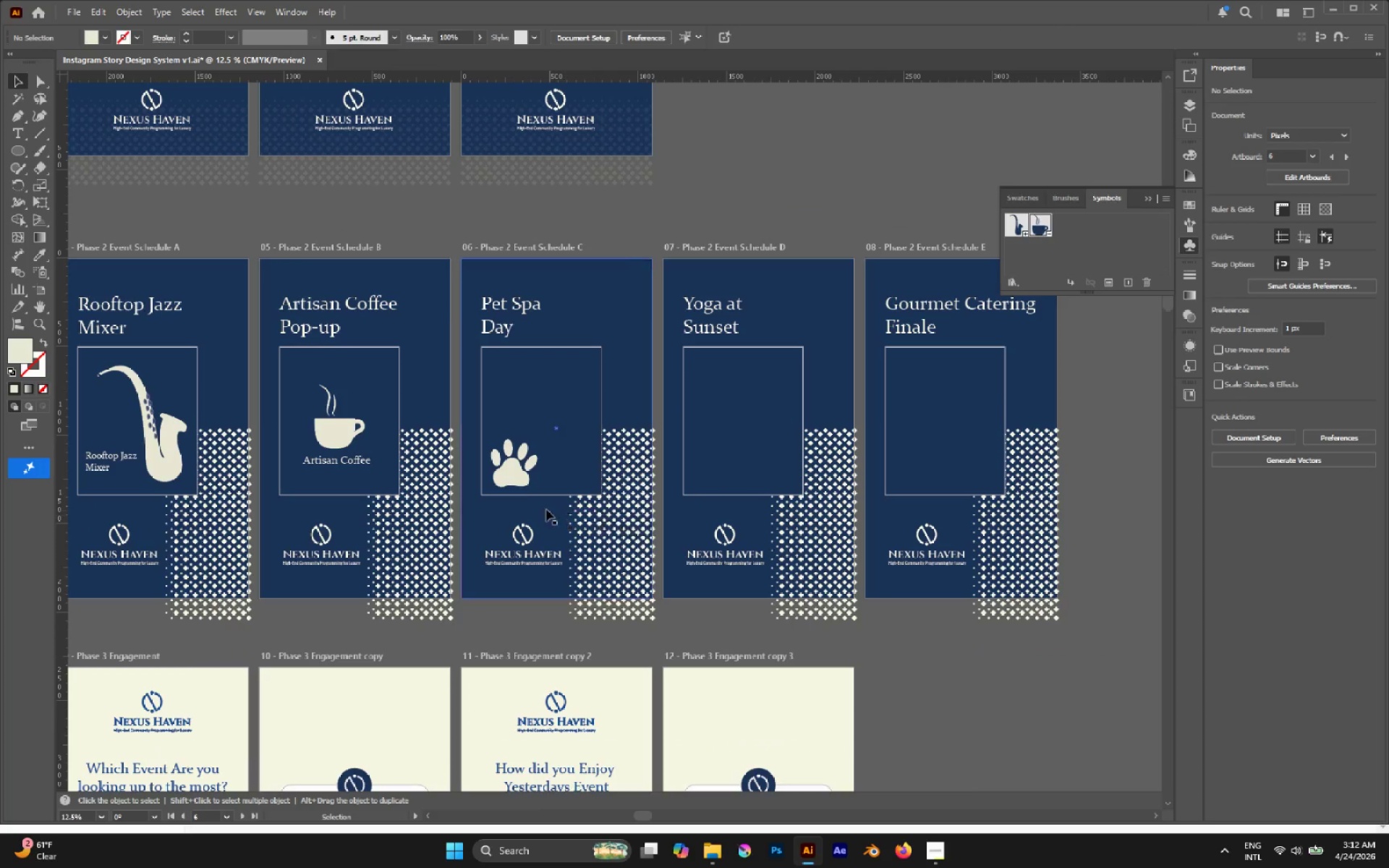 
left_click_drag(start_coordinate=[512, 480], to_coordinate=[514, 476])
 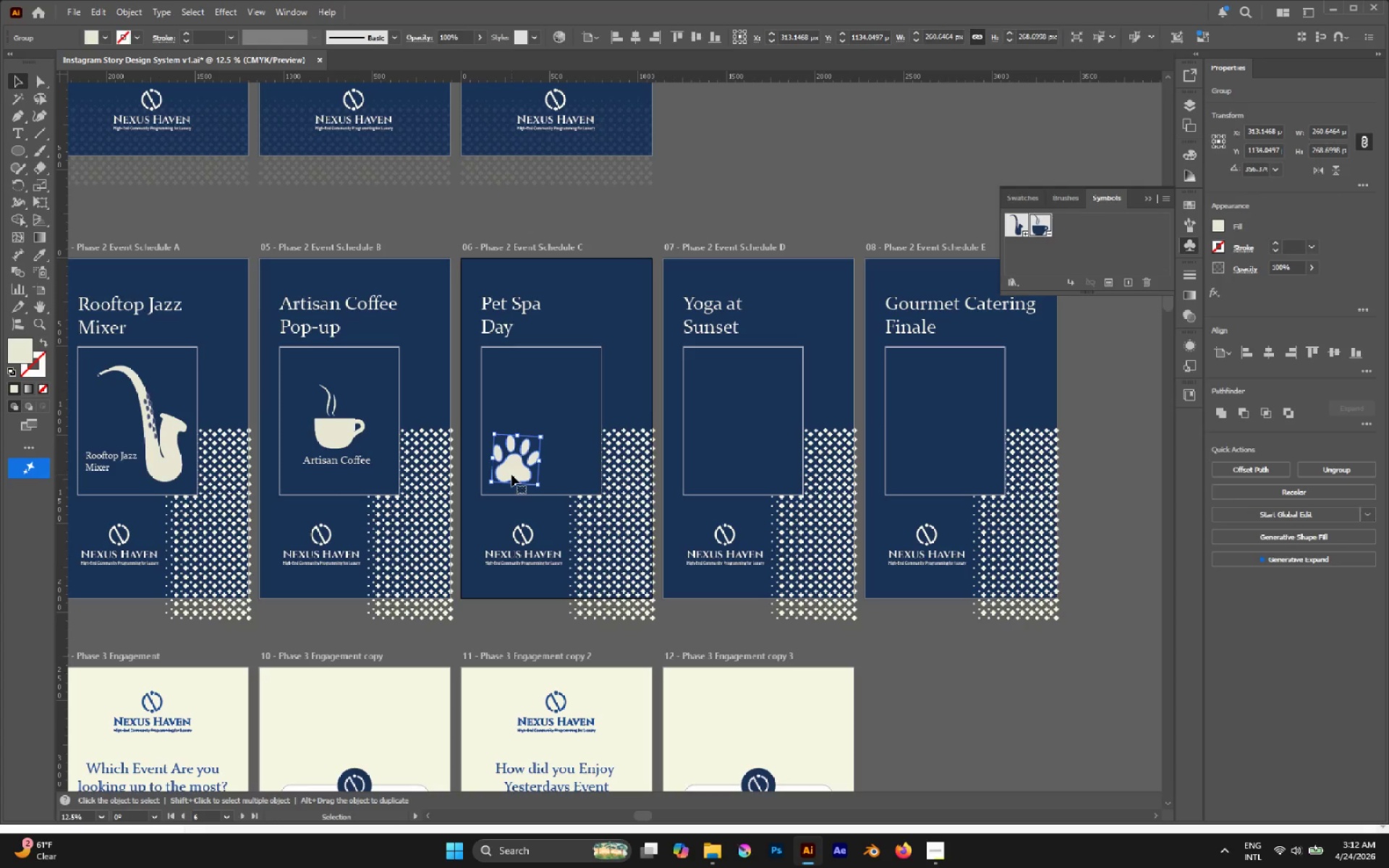 
wait(28.5)
 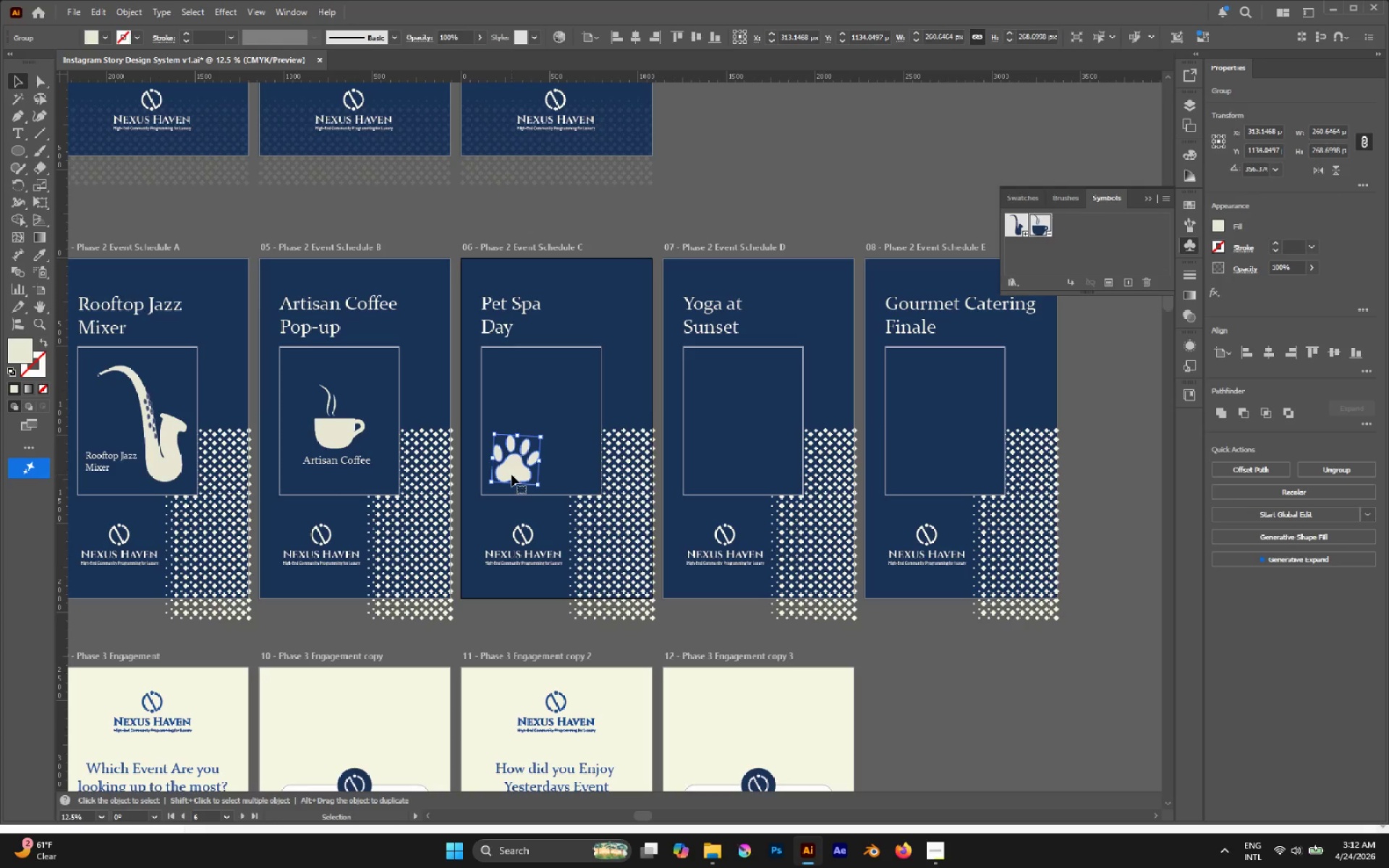 
hold_key(key=AltLeft, duration=0.52)
scroll: coordinate [689, 305], scroll_direction: none, amount: 0.0
 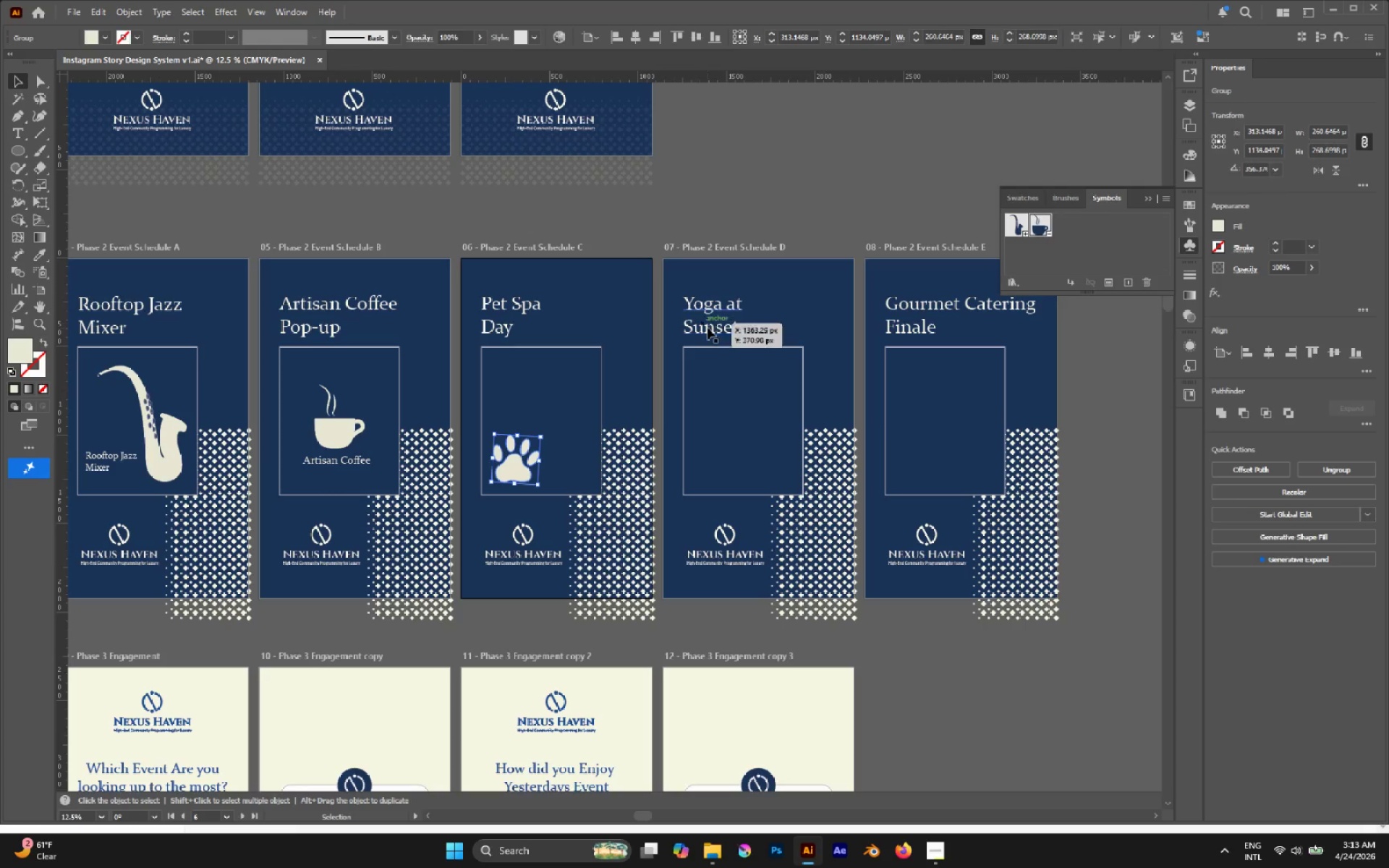 
scroll: coordinate [708, 328], scroll_direction: up, amount: 1.0
 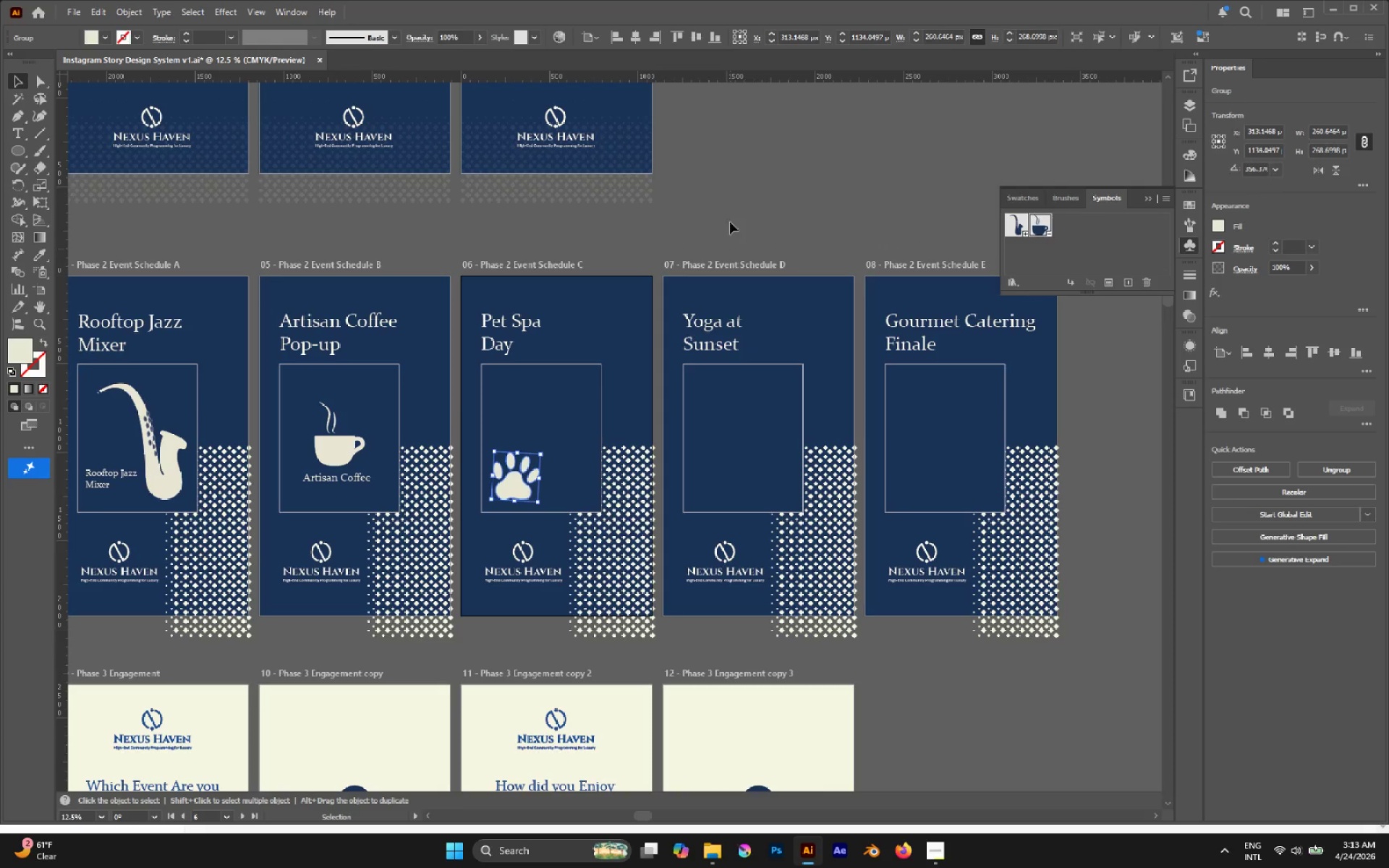 
left_click([740, 176])
 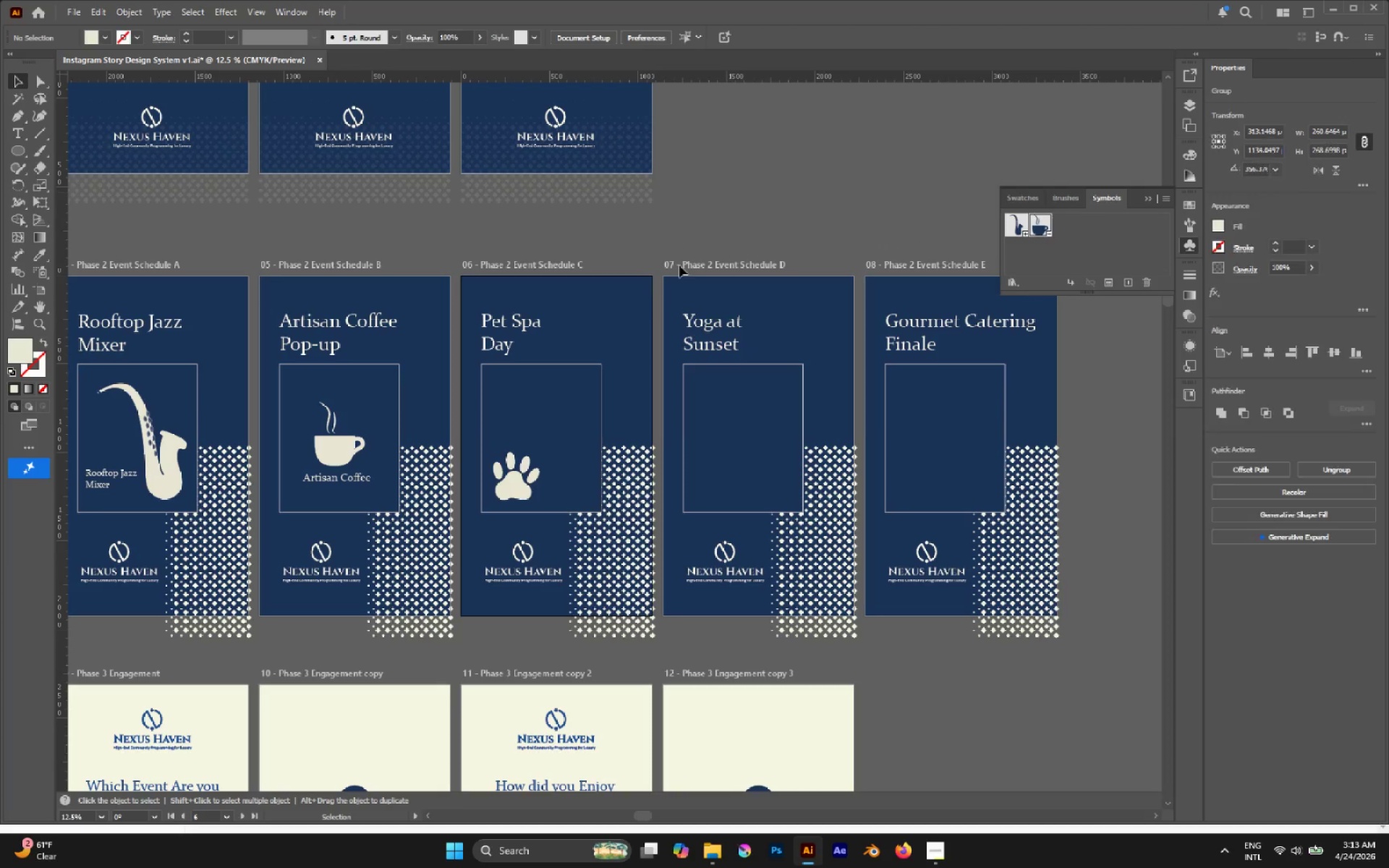 
hold_key(key=AltLeft, duration=0.52)
scroll: coordinate [628, 328], scroll_direction: none, amount: 0.0
 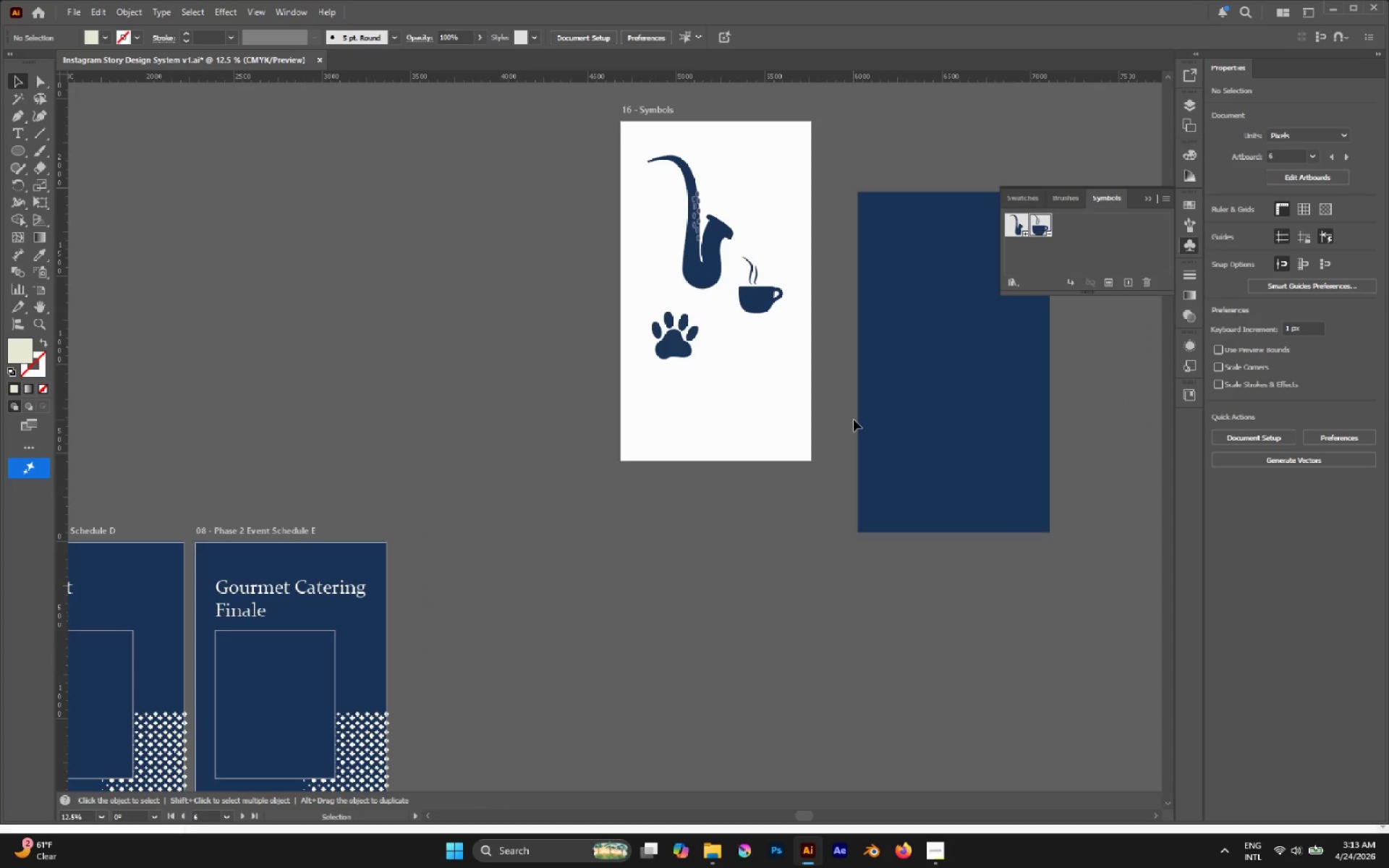 
wait(5.12)
 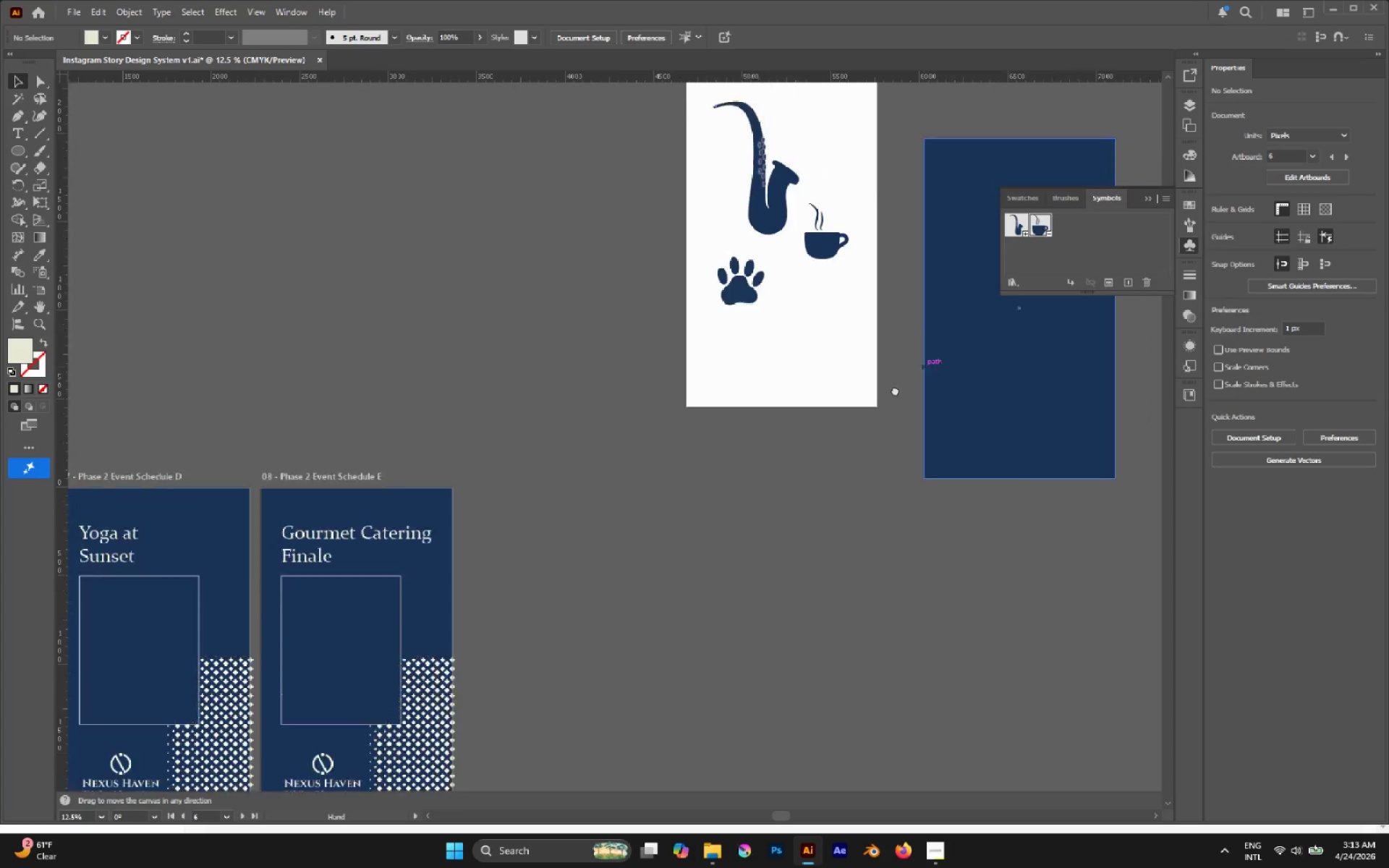 
hold_key(key=AltLeft, duration=1.25)
scroll: coordinate [714, 362], scroll_direction: up, amount: 3.0
 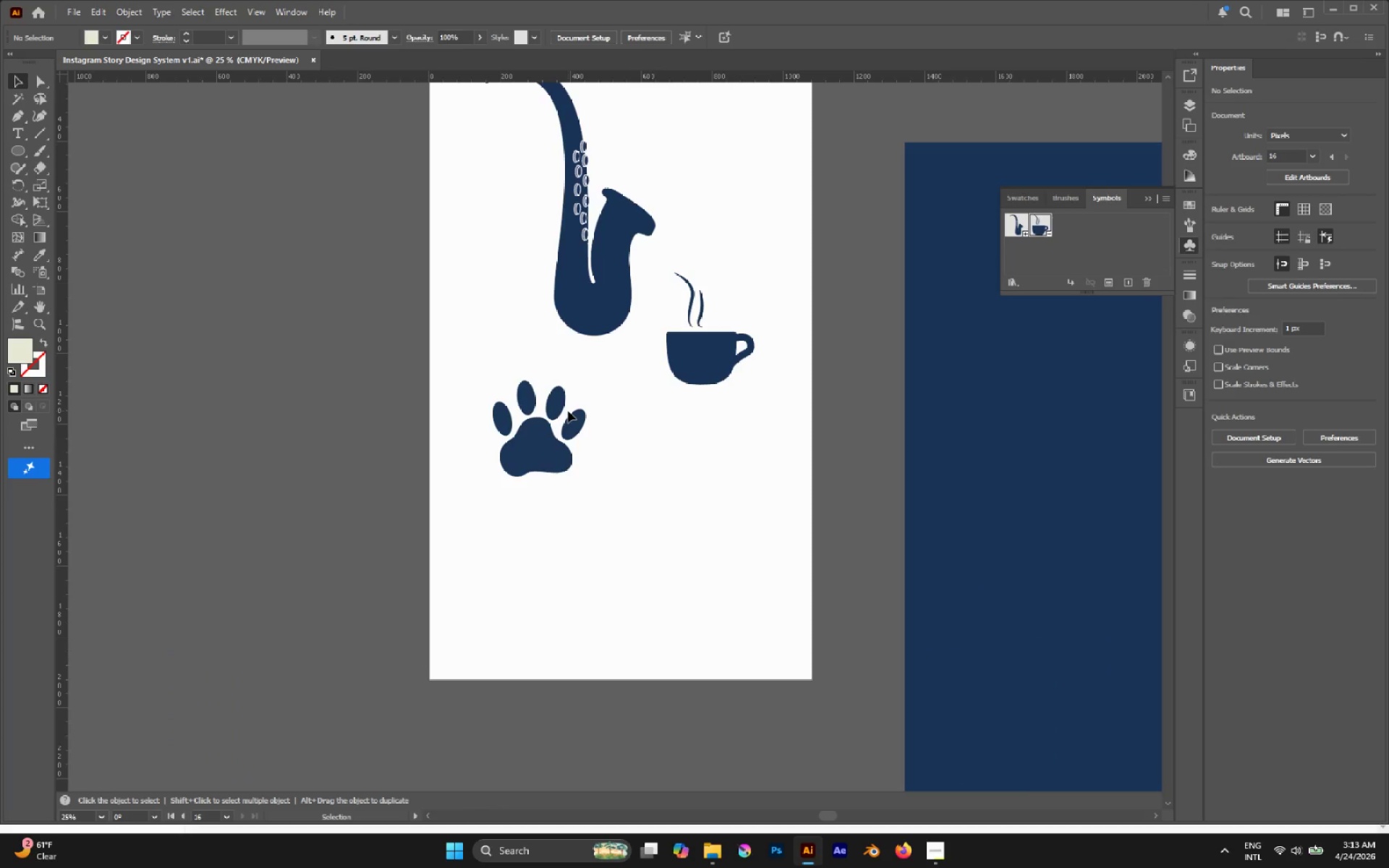 
double_click([560, 399])
 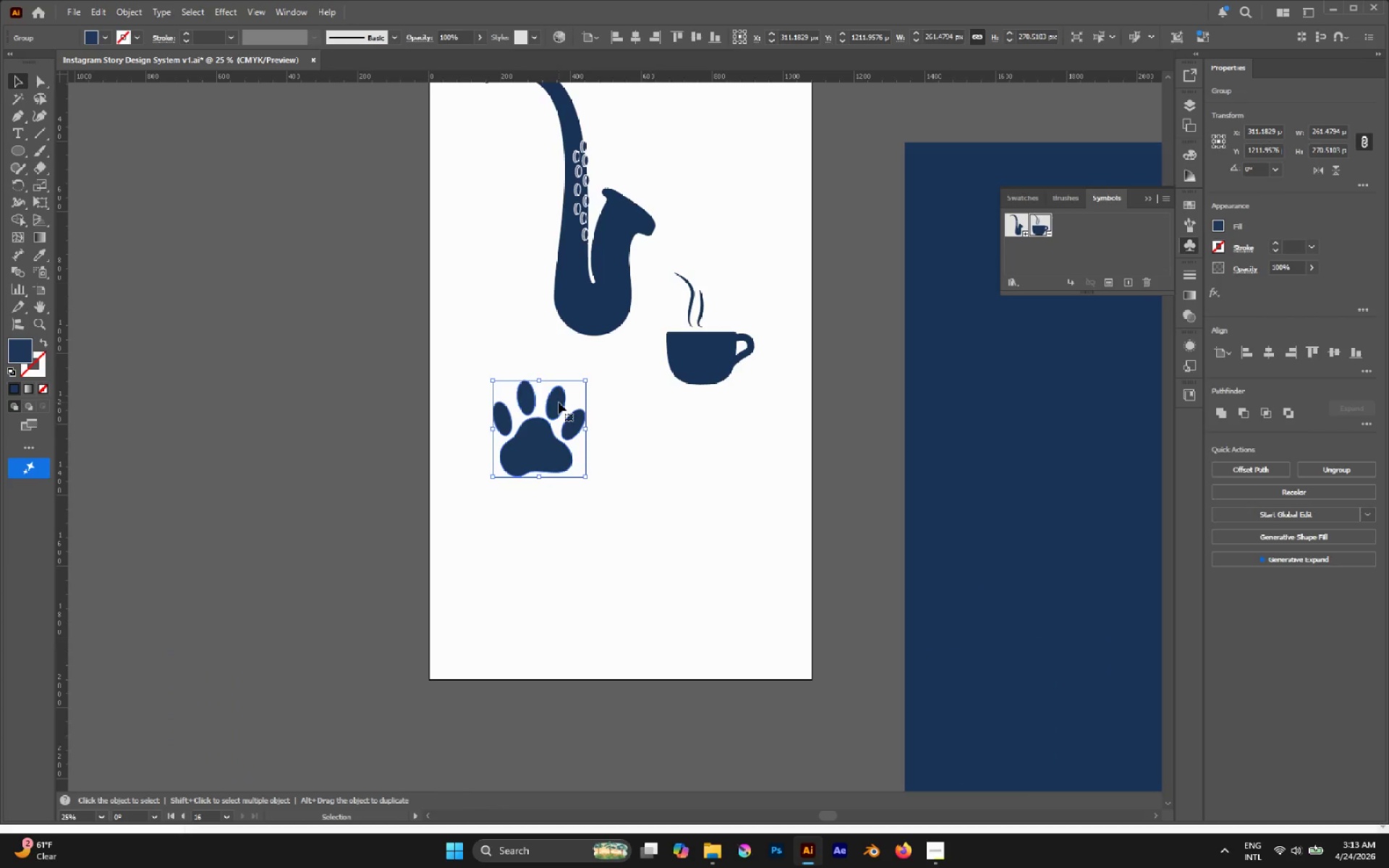 
left_click_drag(start_coordinate=[558, 402], to_coordinate=[1116, 242])
 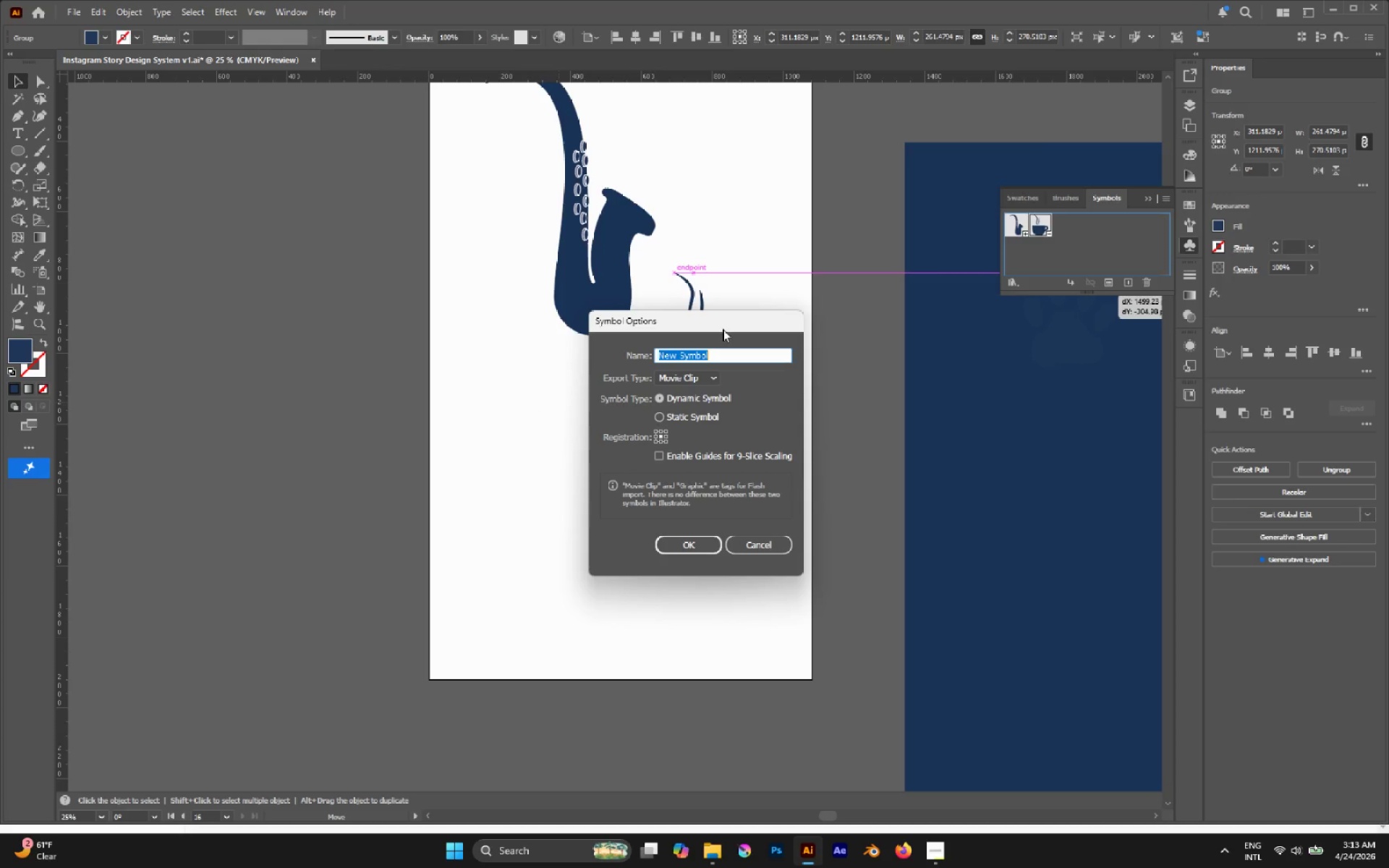 
type(DOG POW)
 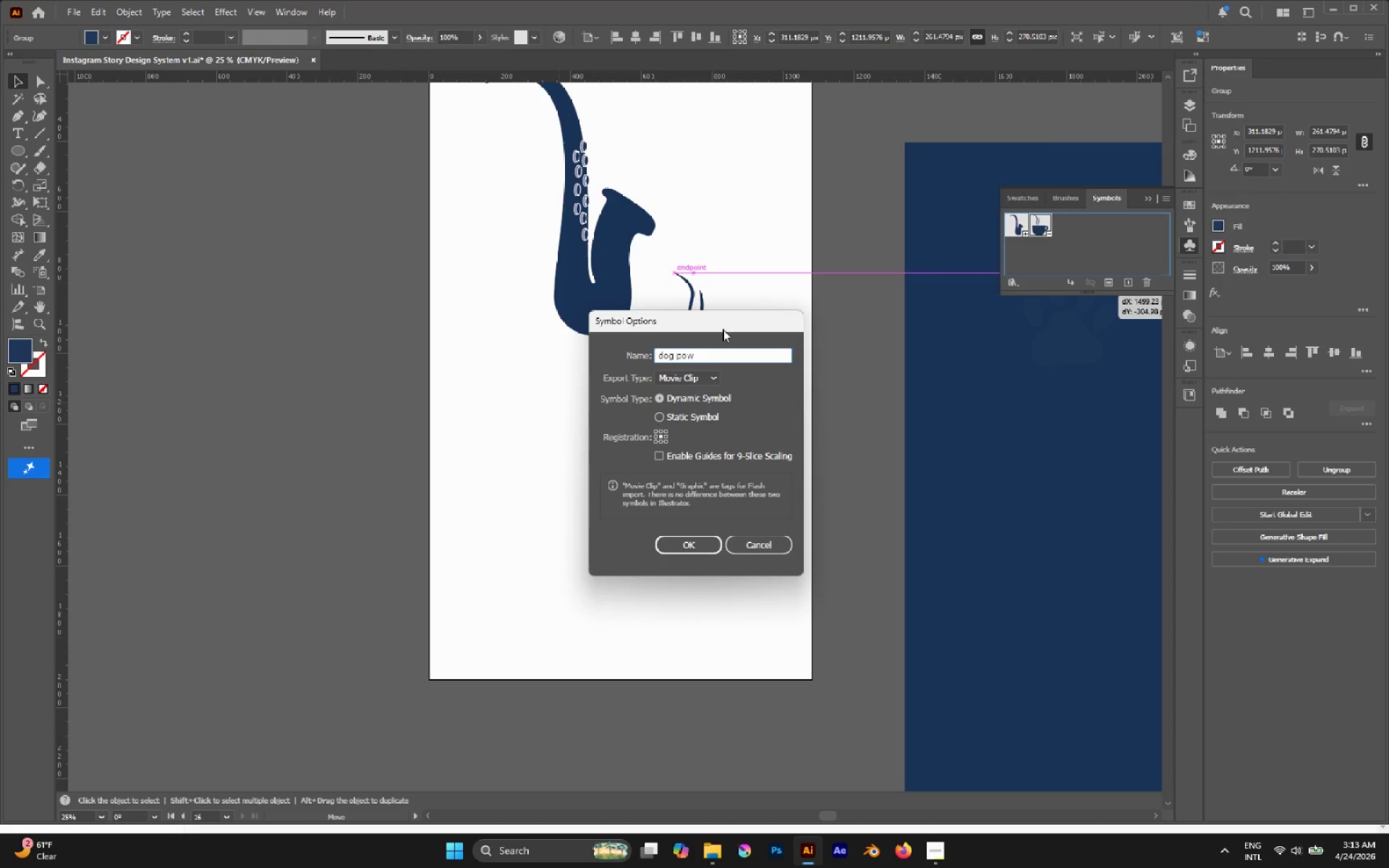 
key(Enter)
 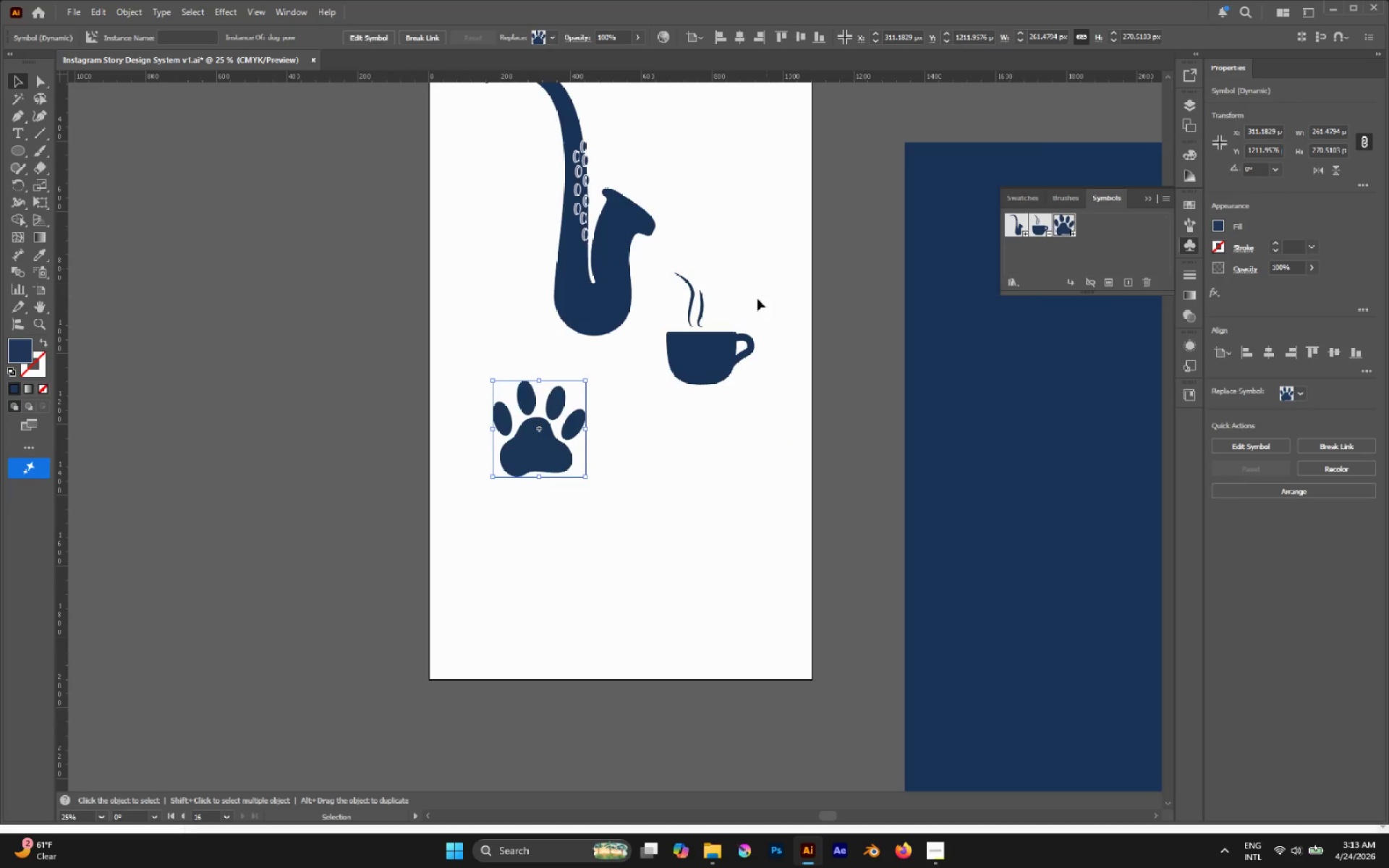 
left_click([722, 401])
 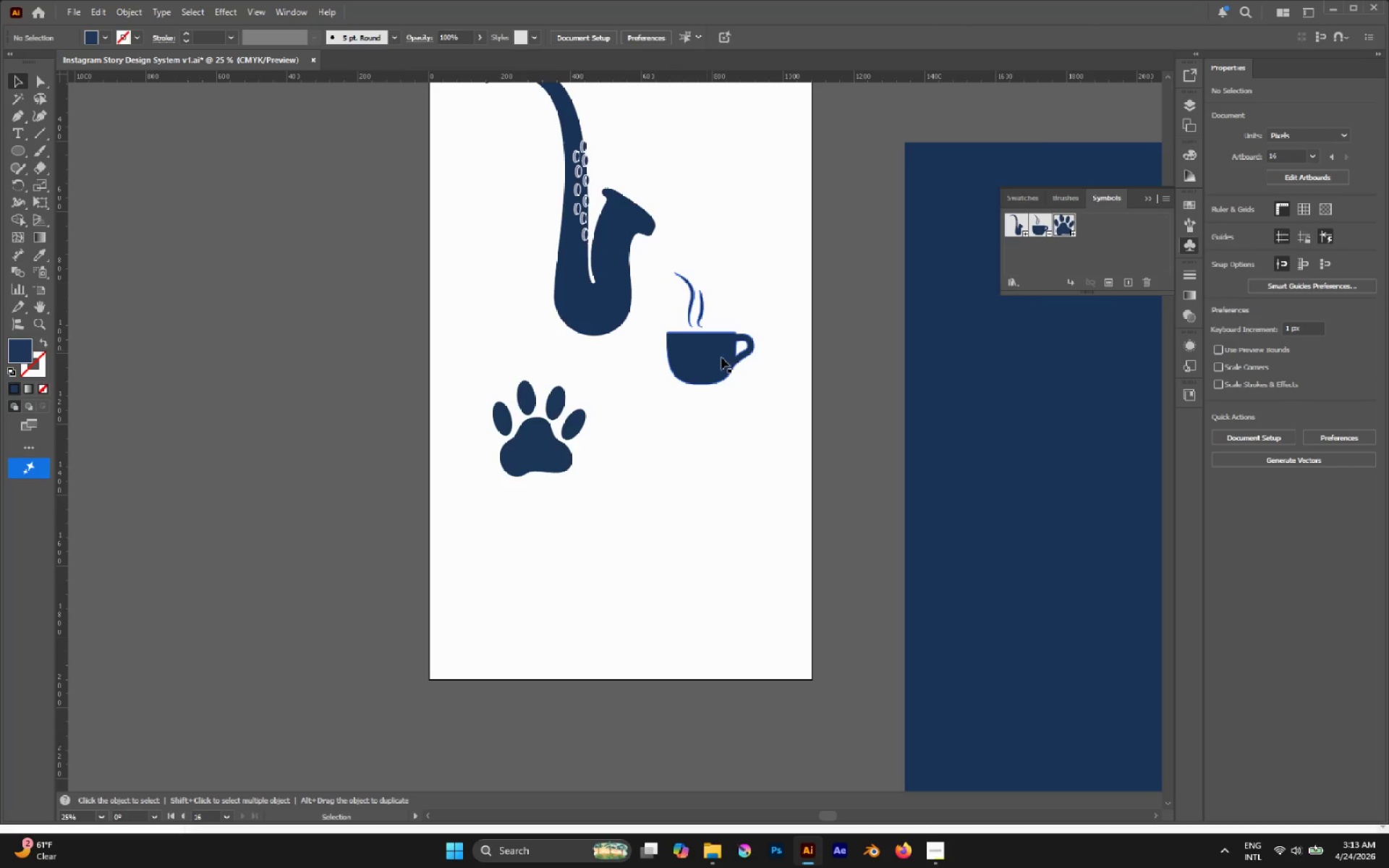 
key(L)
 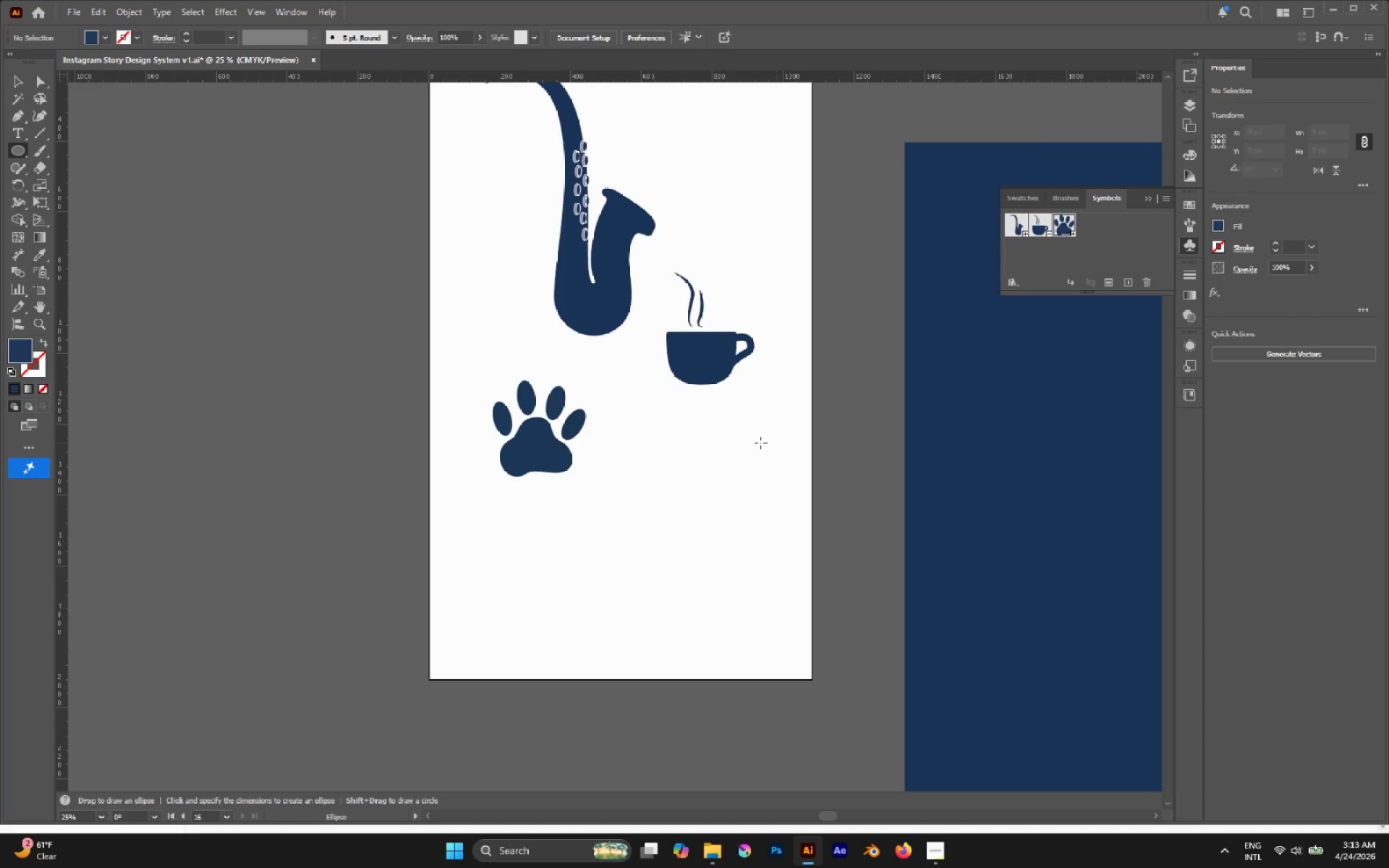 
hold_key(key=ShiftLeft, duration=1.53)
left_click_drag(start_coordinate=[675, 427], to_coordinate=[699, 459])
 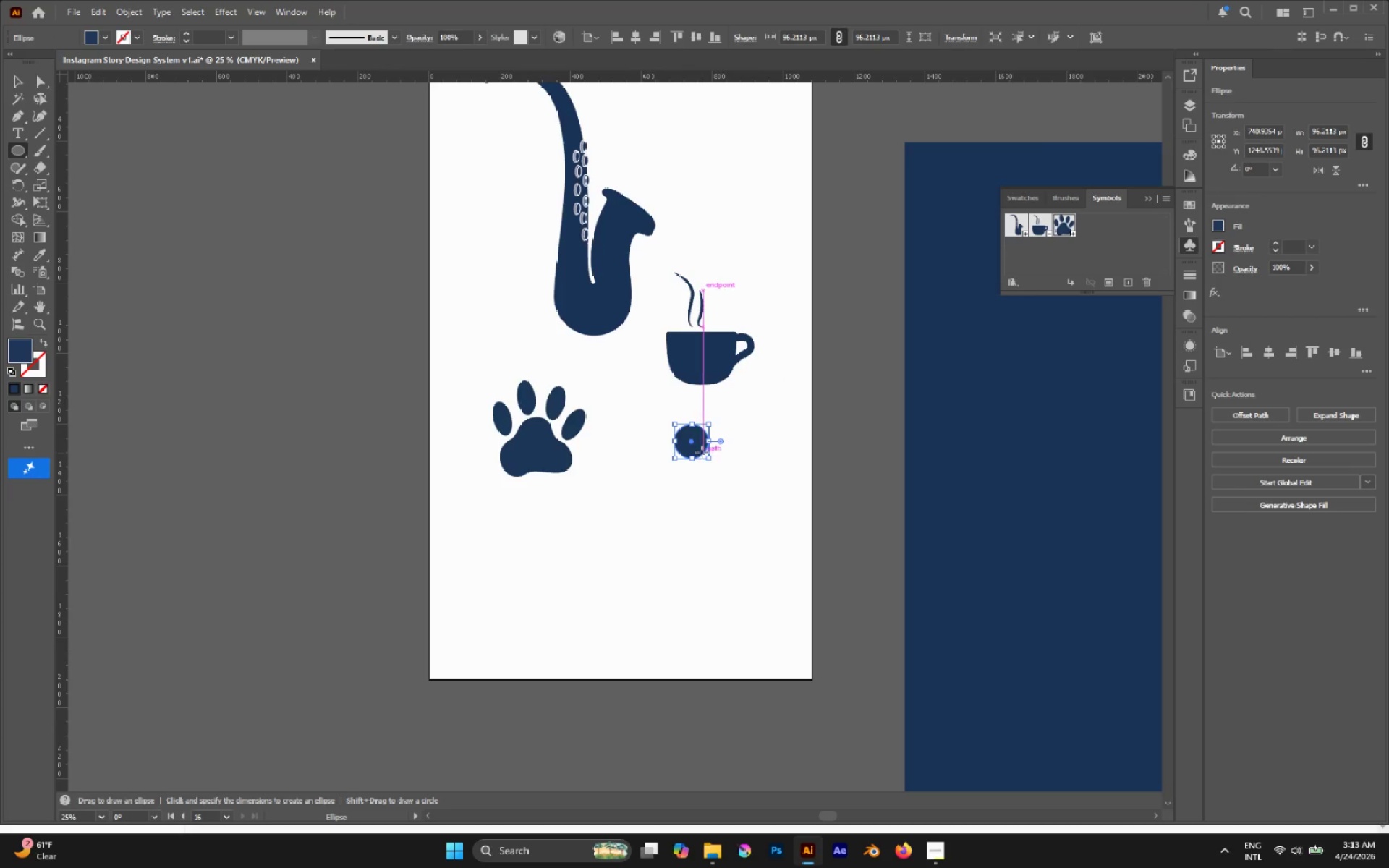 
hold_key(key=AltLeft, duration=0.66)
scroll: coordinate [712, 455], scroll_direction: up, amount: 1.0
 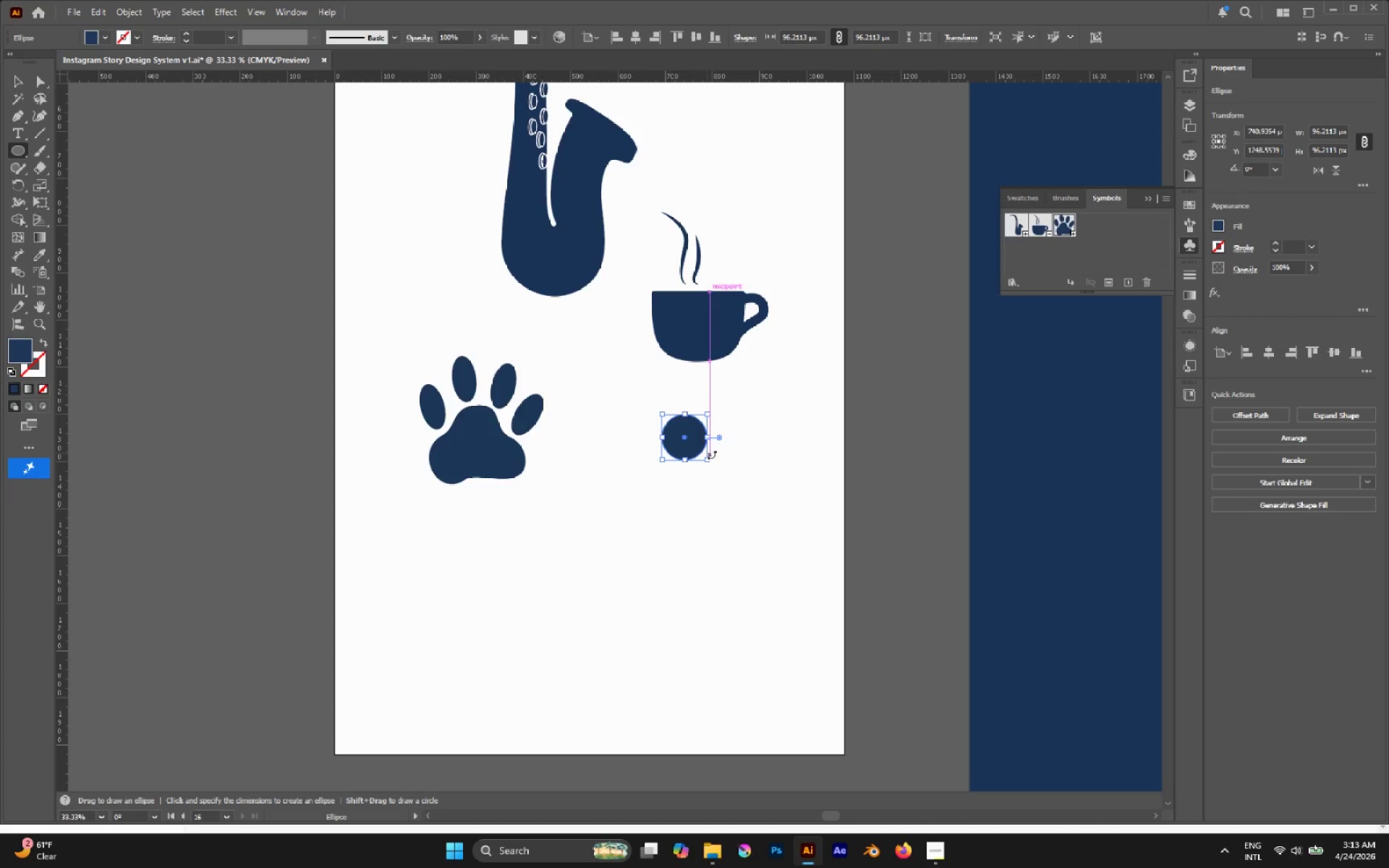 
key(P)
 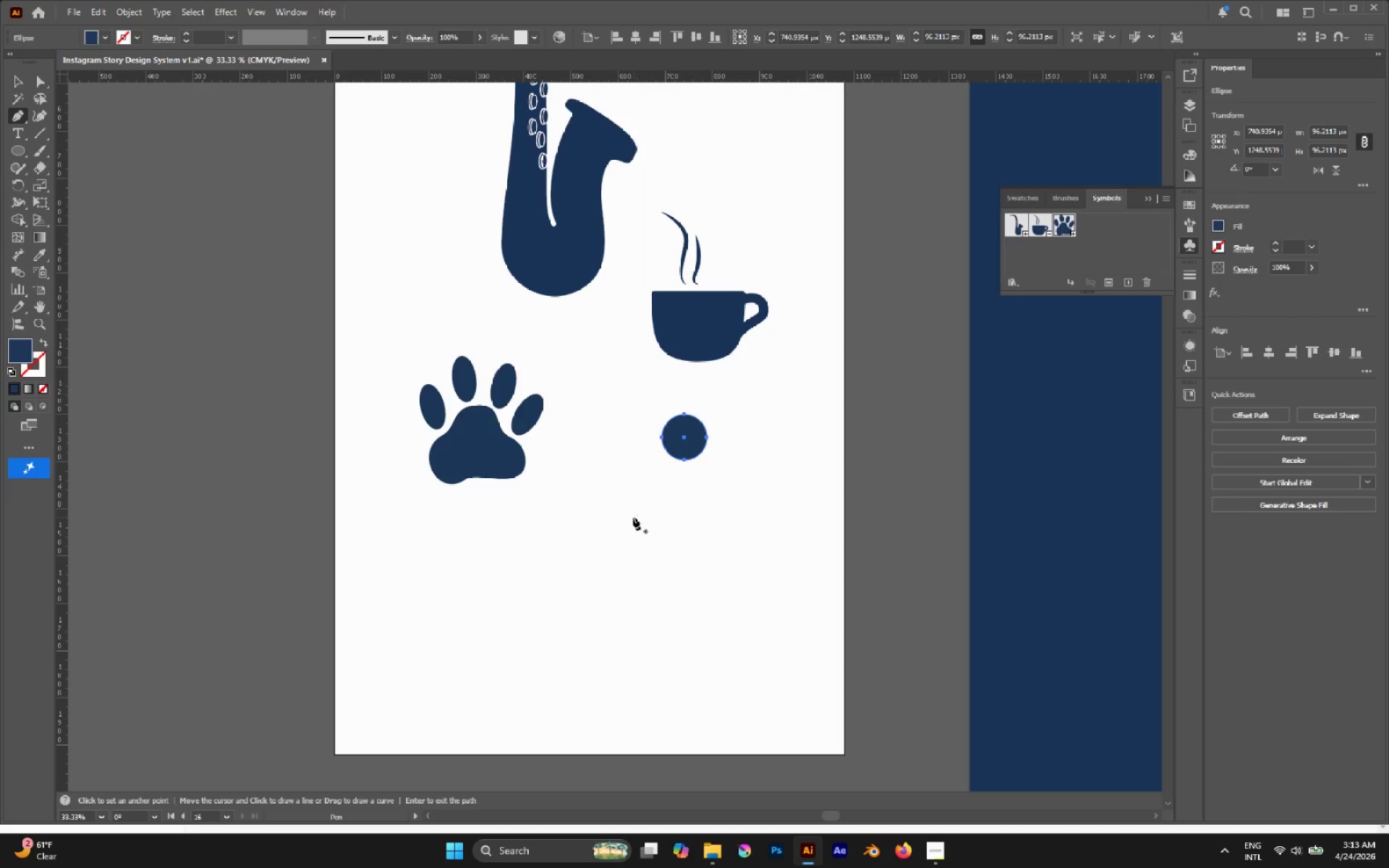 
left_click([631, 519])
 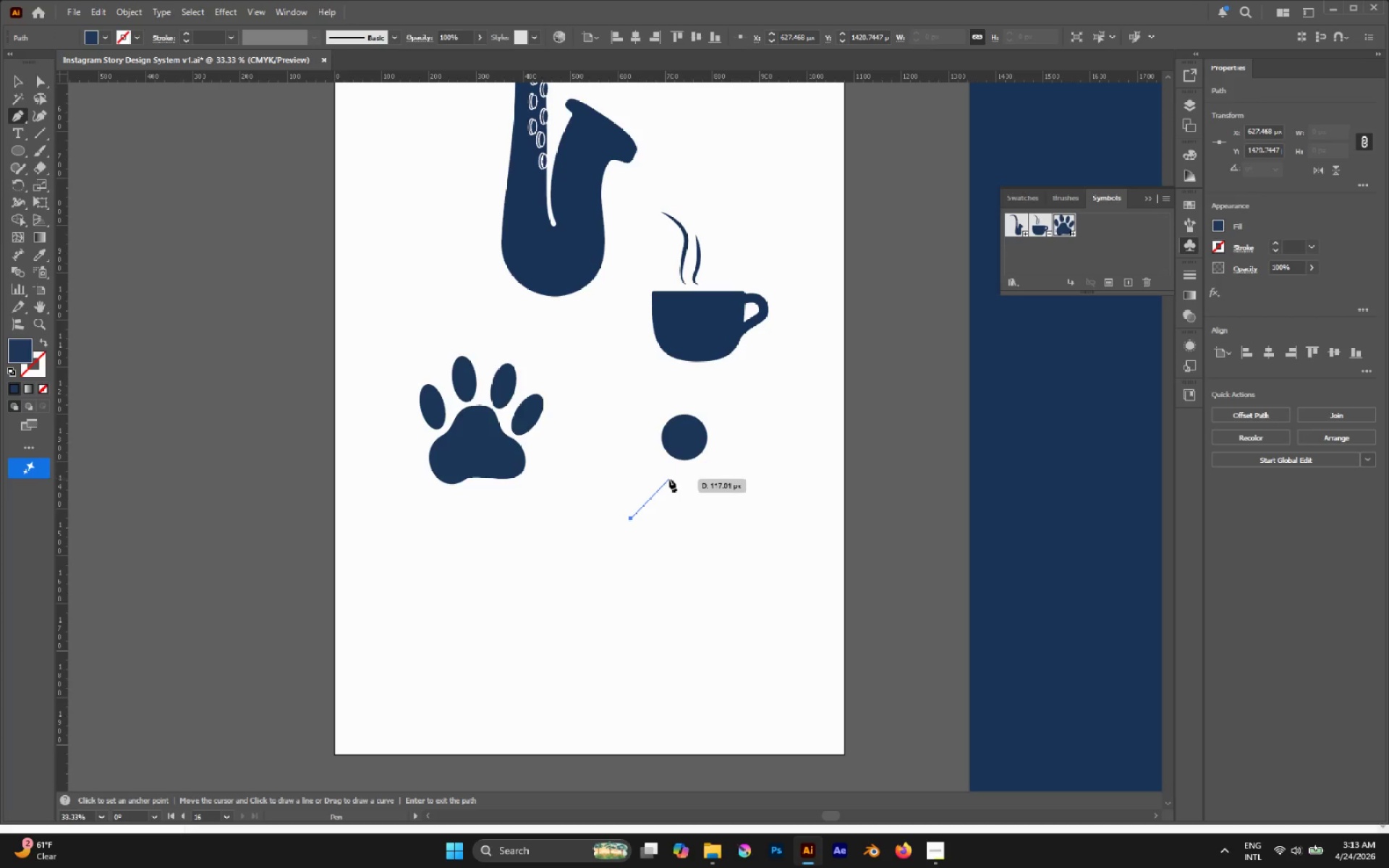 
left_click_drag(start_coordinate=[669, 479], to_coordinate=[684, 432])
 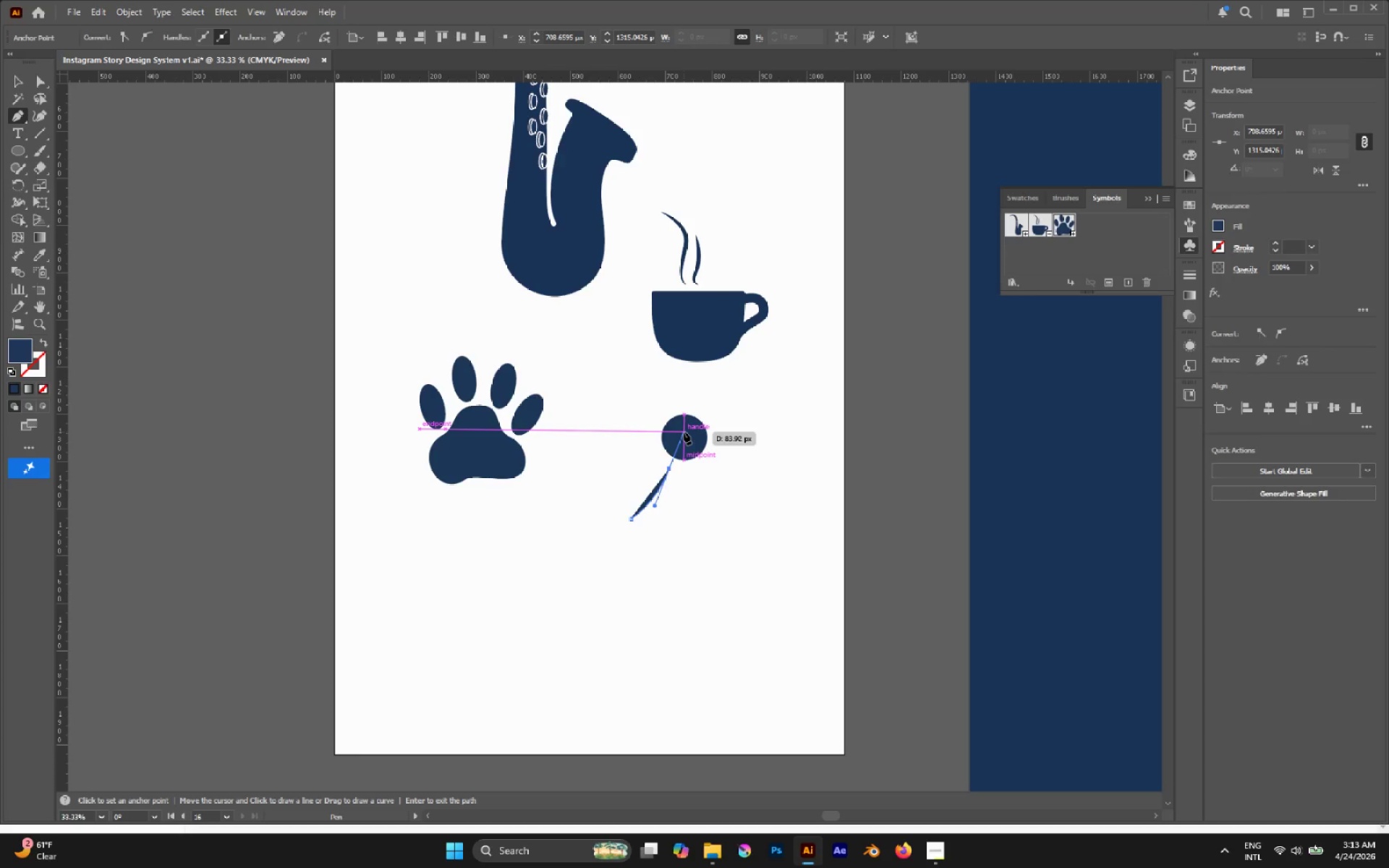 
hold_key(key=Space, duration=1.11)
 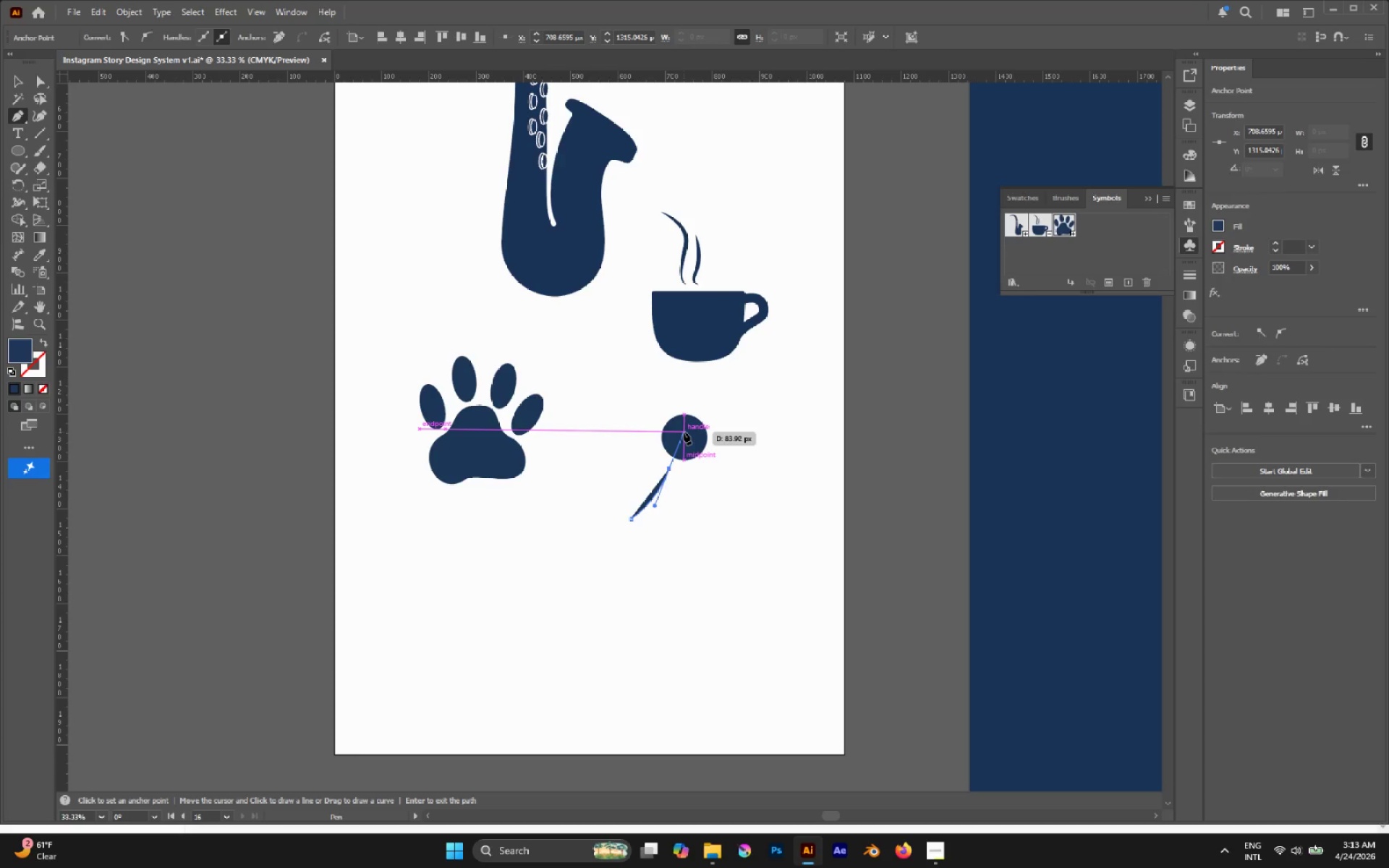 
key(Shift+X)
 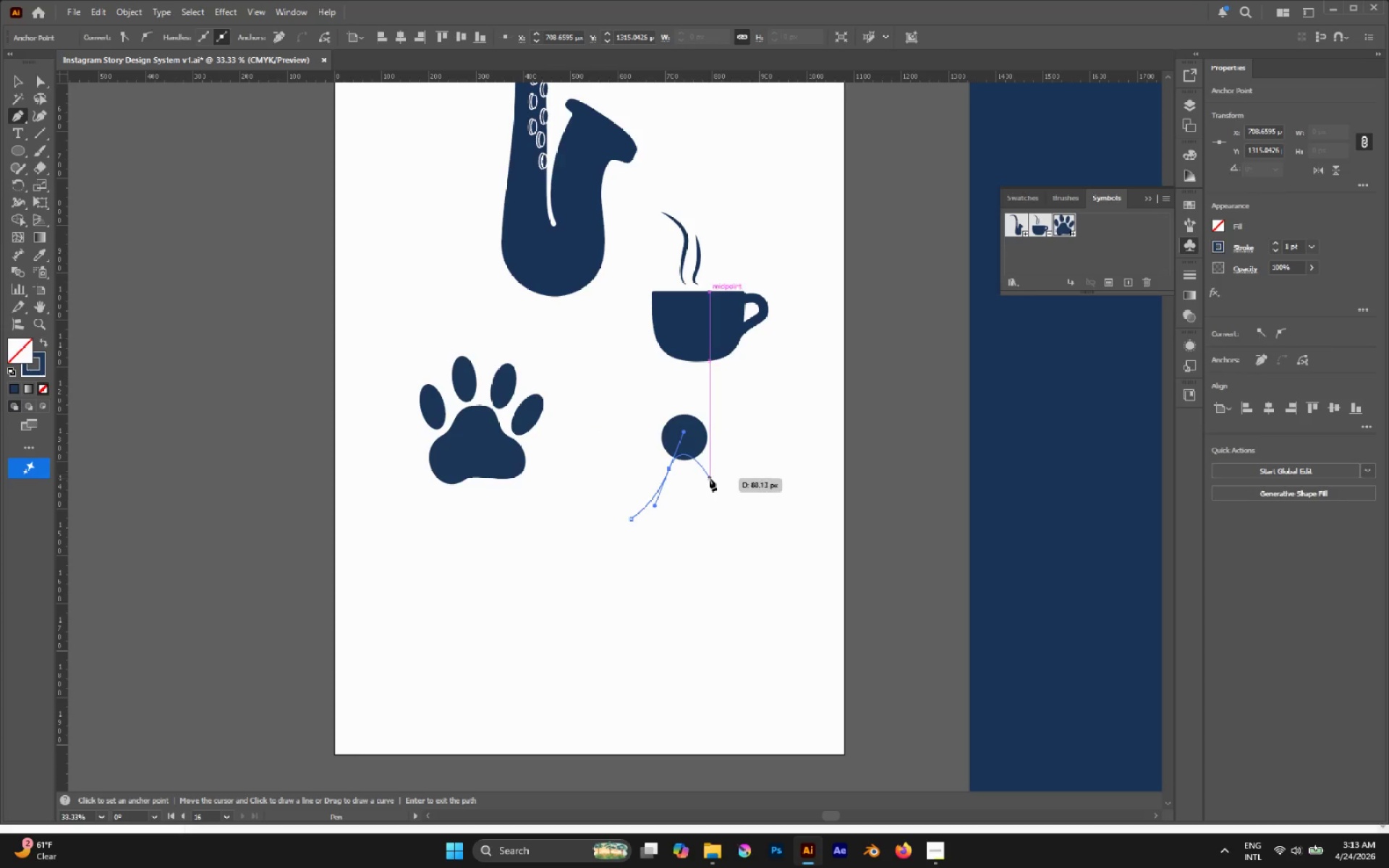 
key(V)
 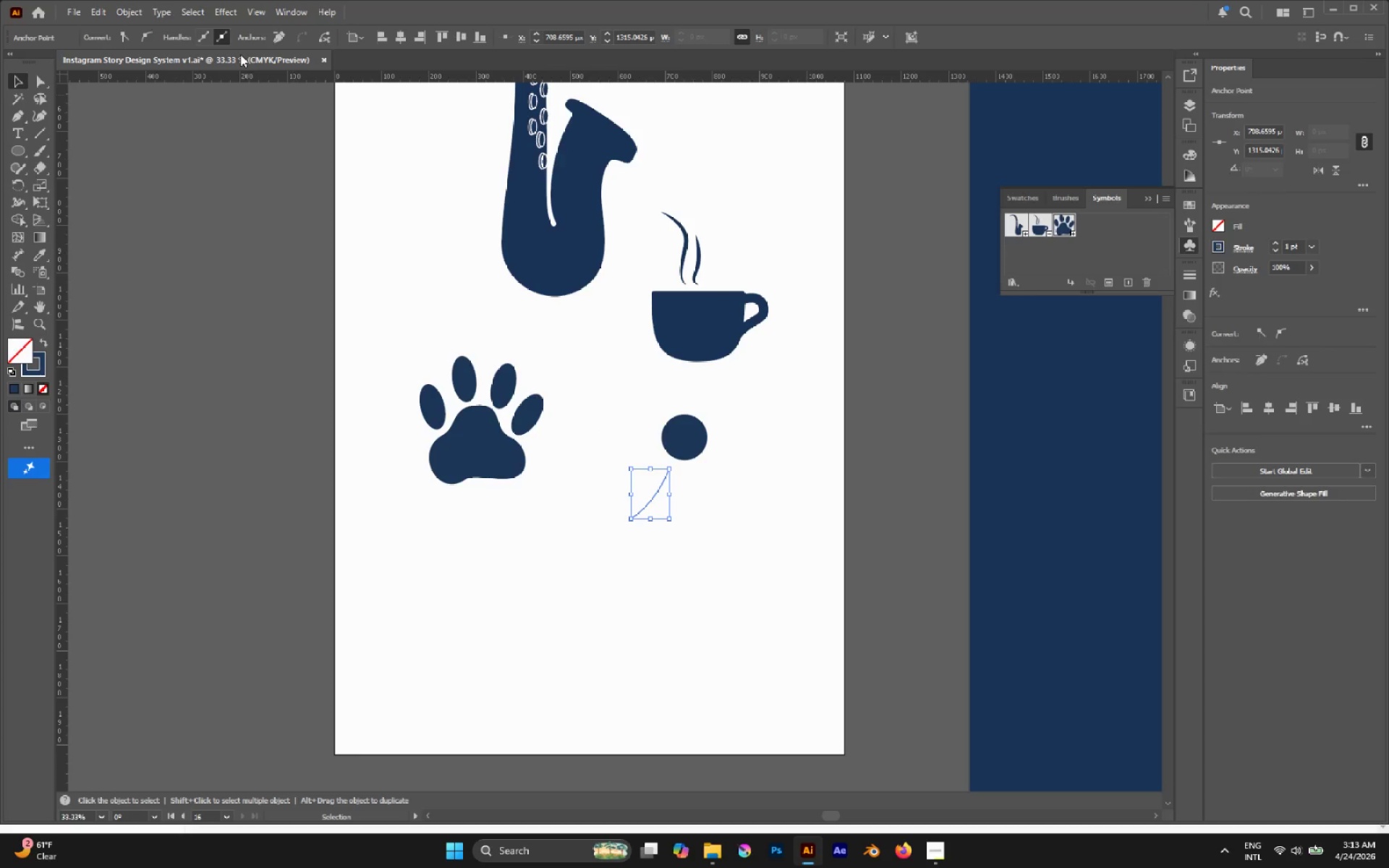 
left_click([235, 199])
 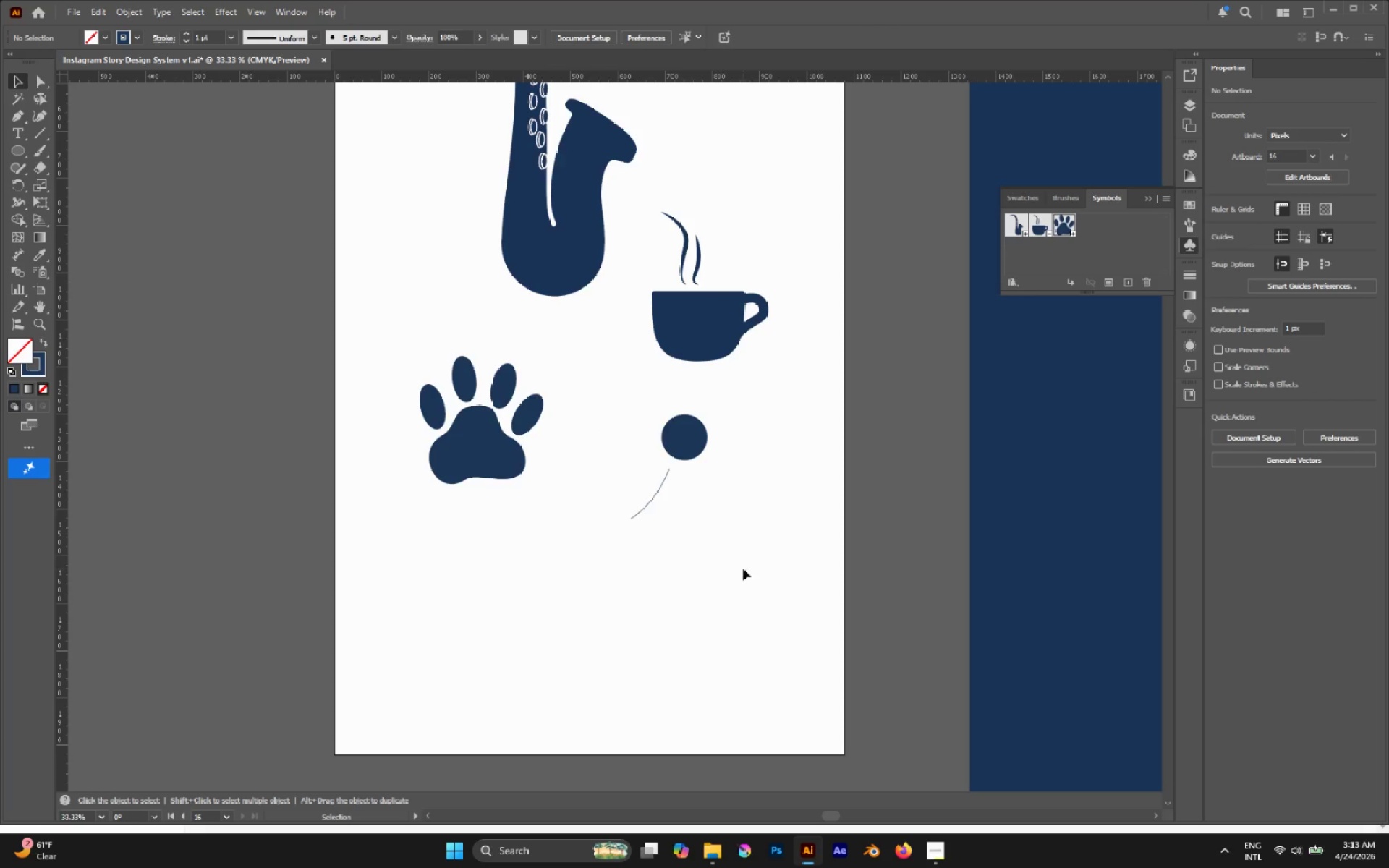 
left_click_drag(start_coordinate=[710, 543], to_coordinate=[639, 489])
 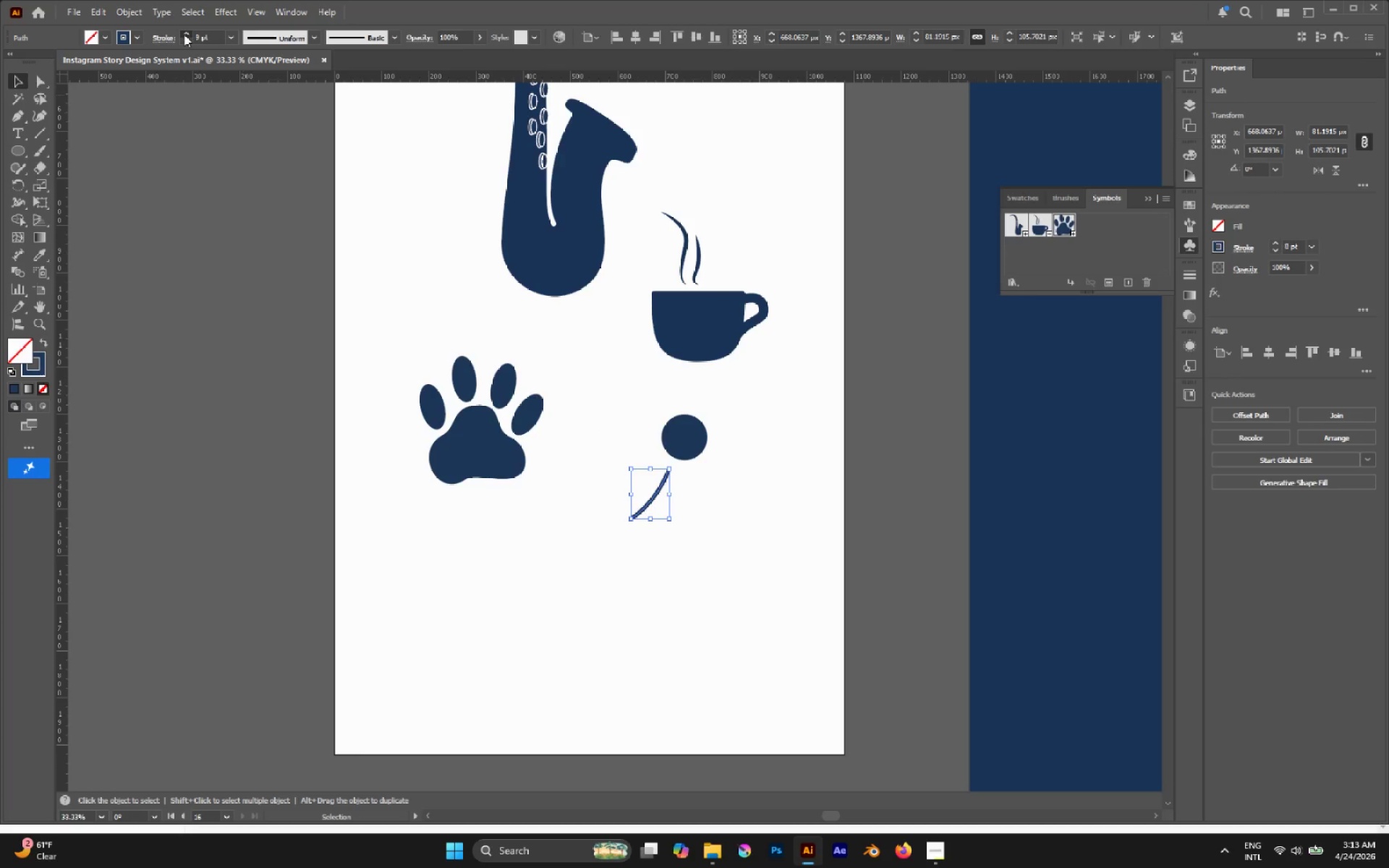 
triple_click([184, 34])
 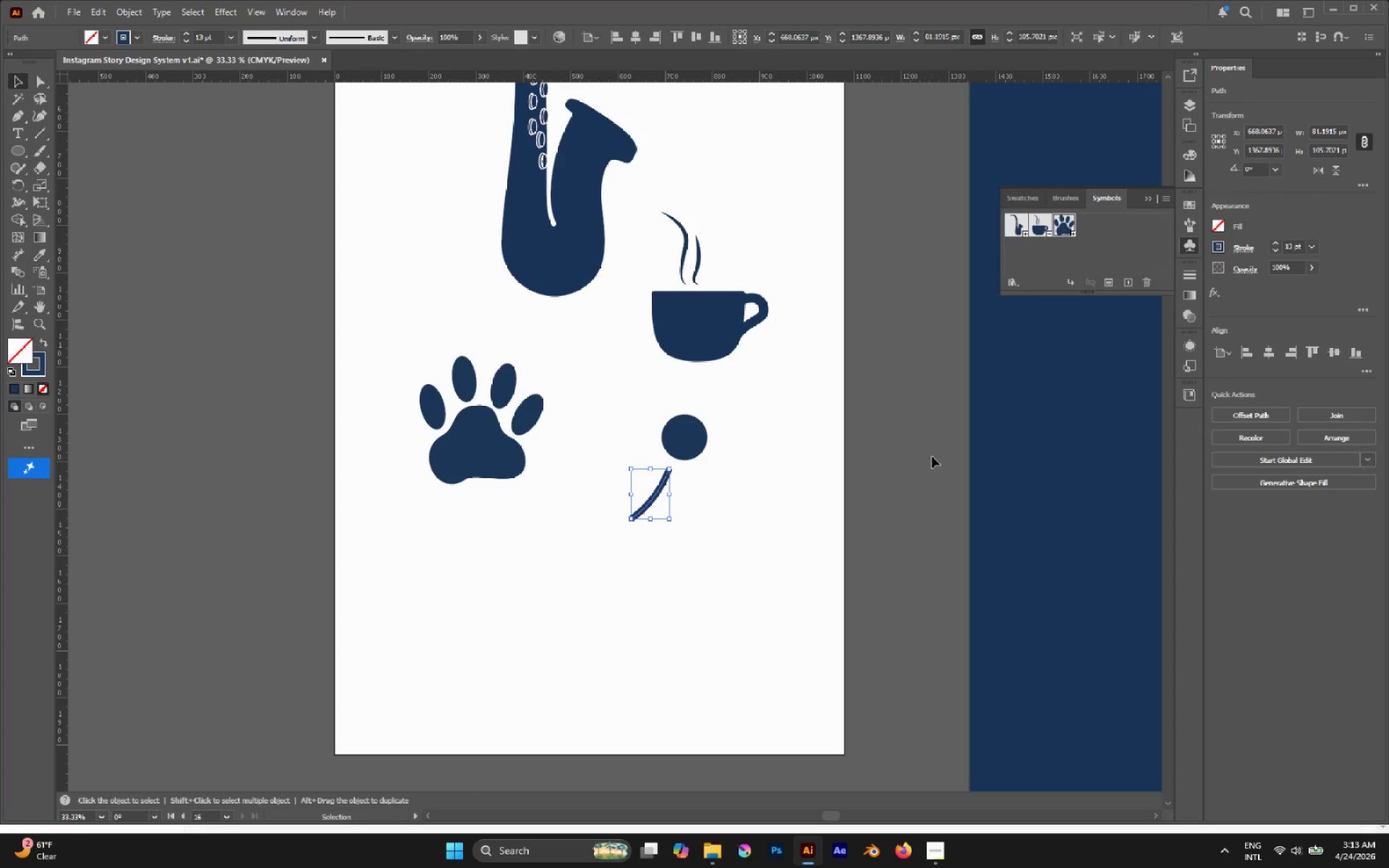 
hold_key(key=AltLeft, duration=0.45)
scroll: coordinate [936, 450], scroll_direction: up, amount: 2.0
 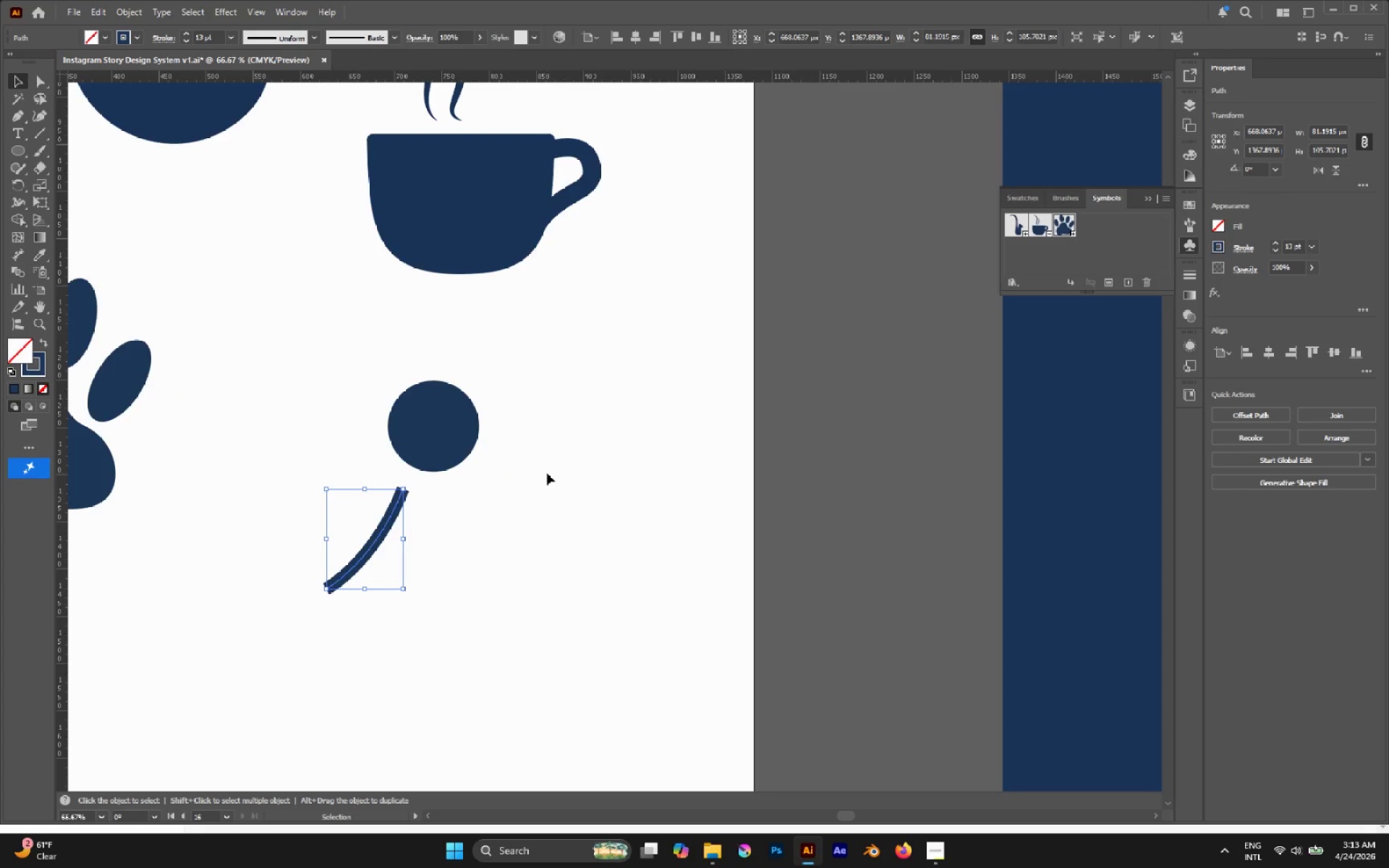 
key(P)
 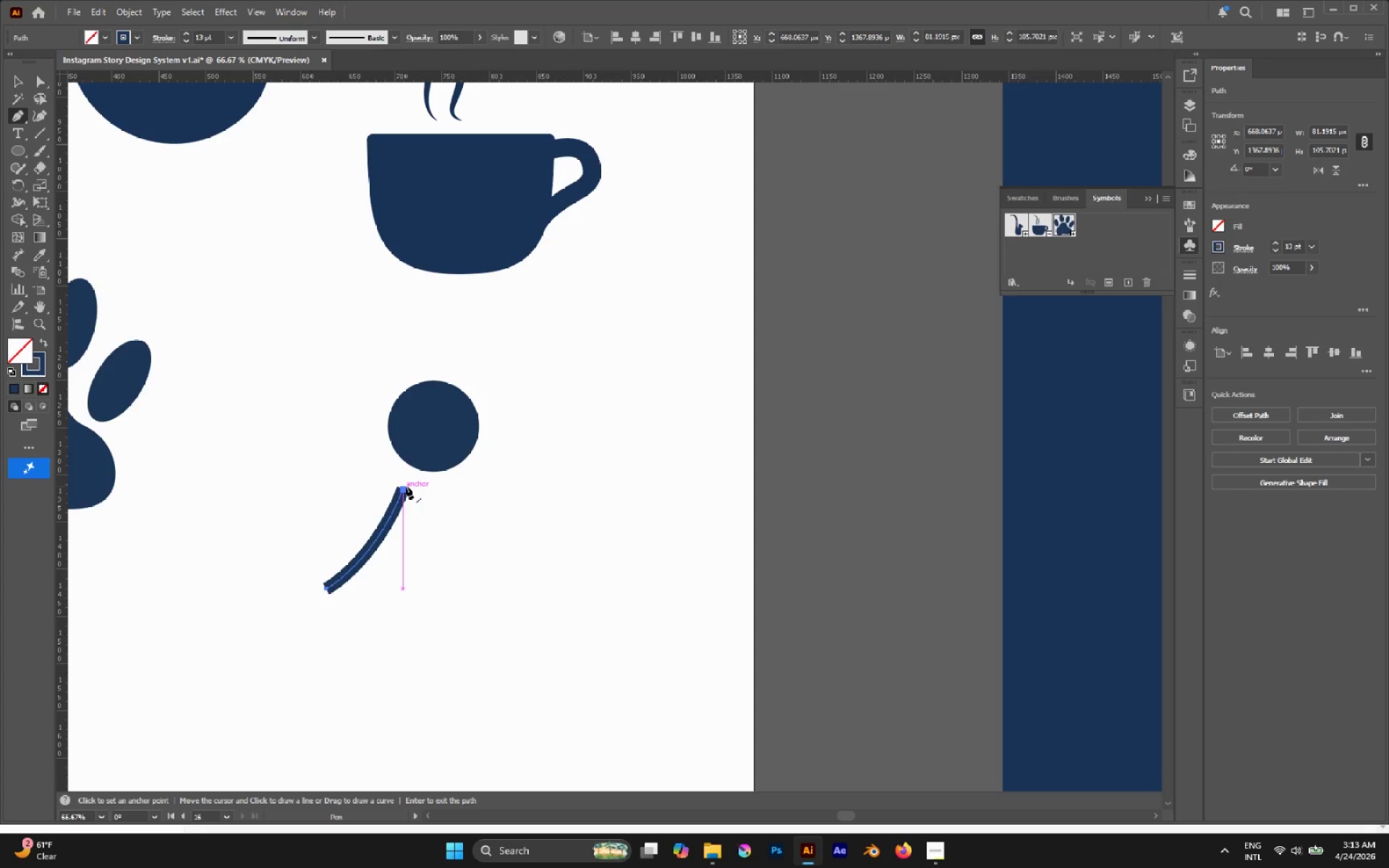 
left_click([406, 486])
 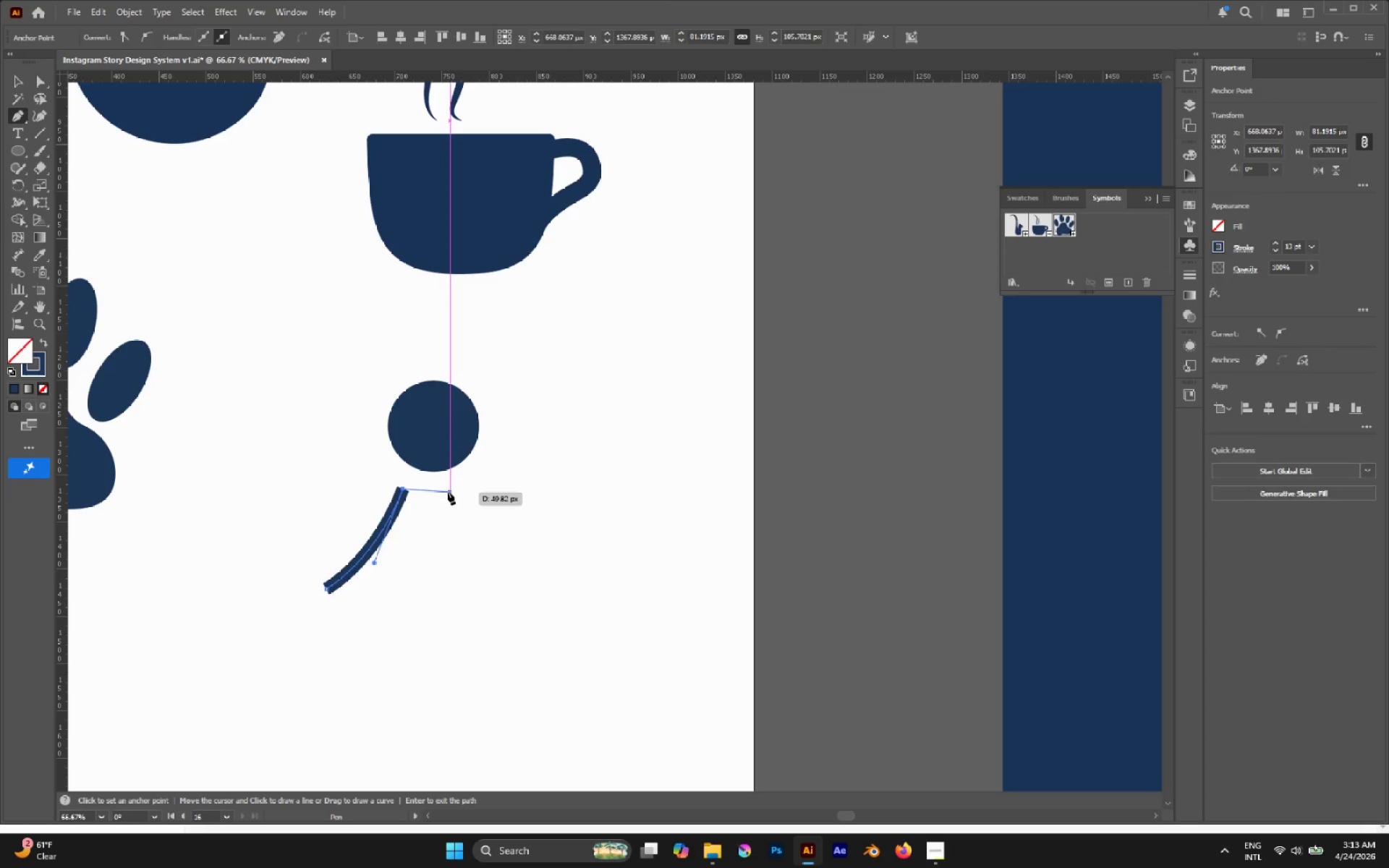 
hold_key(key=ShiftLeft, duration=1.17)
left_click([471, 486])
 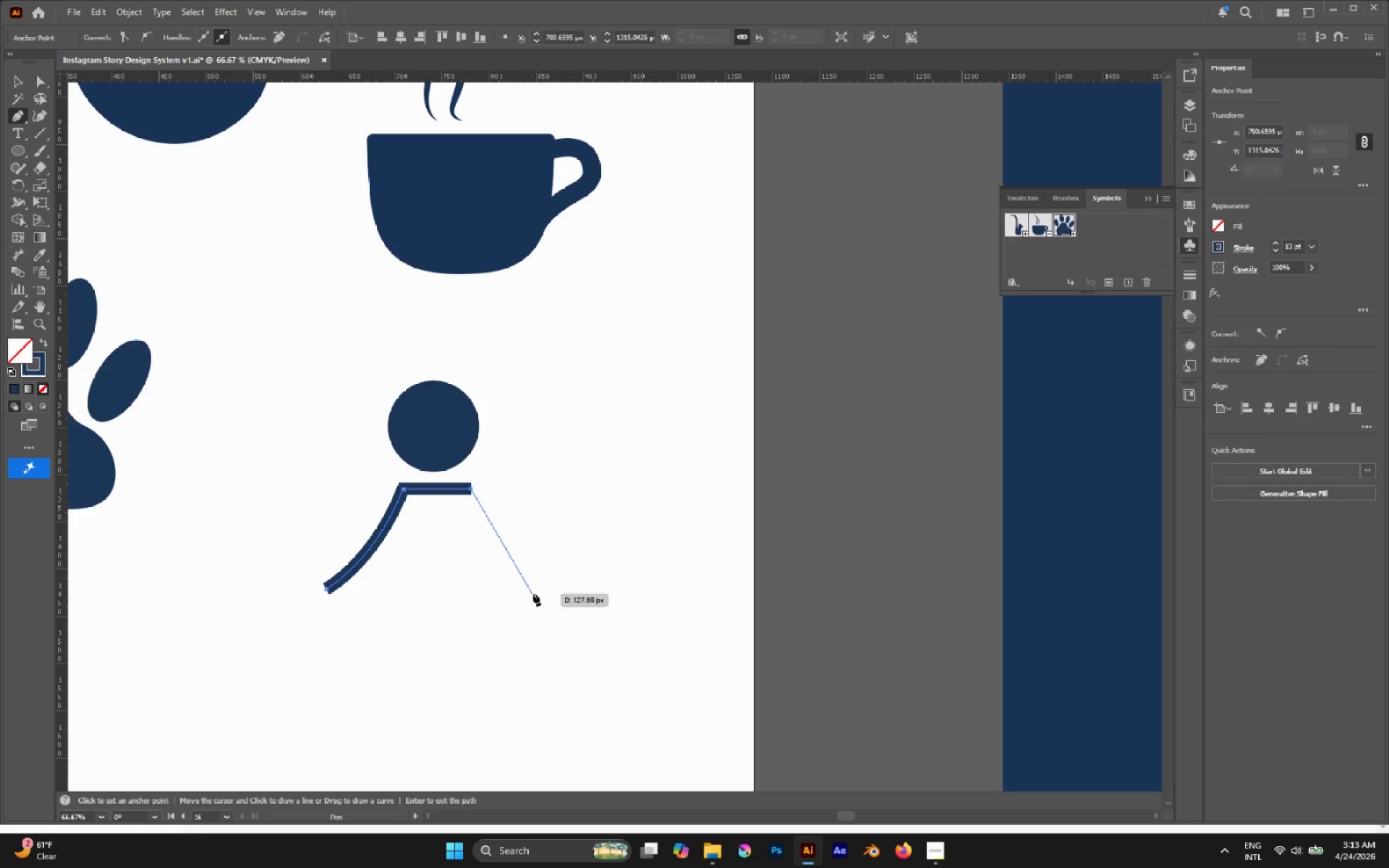 
left_click_drag(start_coordinate=[538, 593], to_coordinate=[567, 603])
 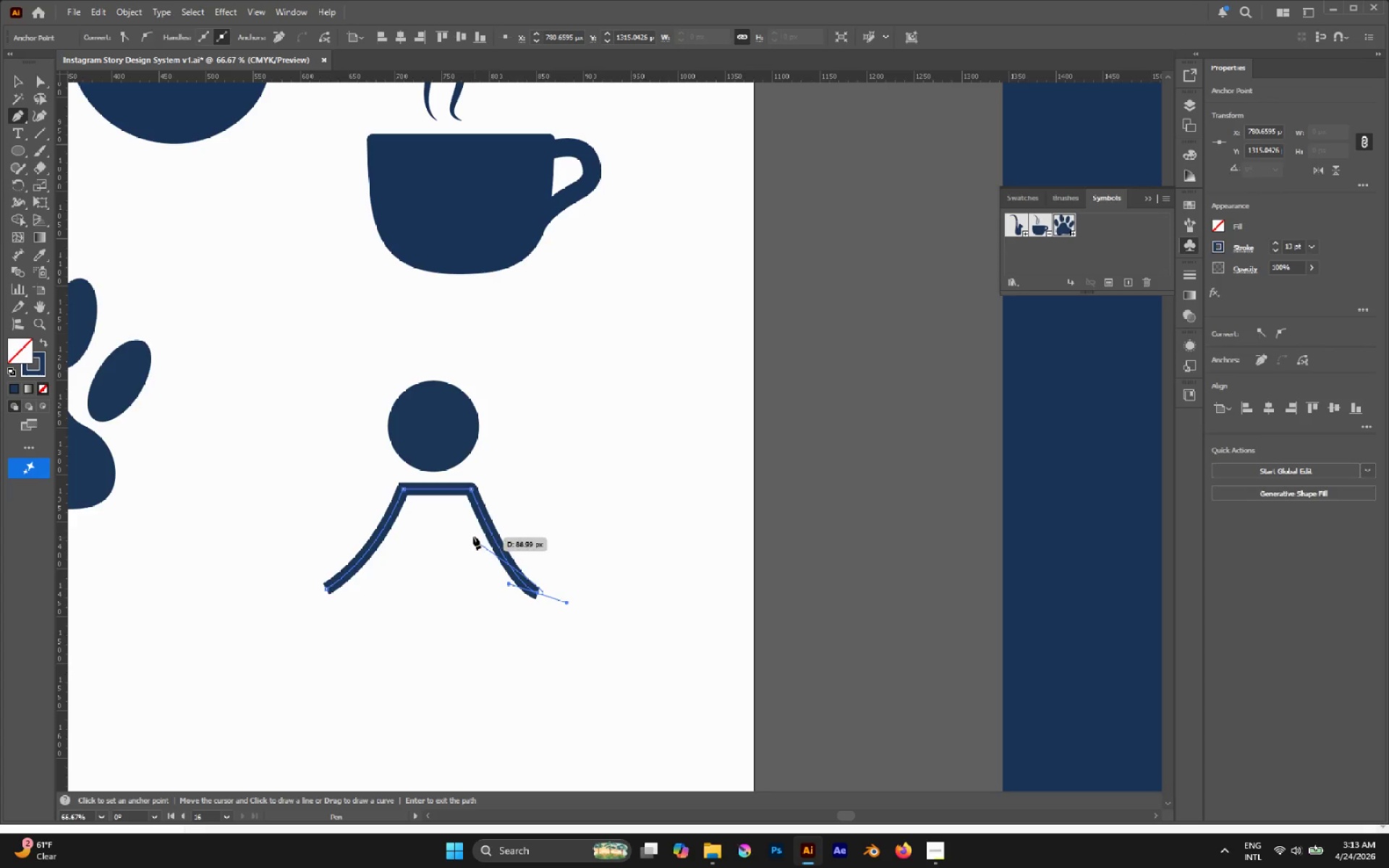 
hold_key(key=AltLeft, duration=1.84)
left_click_drag(start_coordinate=[439, 491], to_coordinate=[439, 501])
 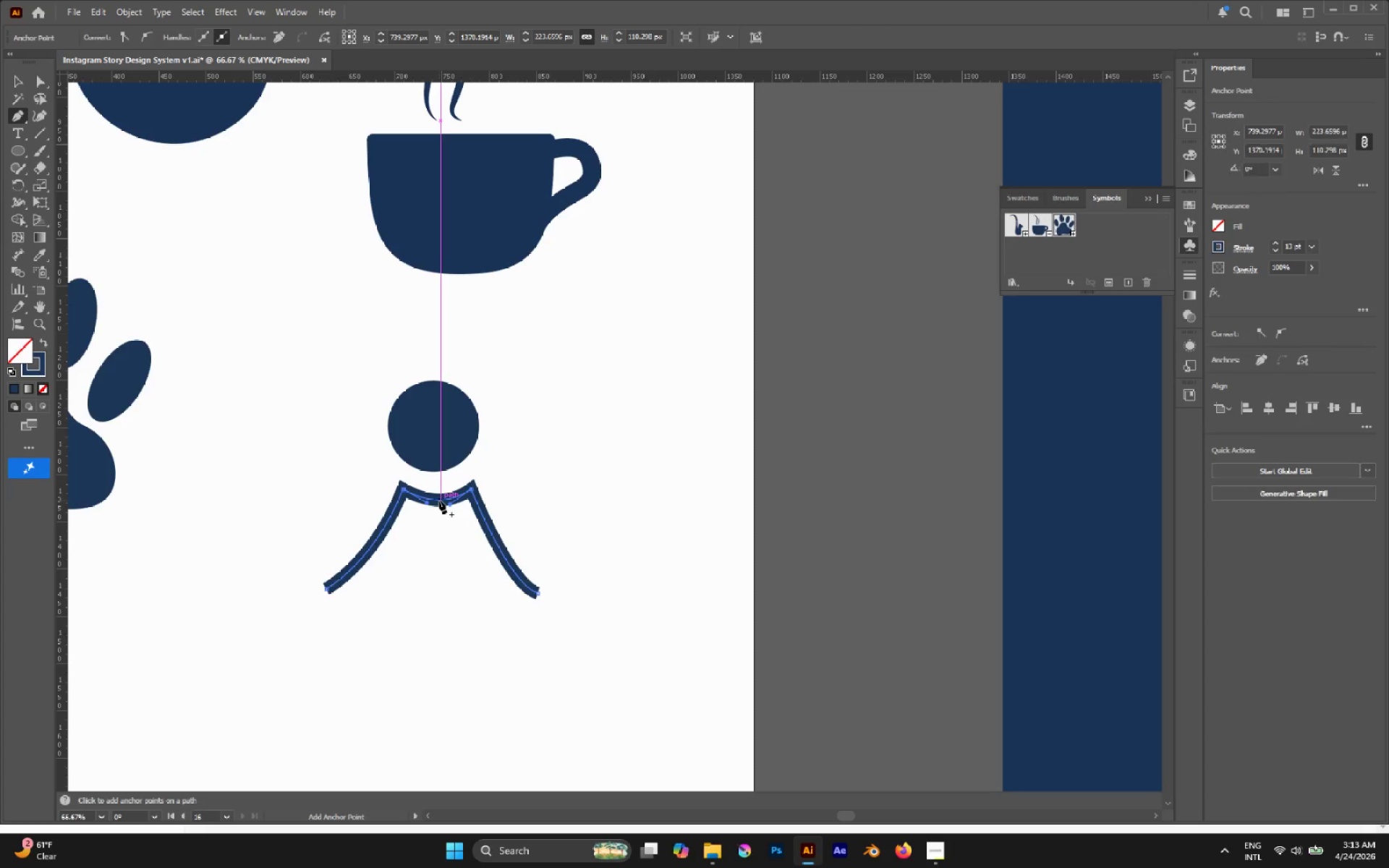 
scroll: coordinate [439, 501], scroll_direction: down, amount: 3.0
 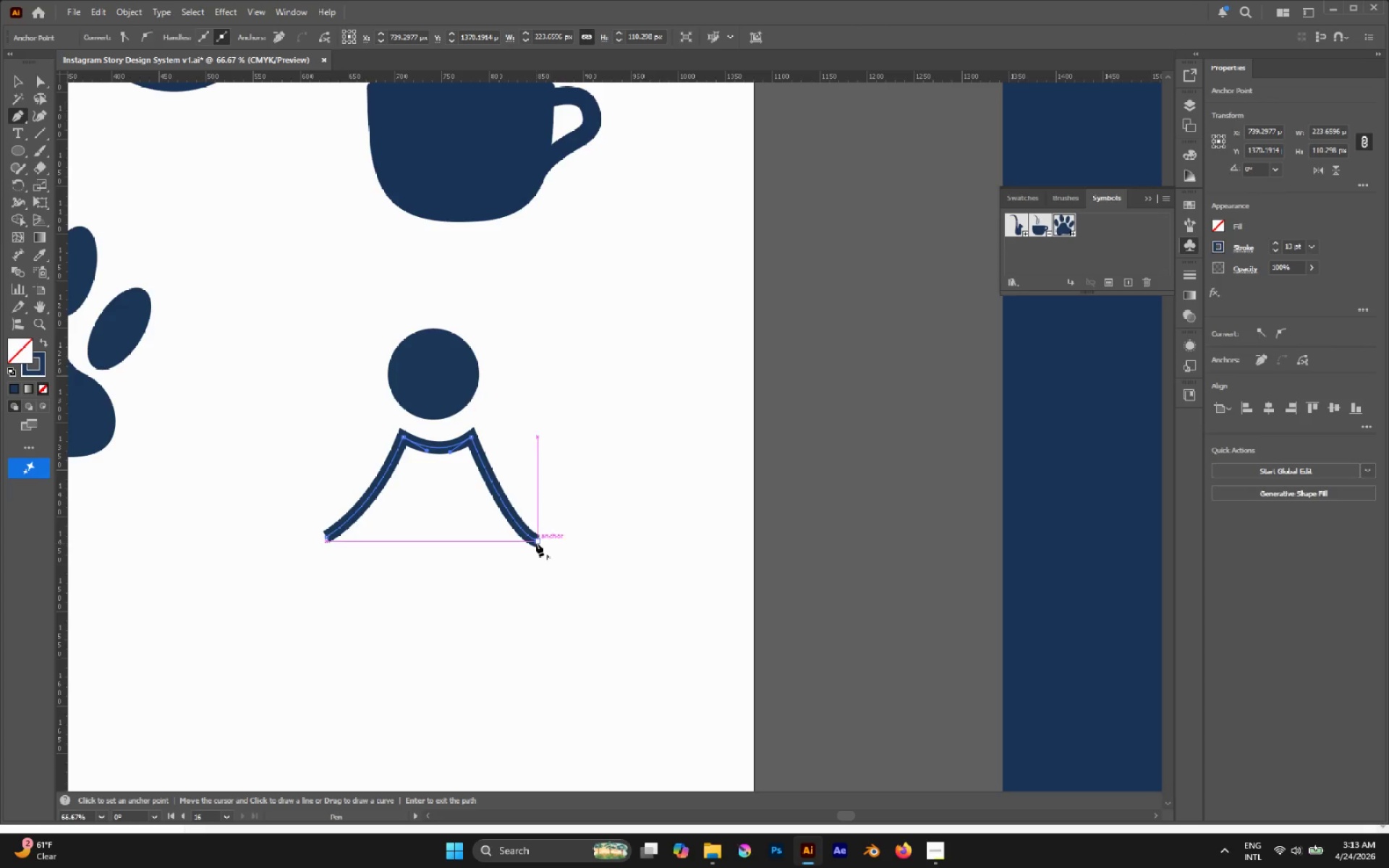 
key(A)
 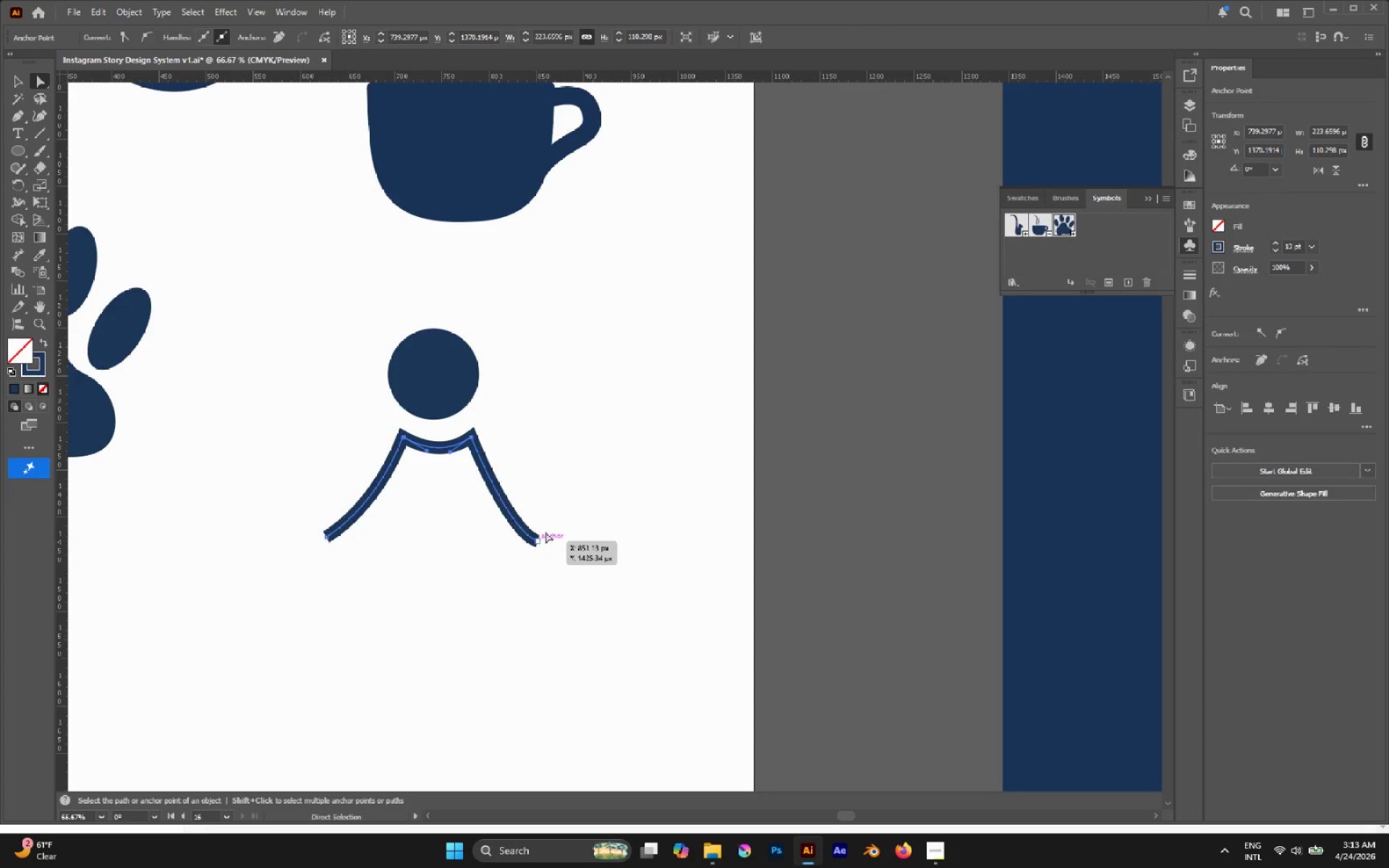 
left_click([575, 506])
 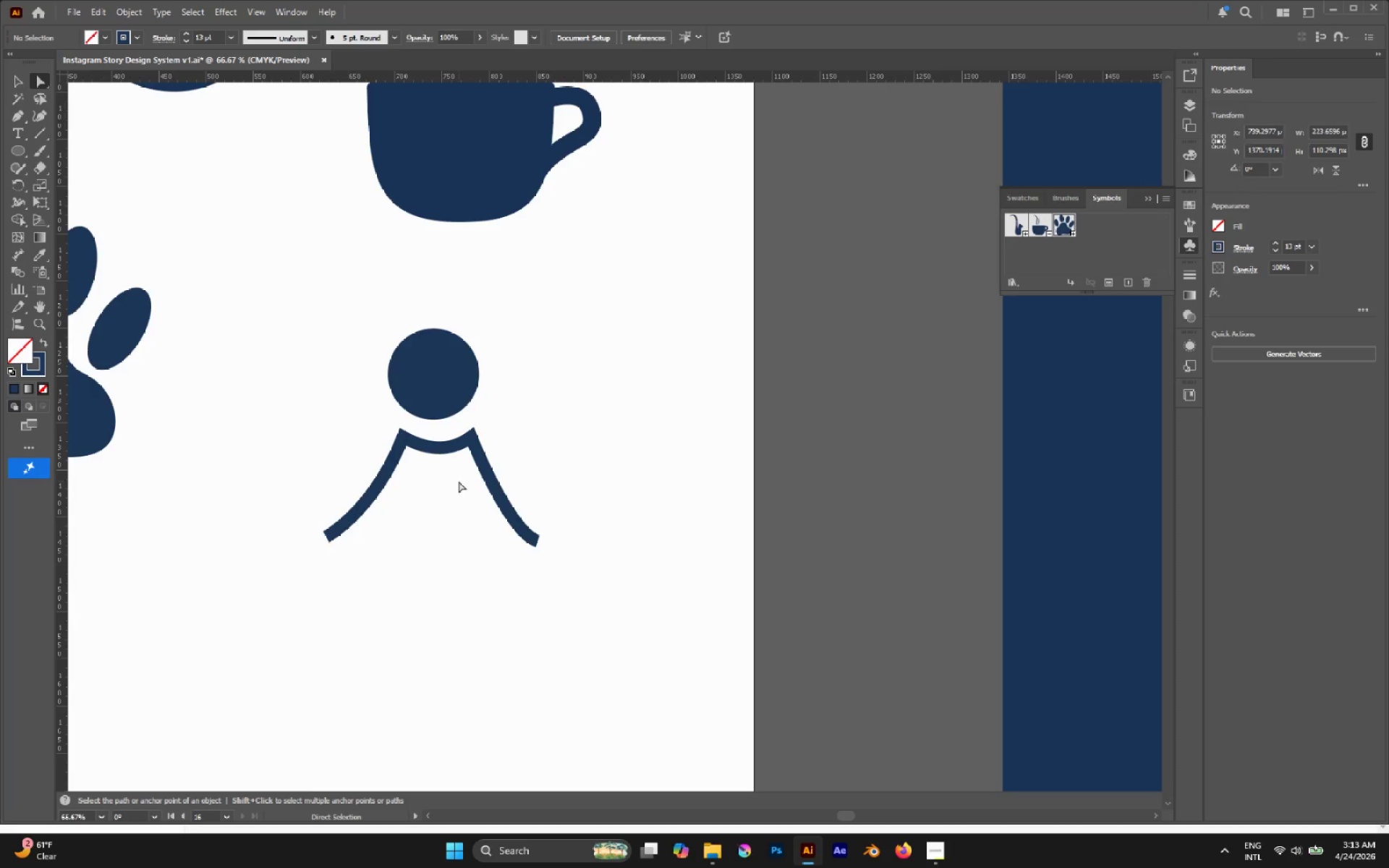 
hold_key(key=AltLeft, duration=1.08)
left_click([488, 475])
 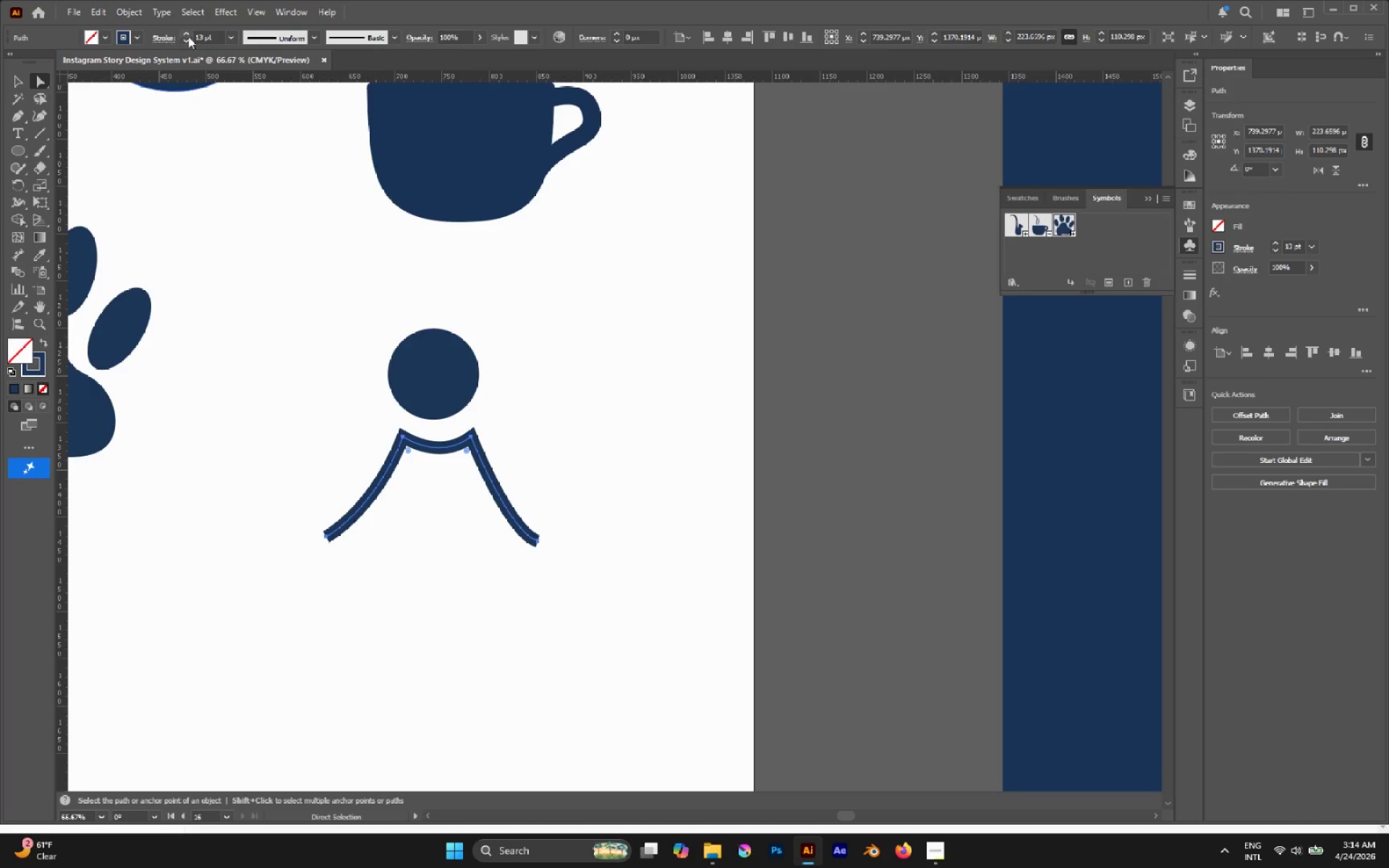 
double_click([190, 36])
 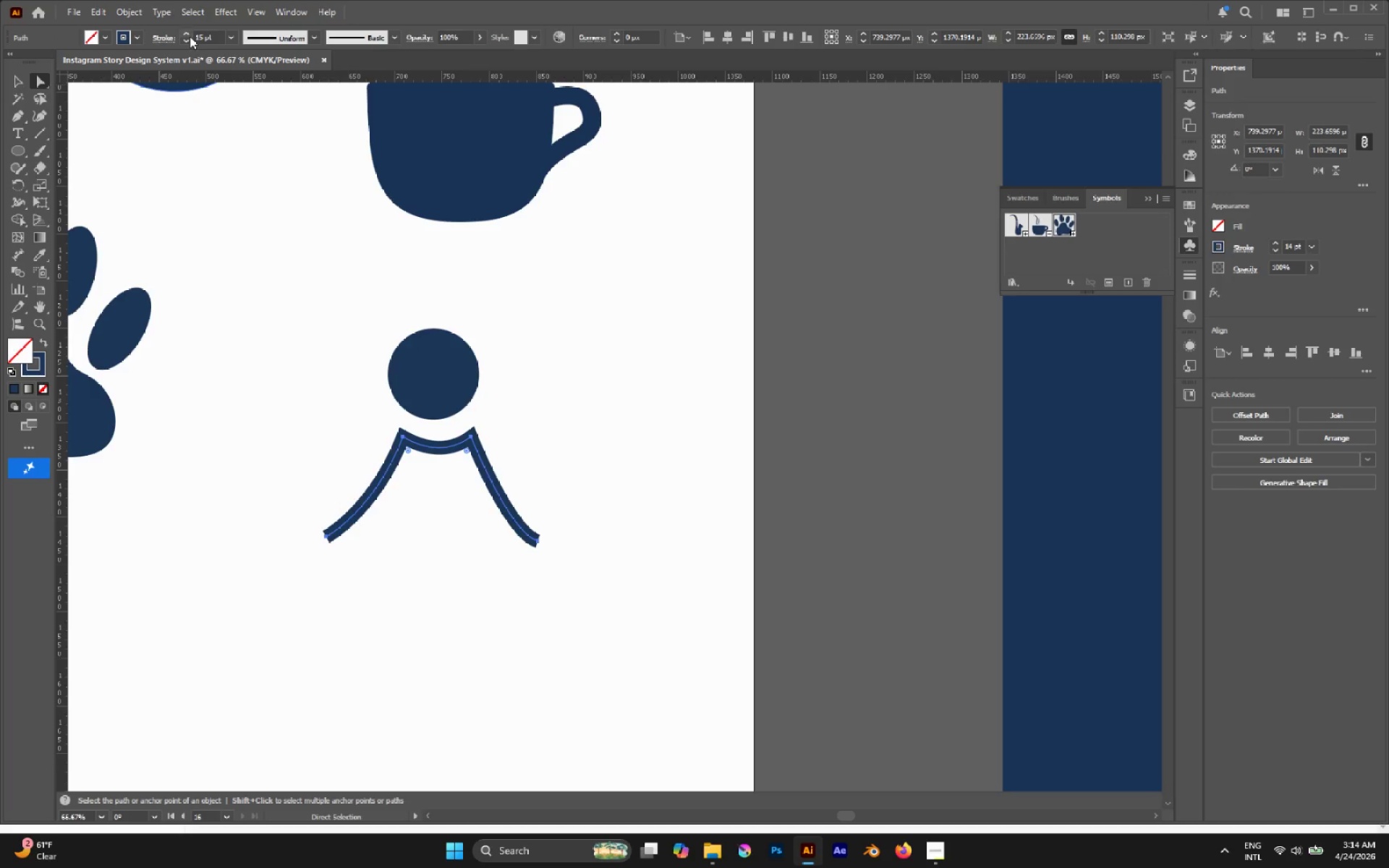 
triple_click([190, 36])
 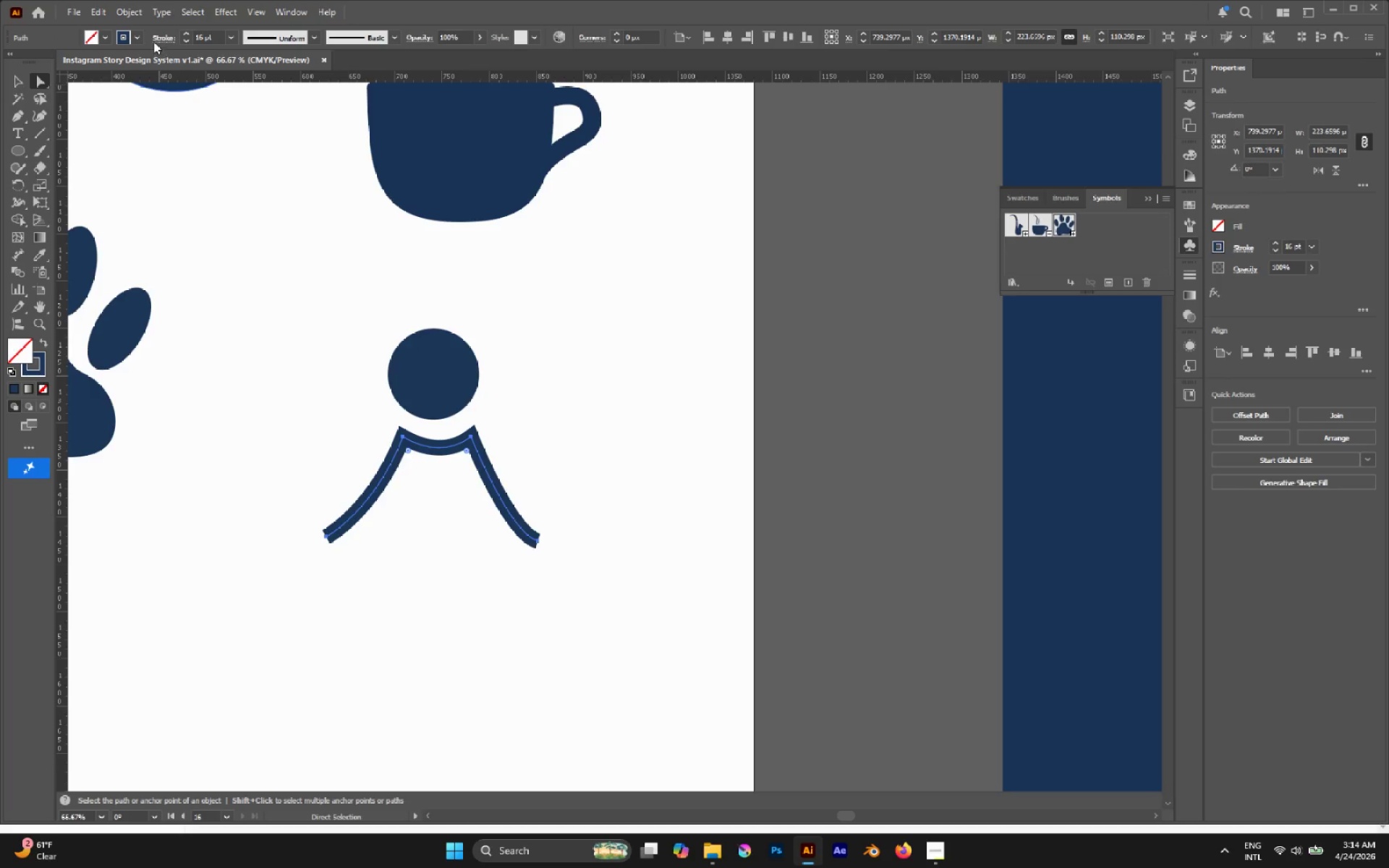 
double_click([160, 38])
 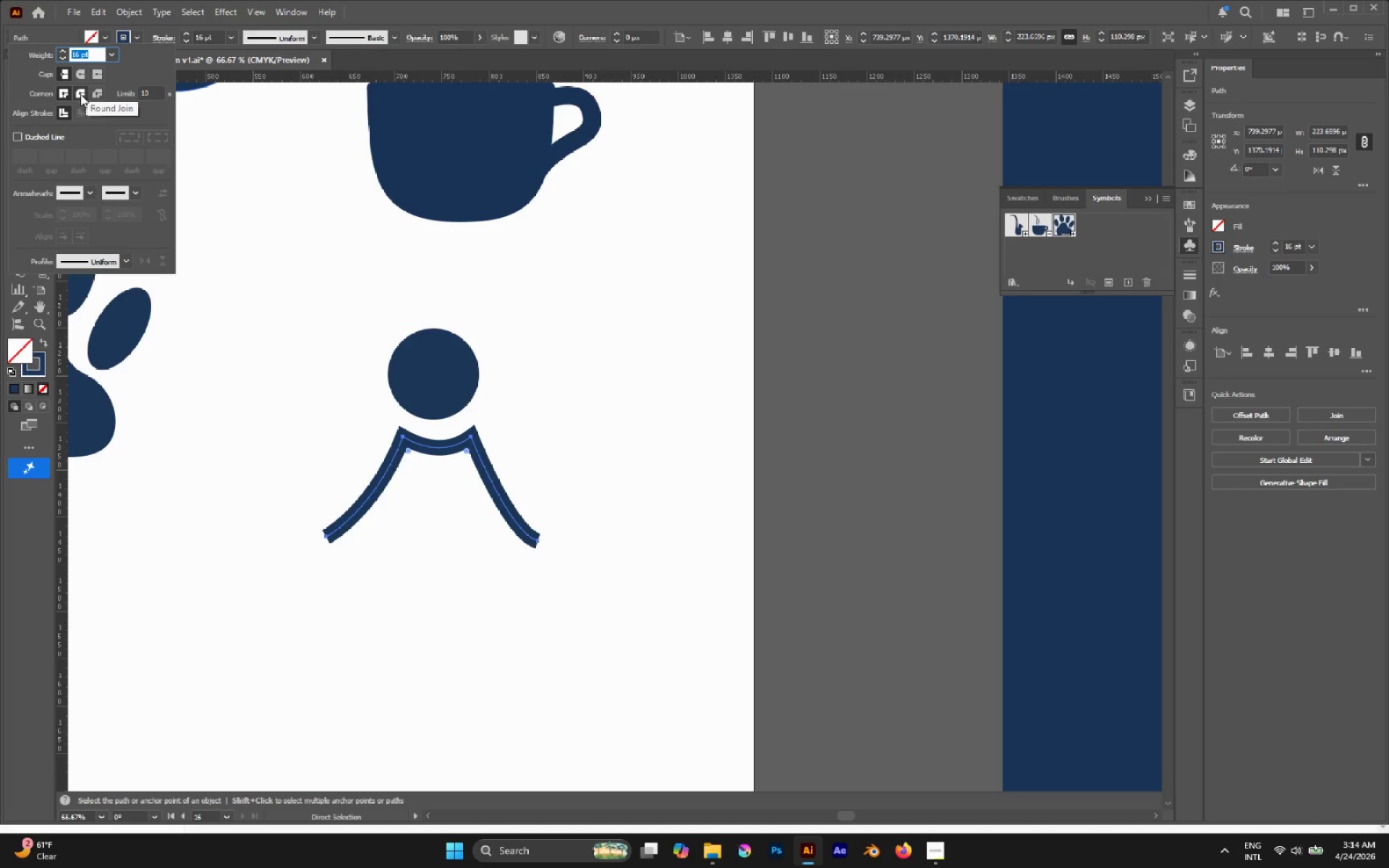 
left_click([83, 77])
 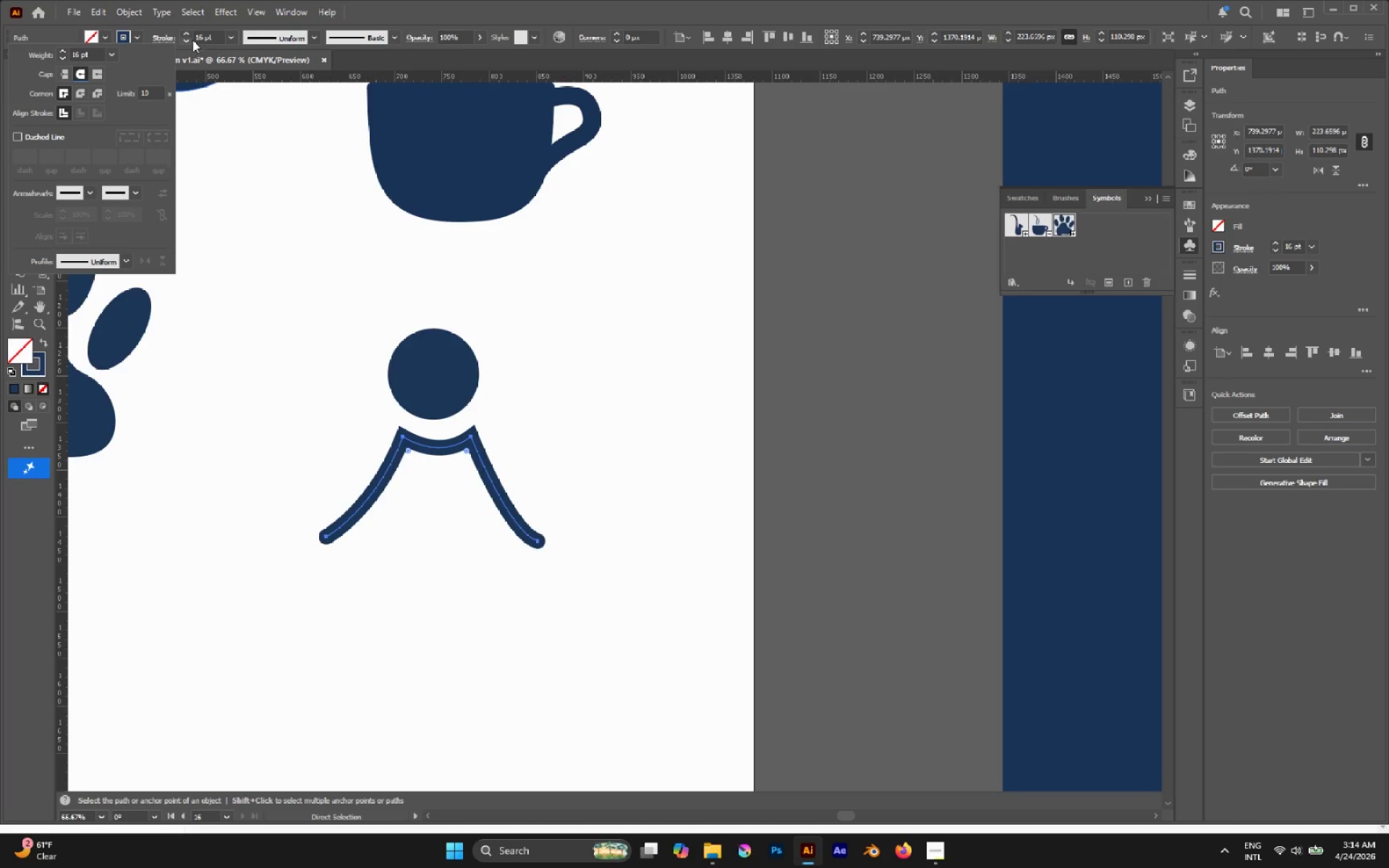 
double_click([192, 35])
 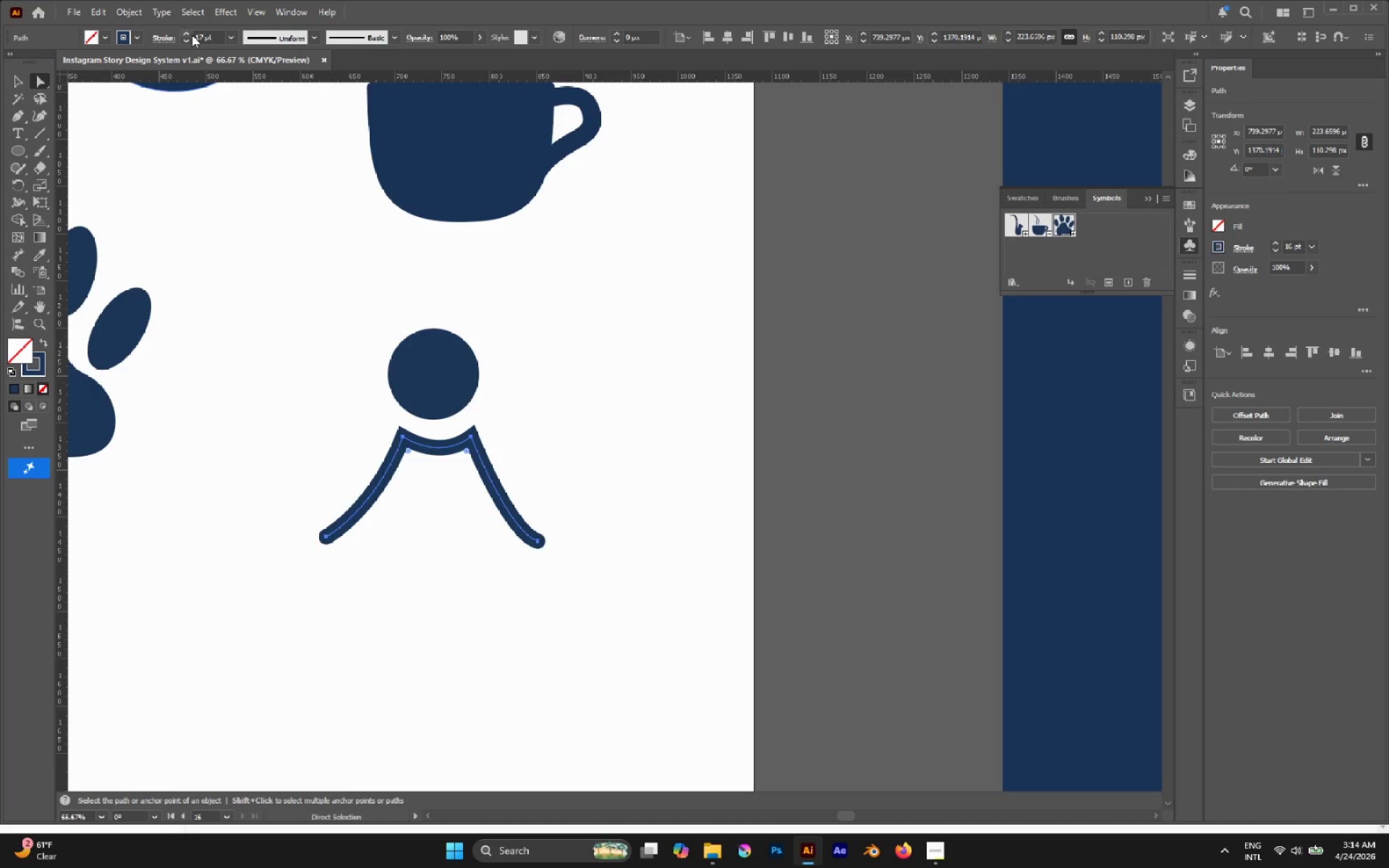 
triple_click([192, 35])
 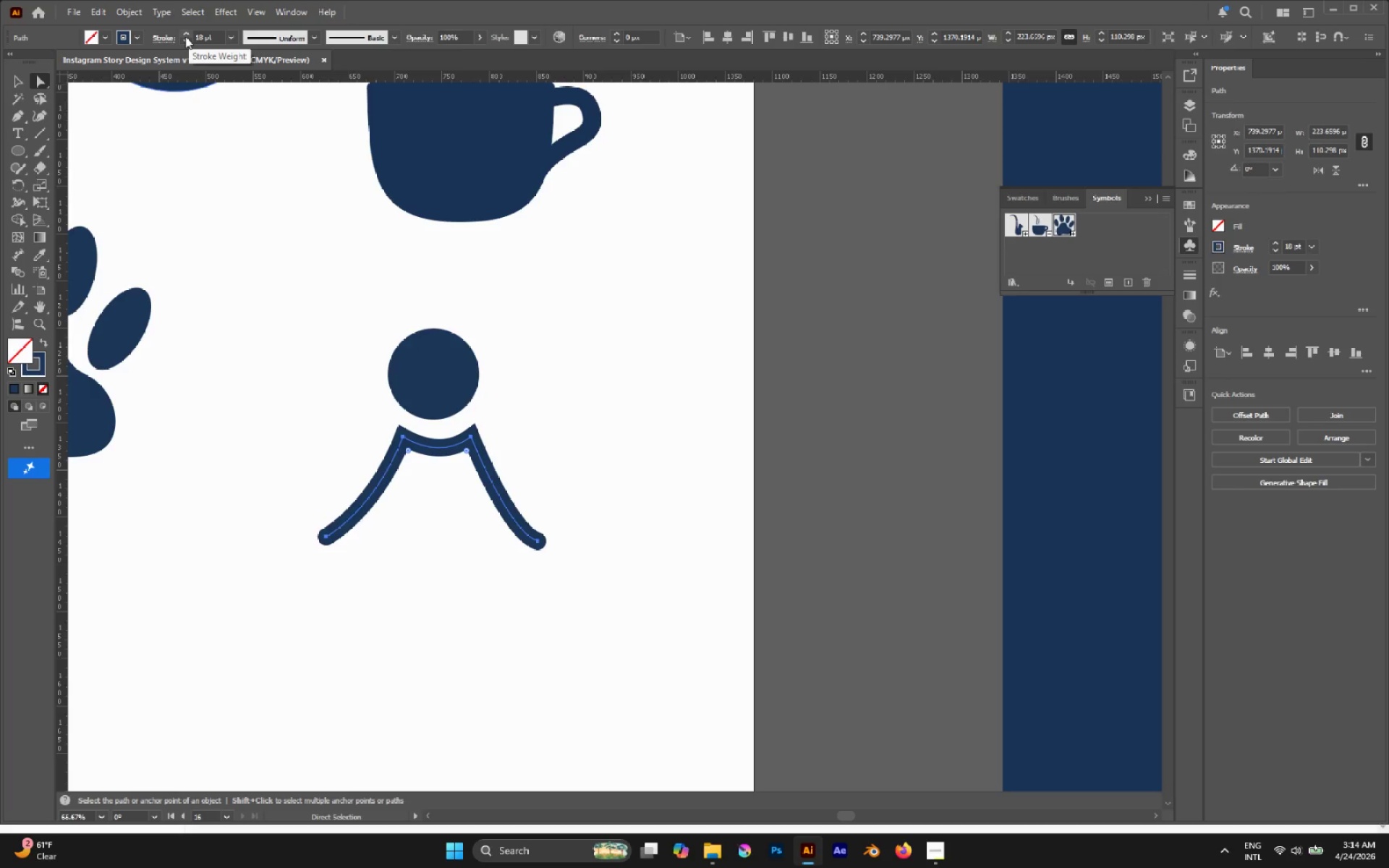 
key(Control+Z)
 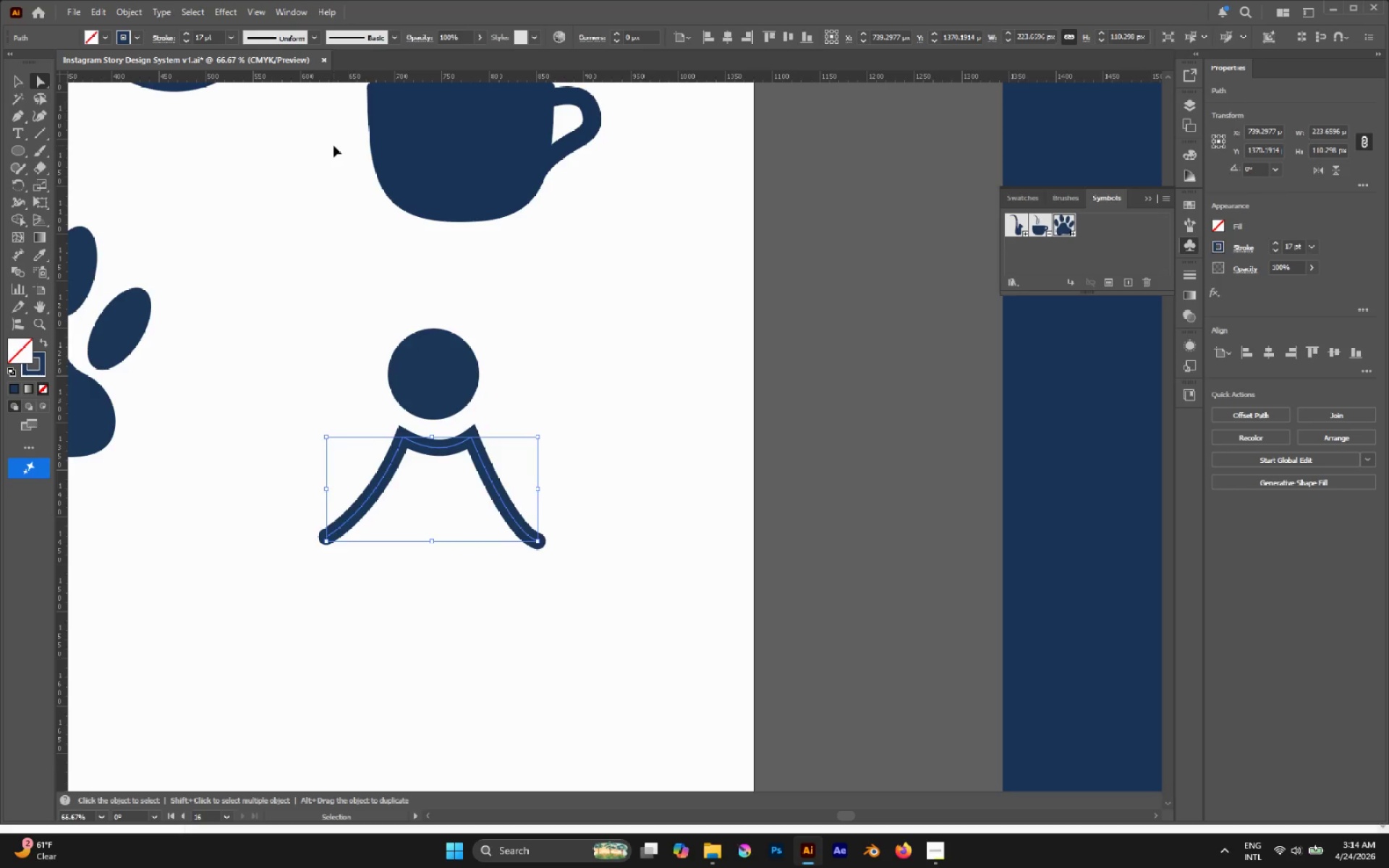 
key(Control+Z)
 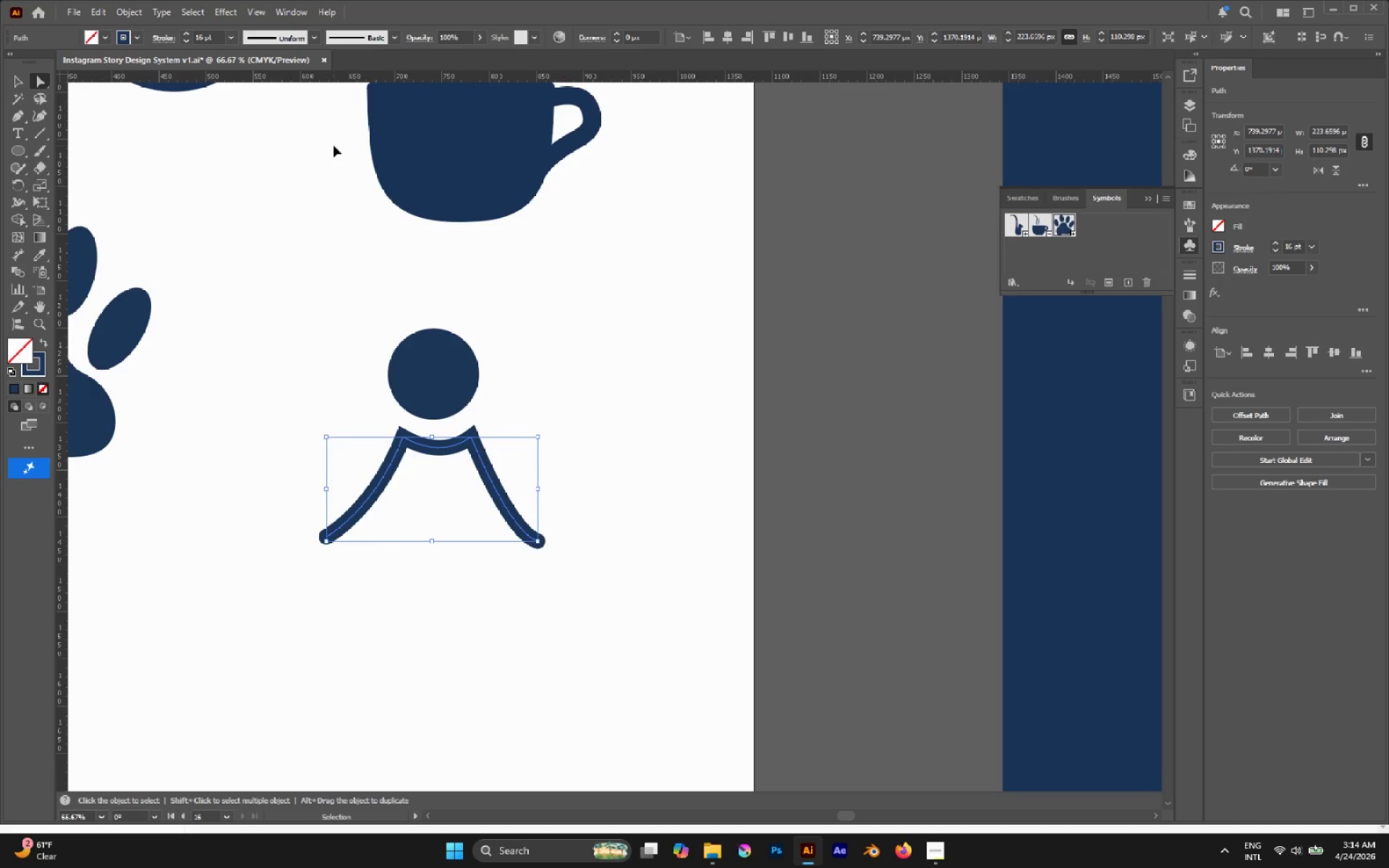 
key(Control+Z)
 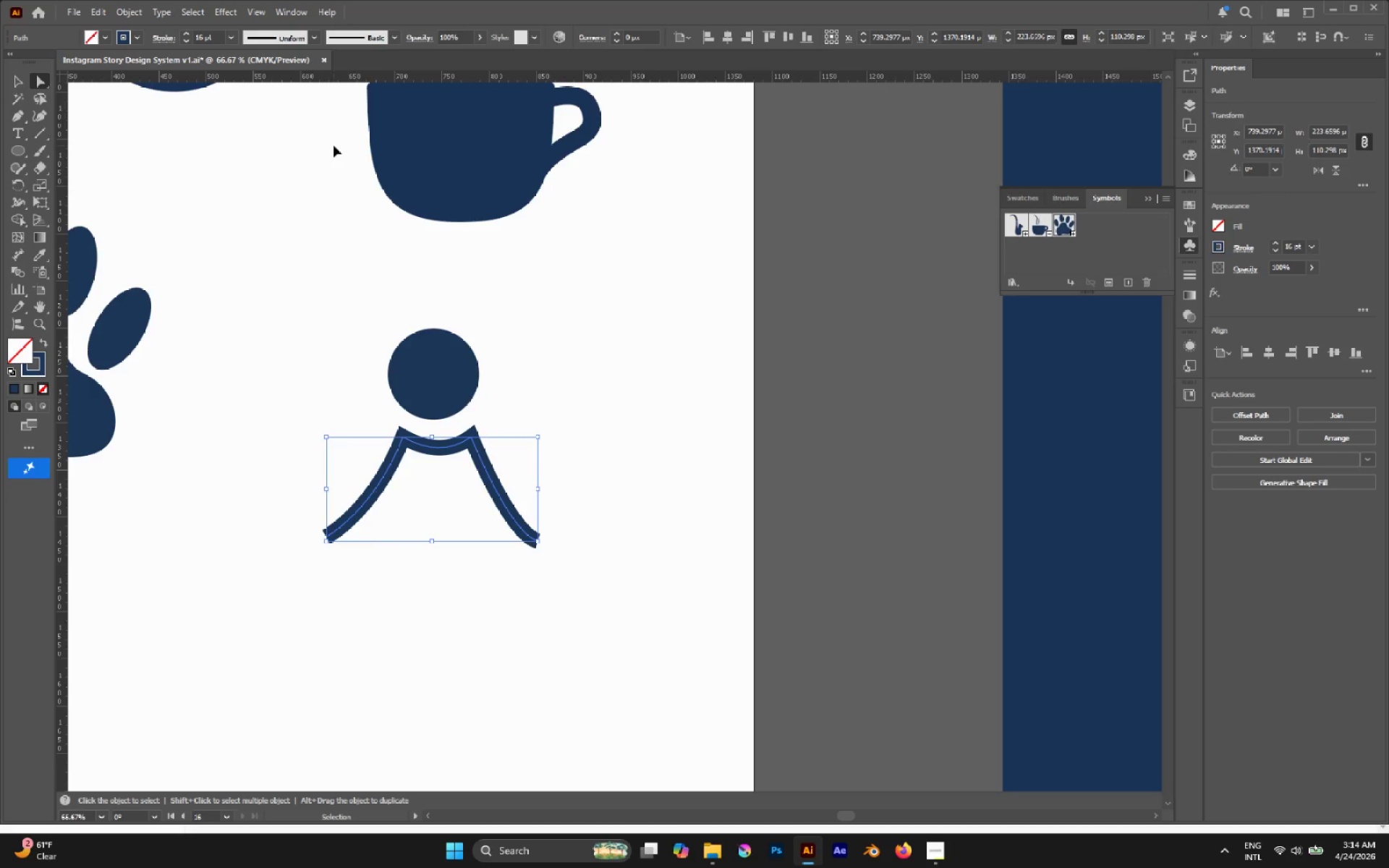 
key(Control+Z)
 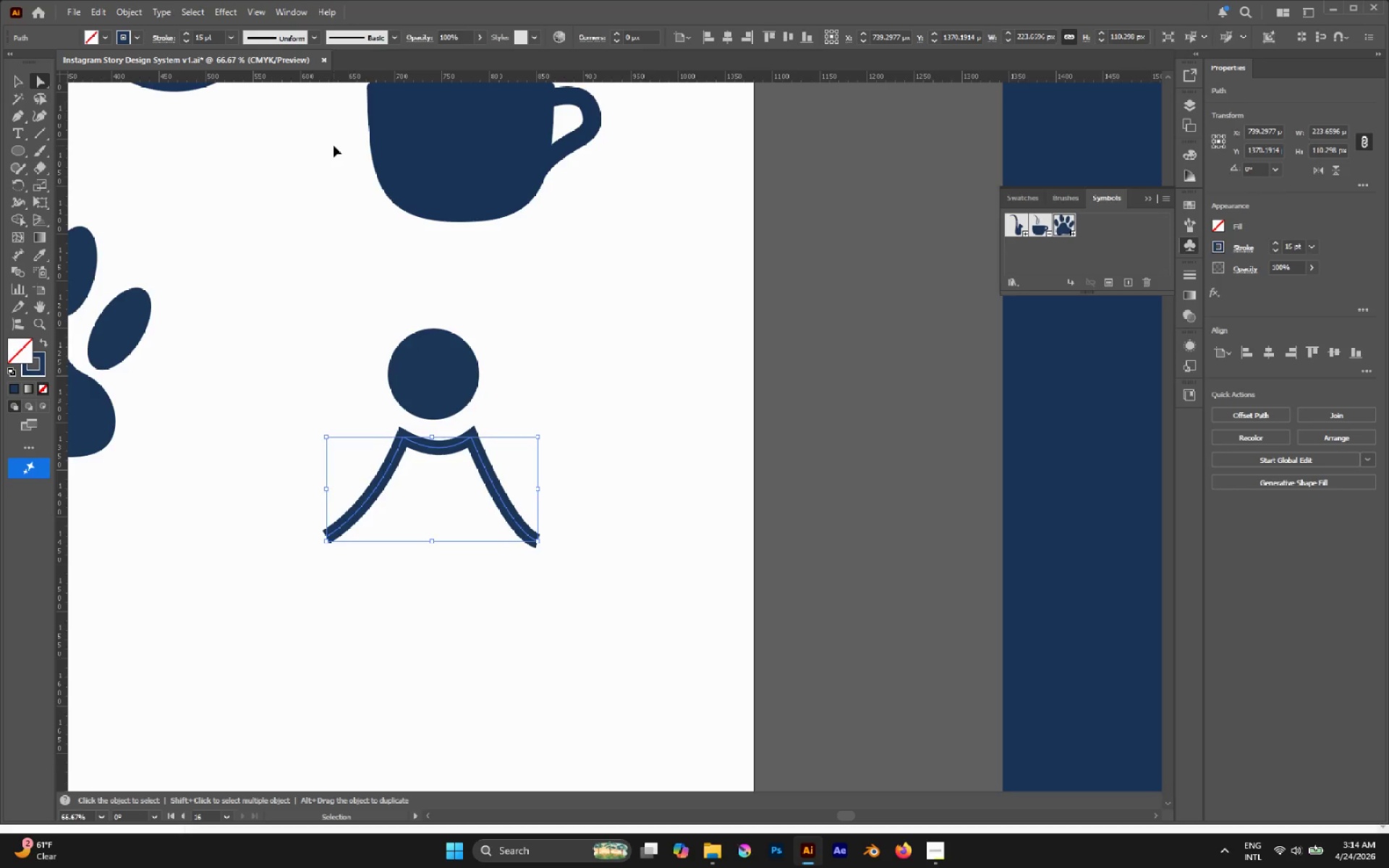 
key(Control+Z)
 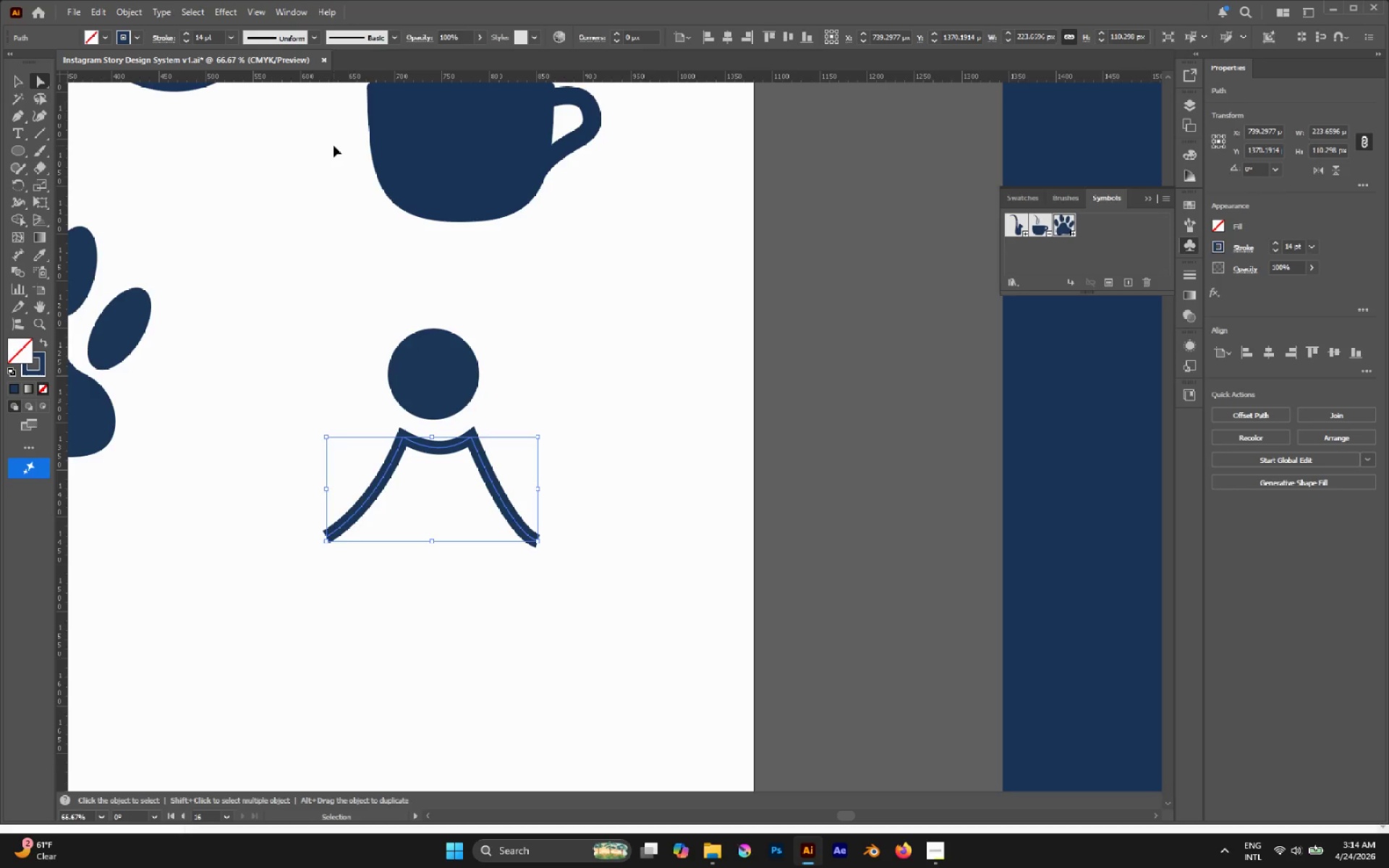 
key(Control+Shift+Z)
 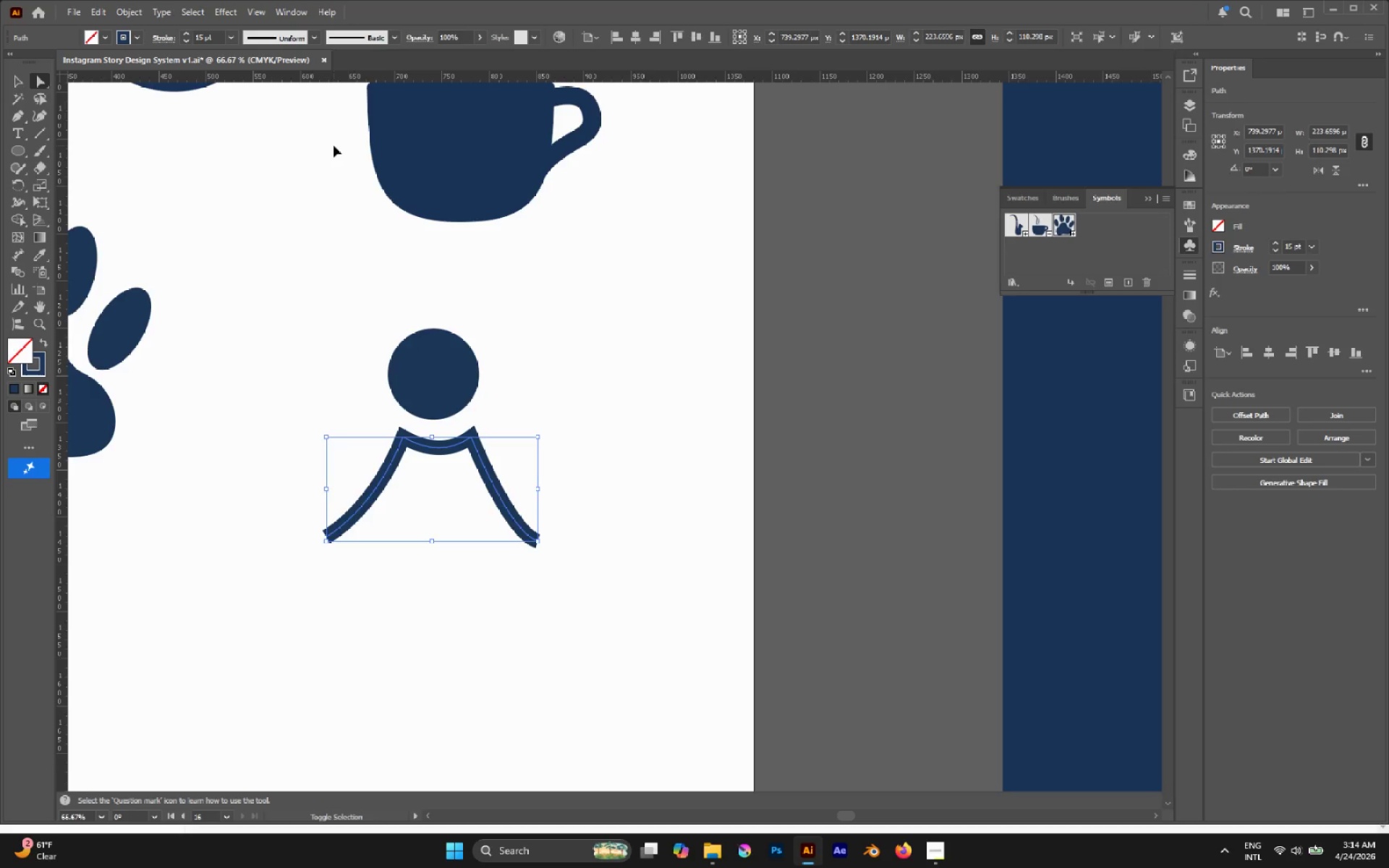 
key(Control+Shift+Z)
 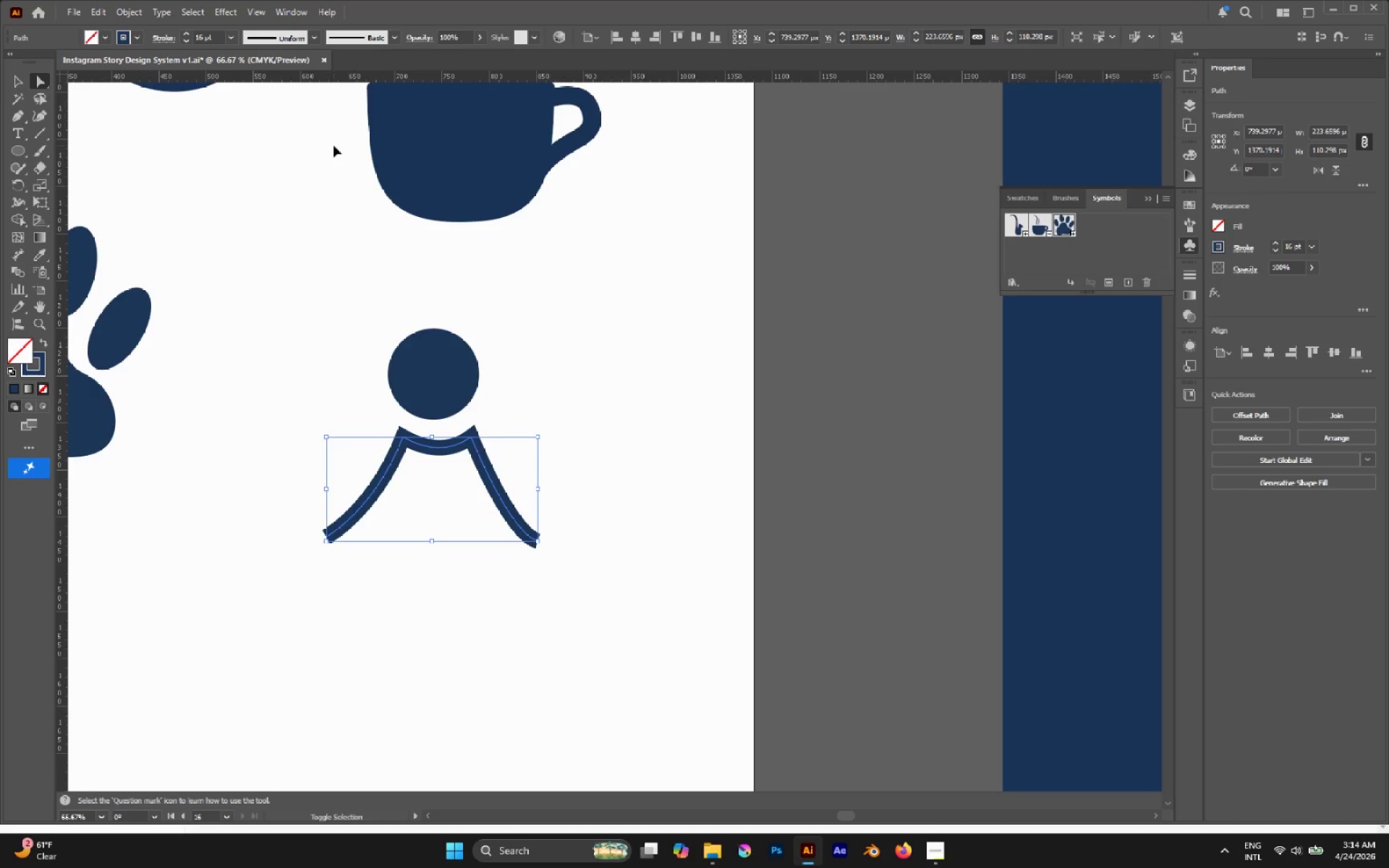 
key(Control+Shift+Z)
 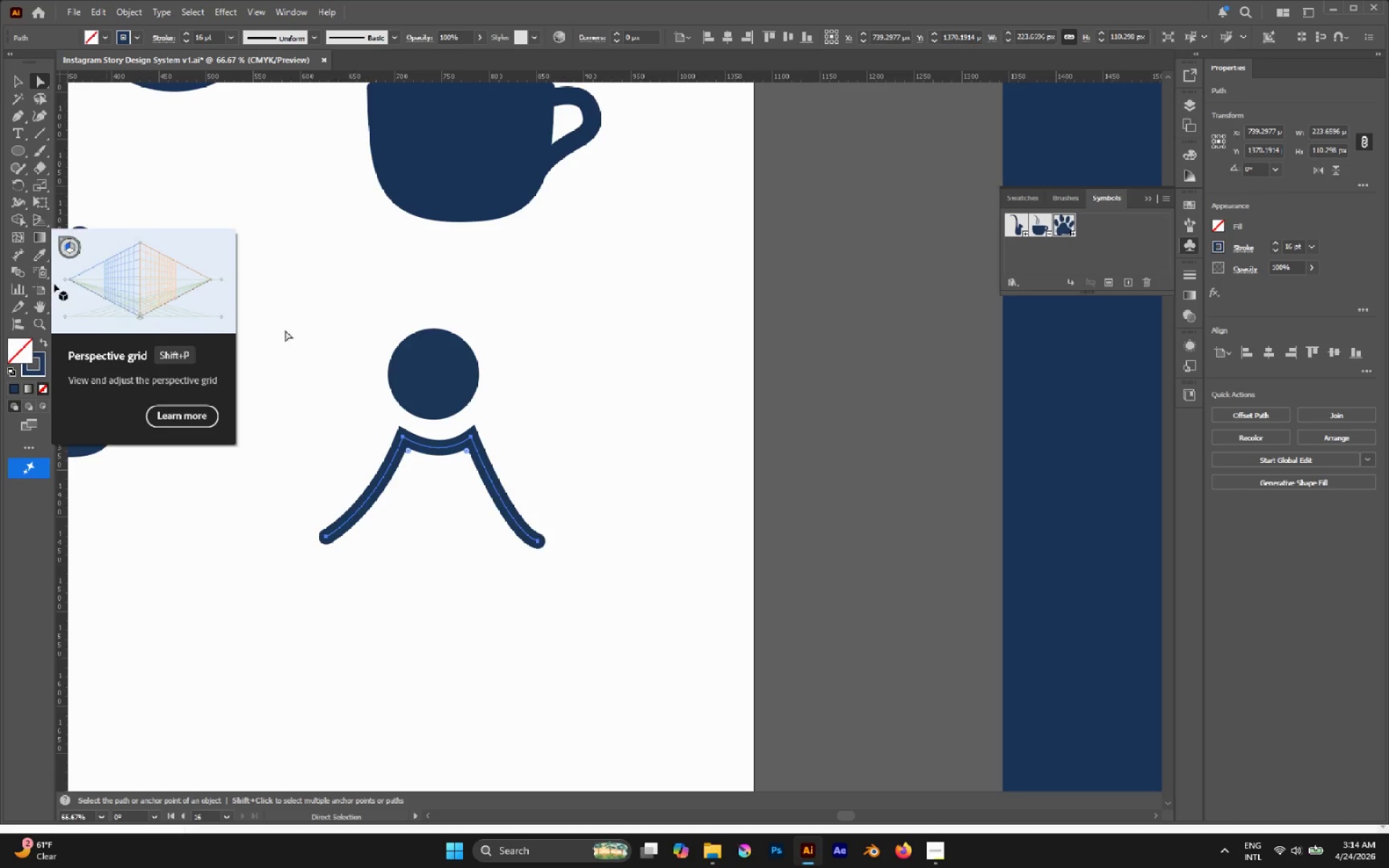 
left_click([633, 397])
 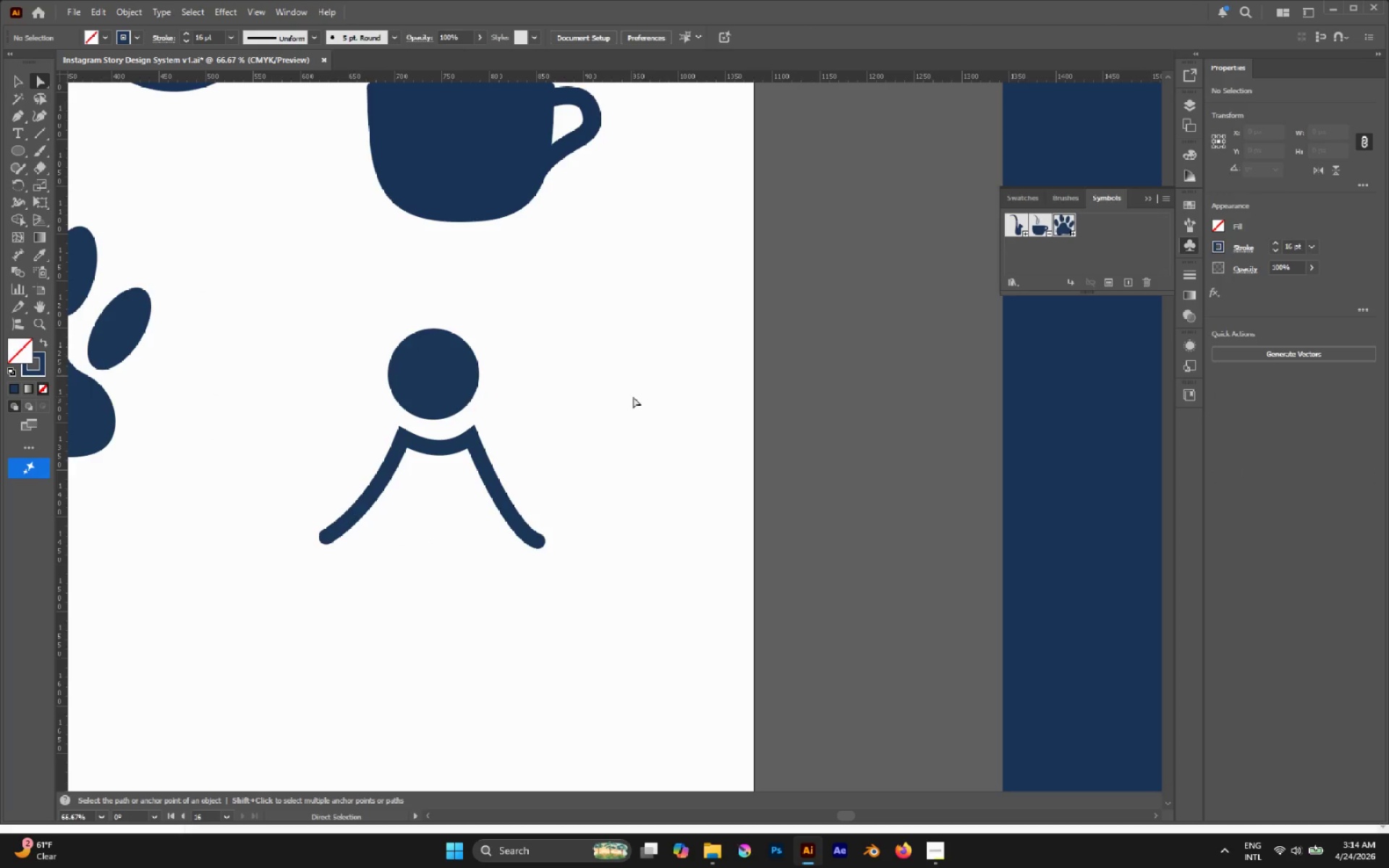 
key(M)
 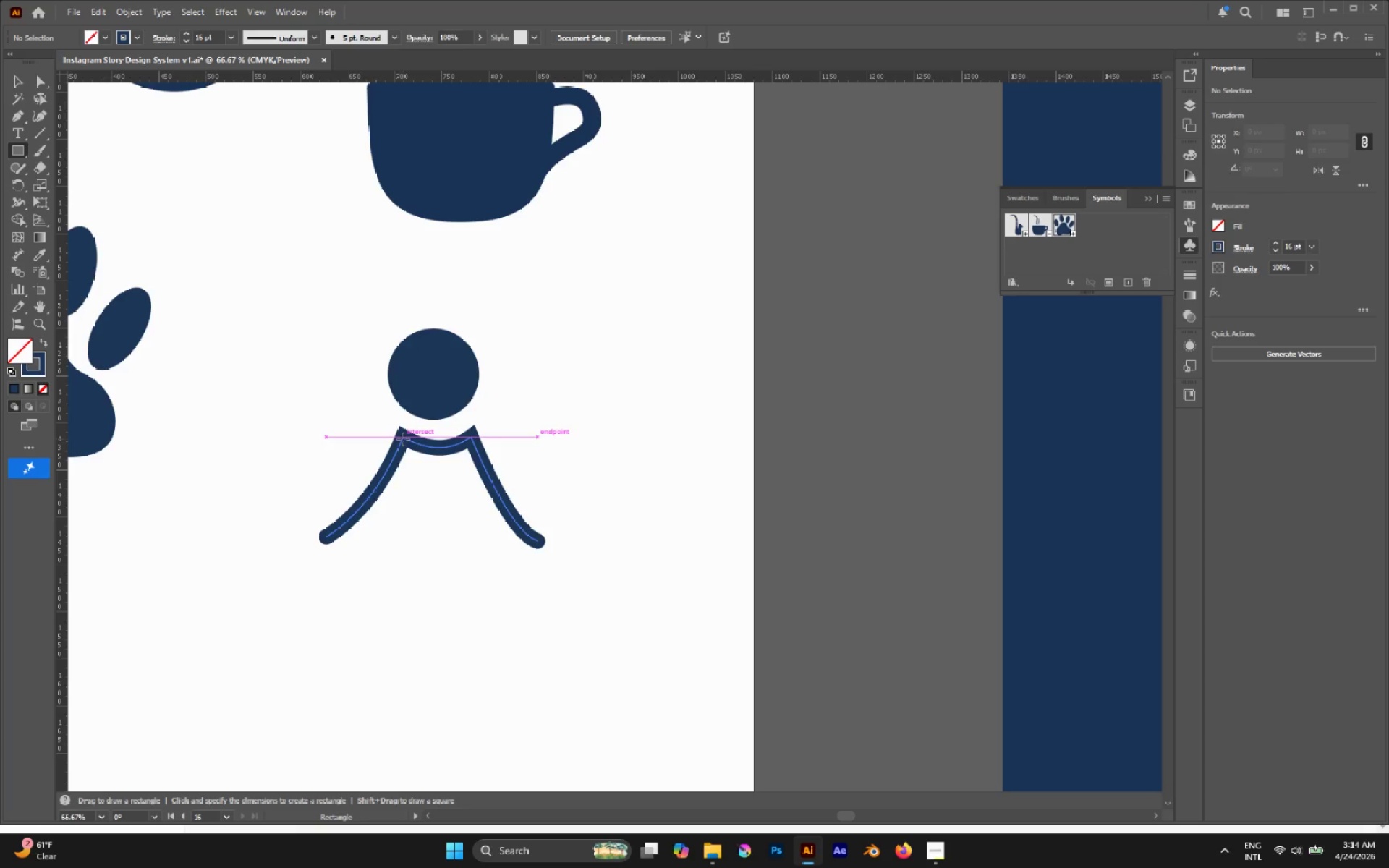 
left_click_drag(start_coordinate=[403, 440], to_coordinate=[467, 550])
 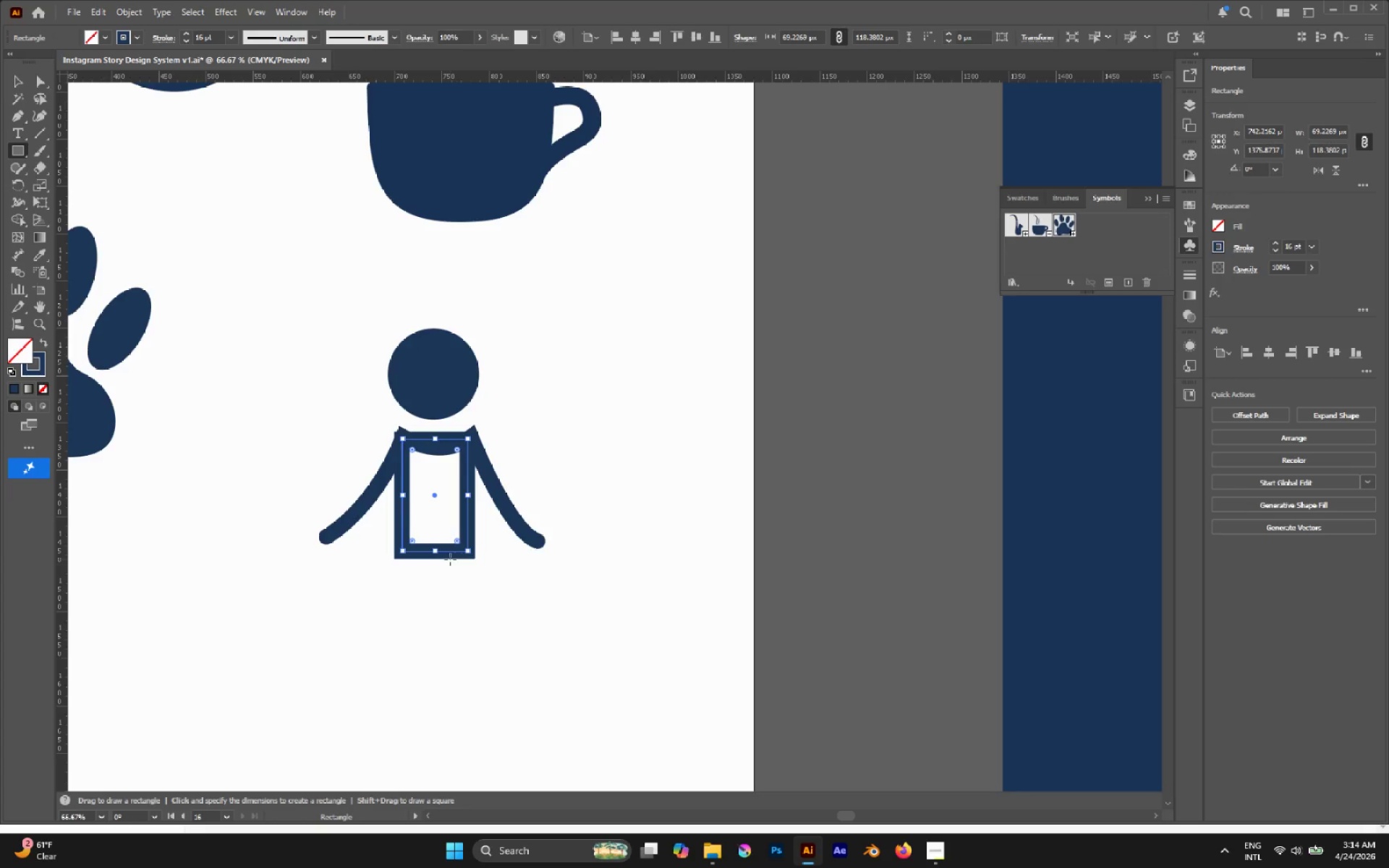 
key(Shift+X)
 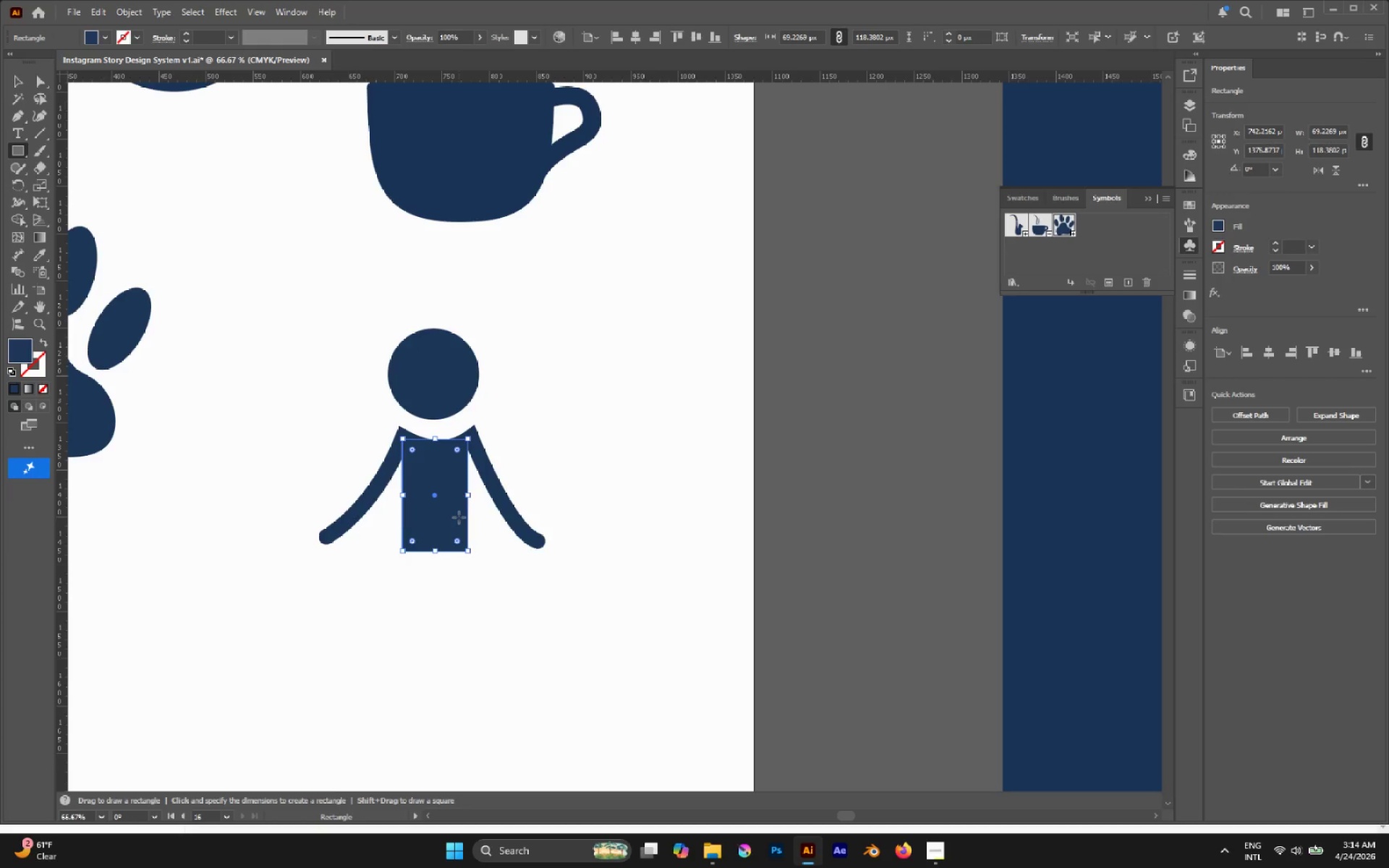 
key(A)
 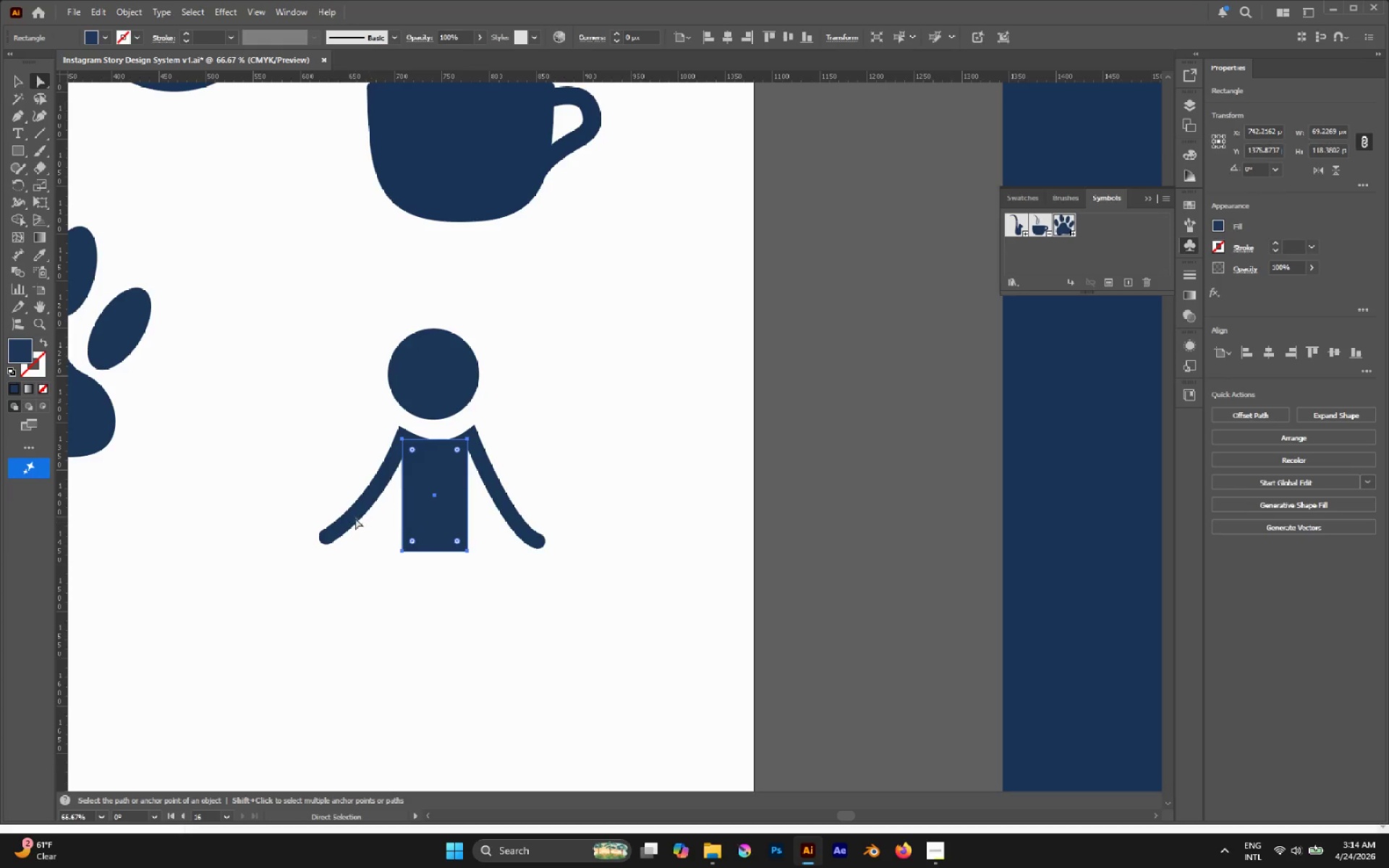 
left_click([354, 516])
 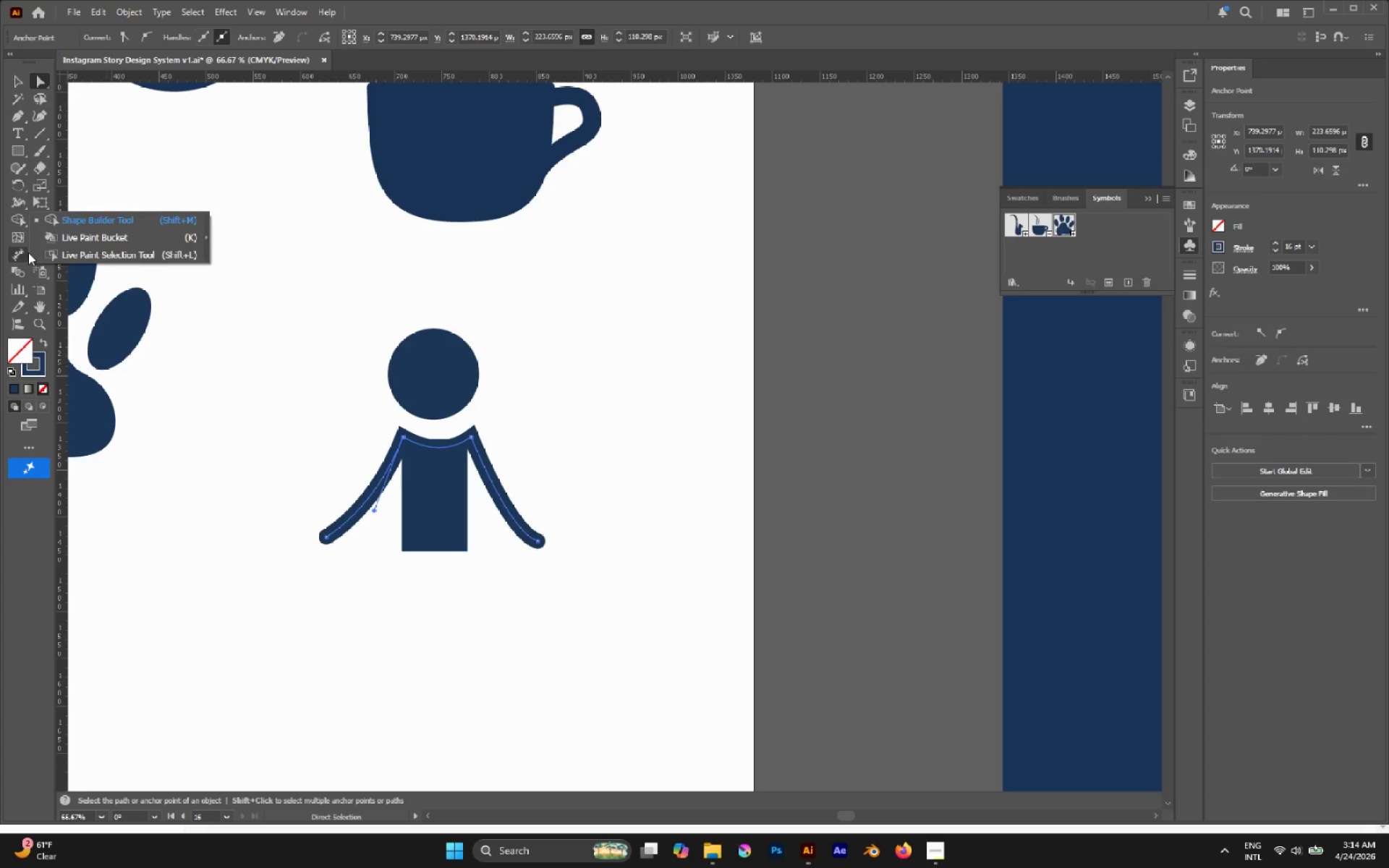 
right_click([20, 229])
 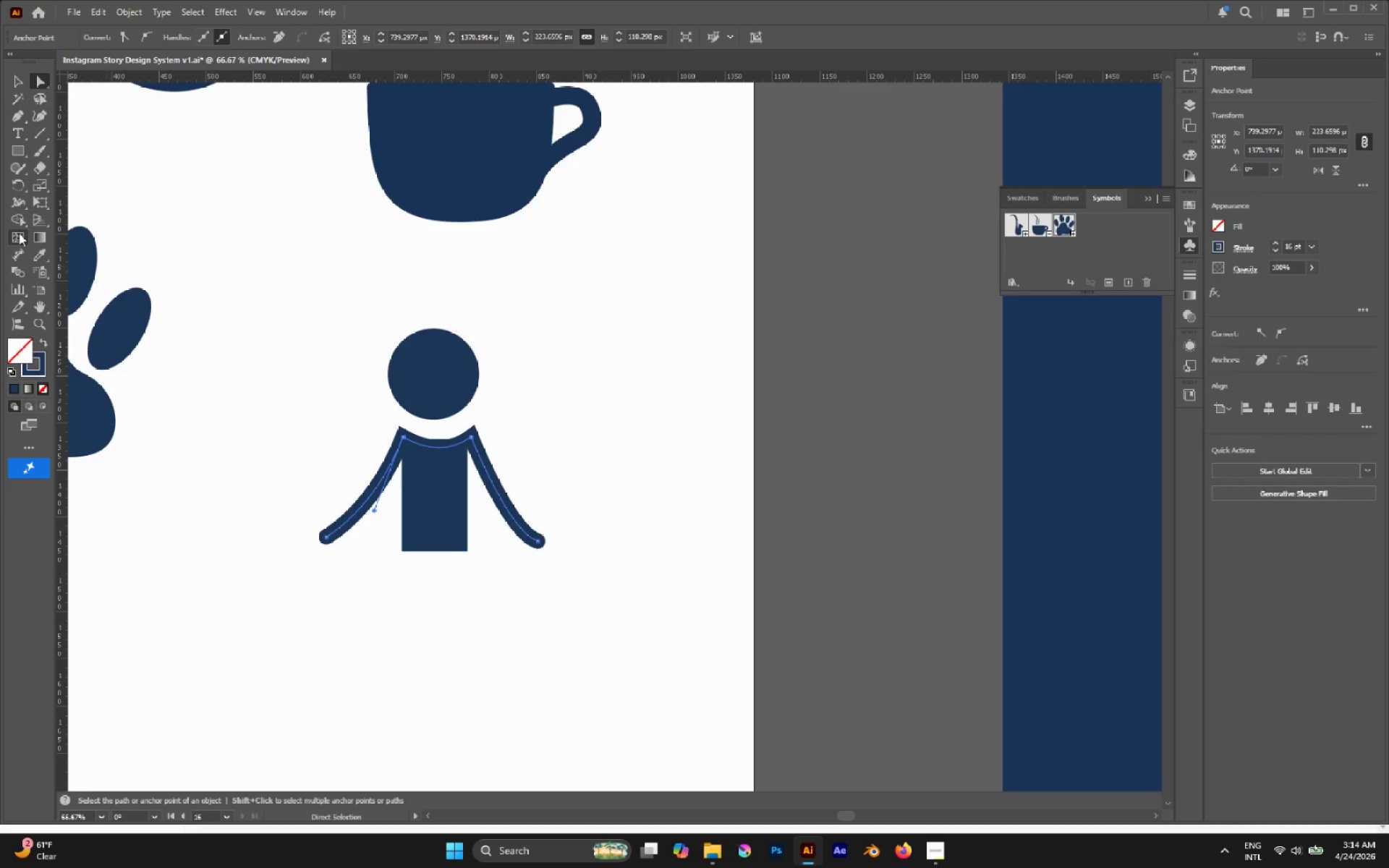 
right_click([19, 234])
 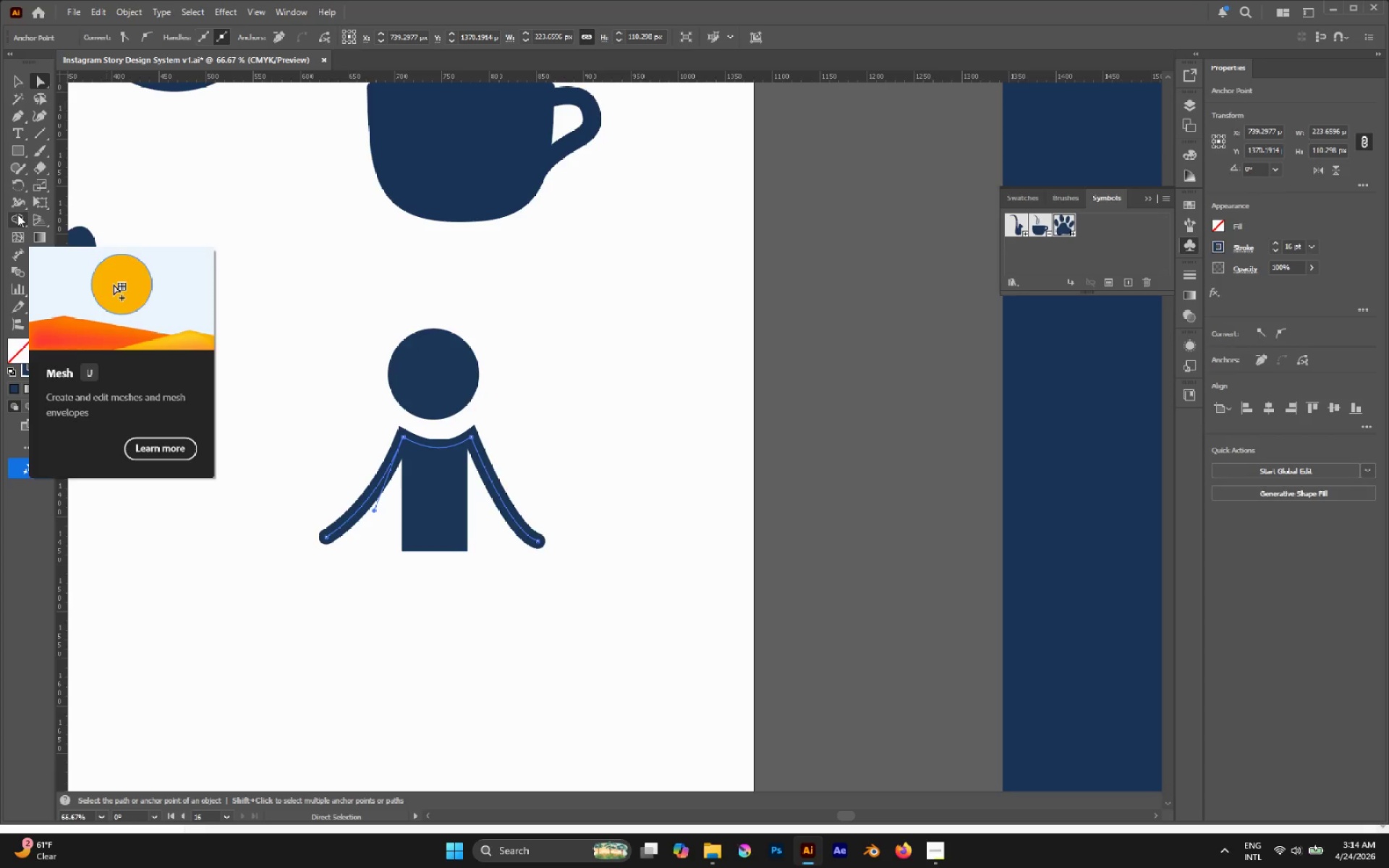 
right_click([17, 203])
 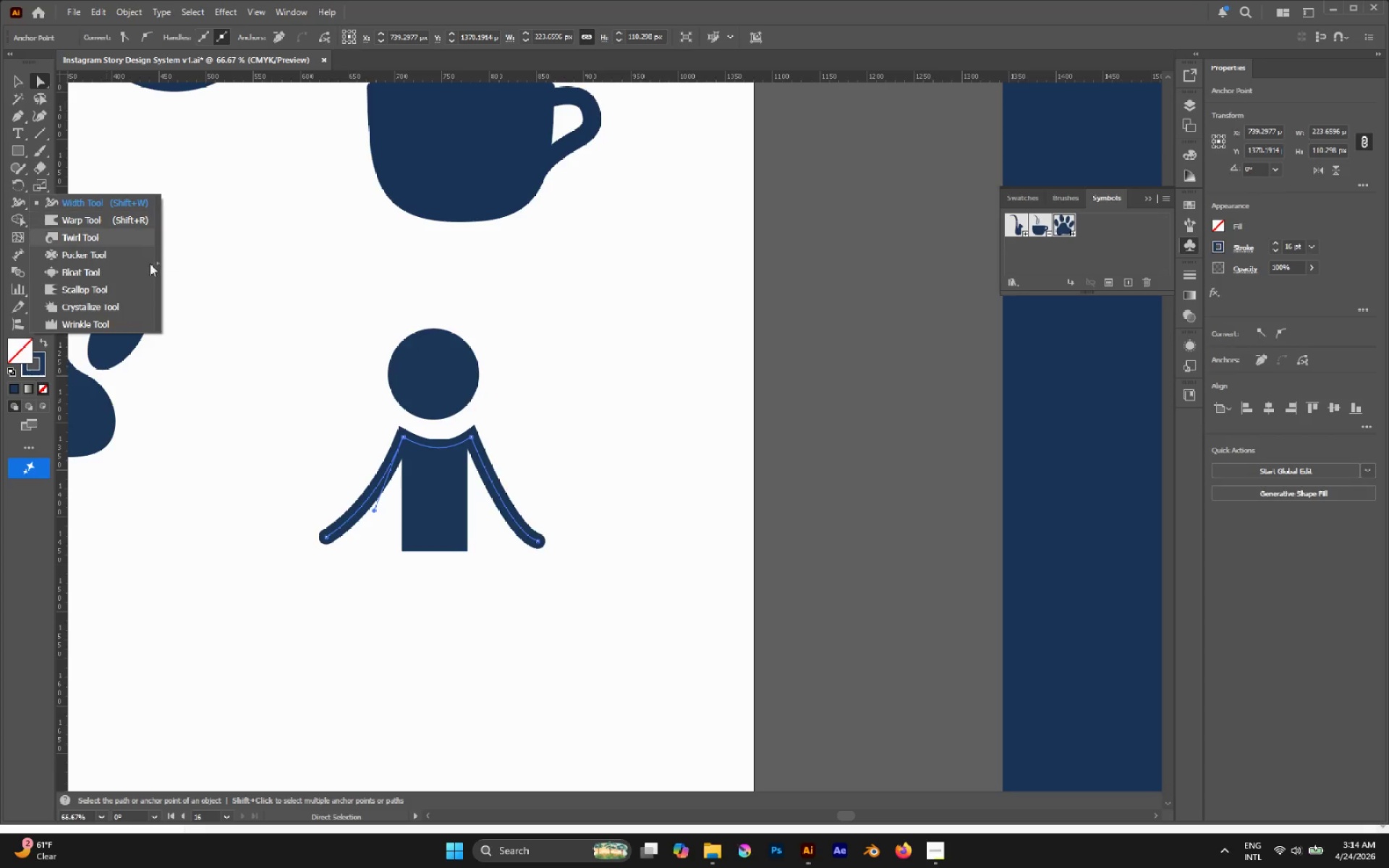 
key(Alt+AltLeft)
 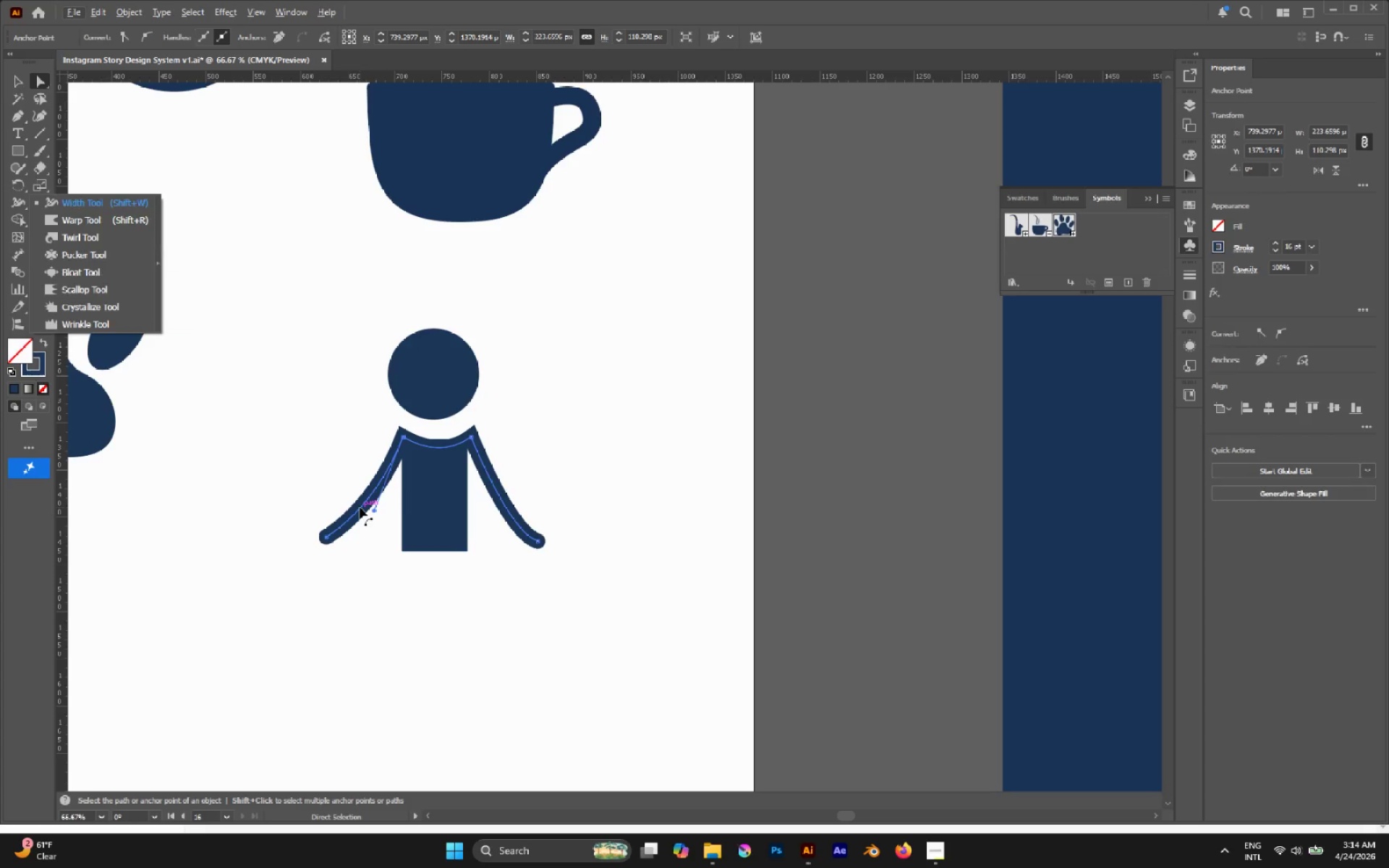 
left_click_drag(start_coordinate=[360, 507], to_coordinate=[365, 514])
 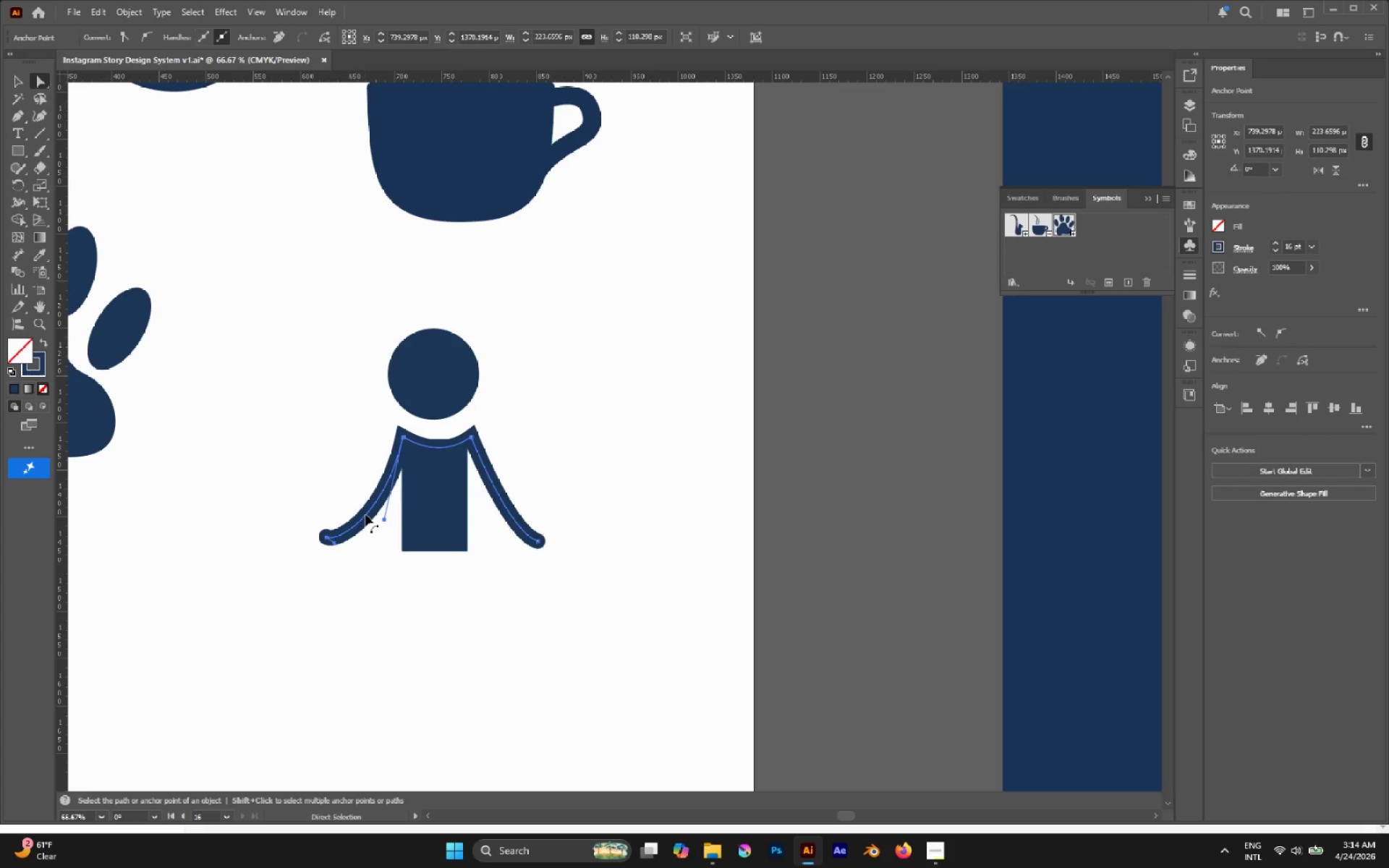 
key(Control+Z)
 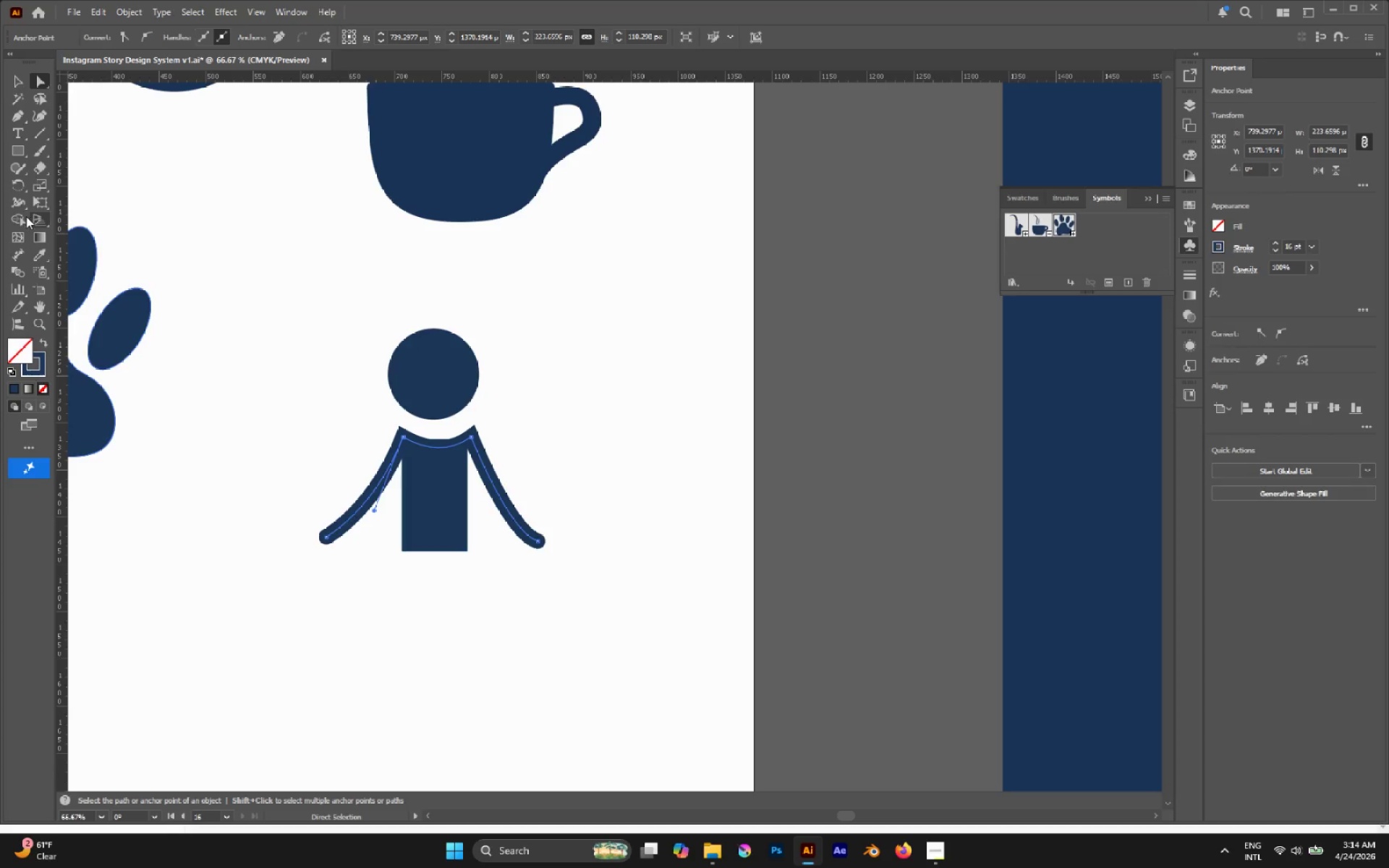 
left_click([21, 208])
 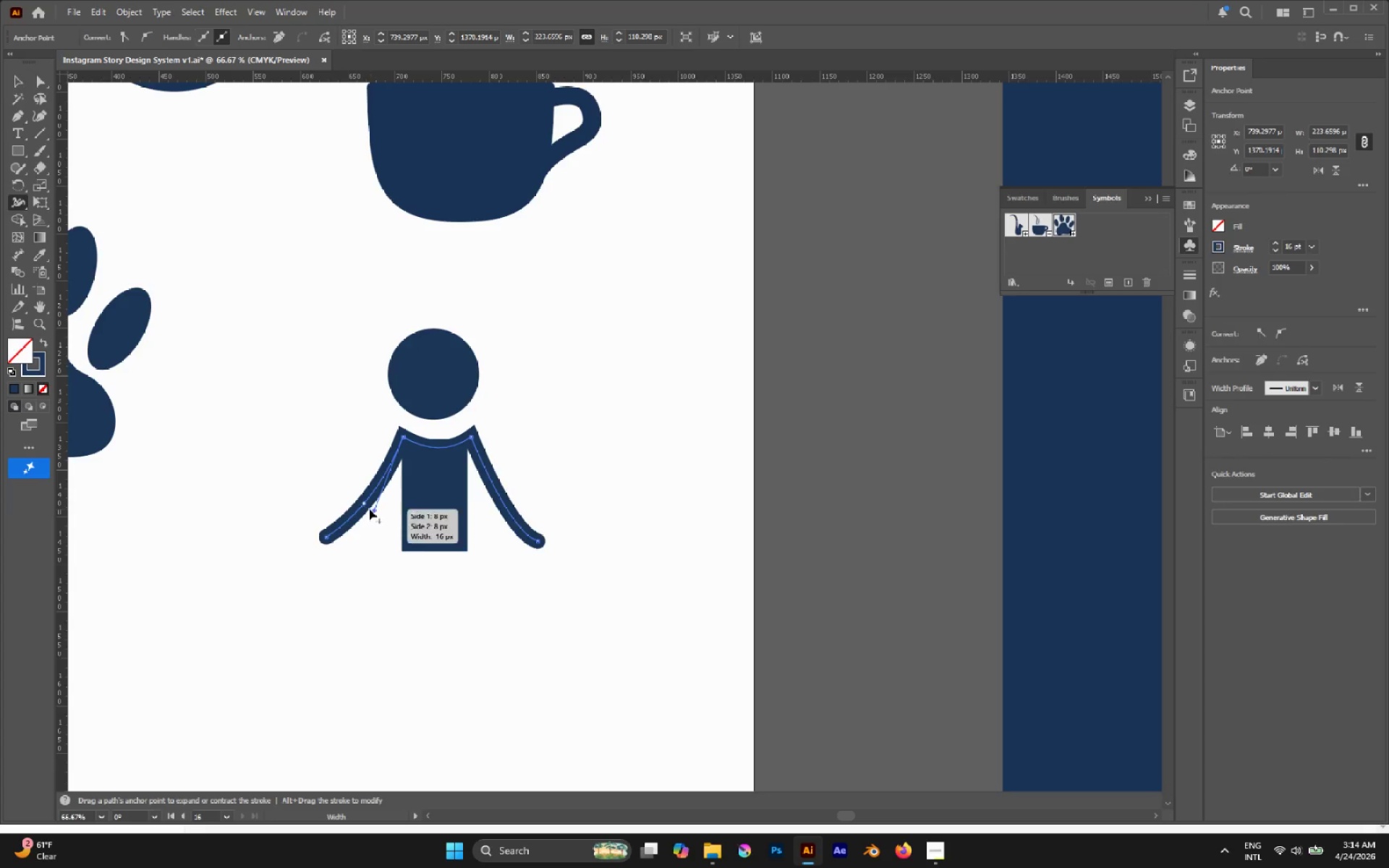 
left_click_drag(start_coordinate=[361, 506], to_coordinate=[373, 516])
 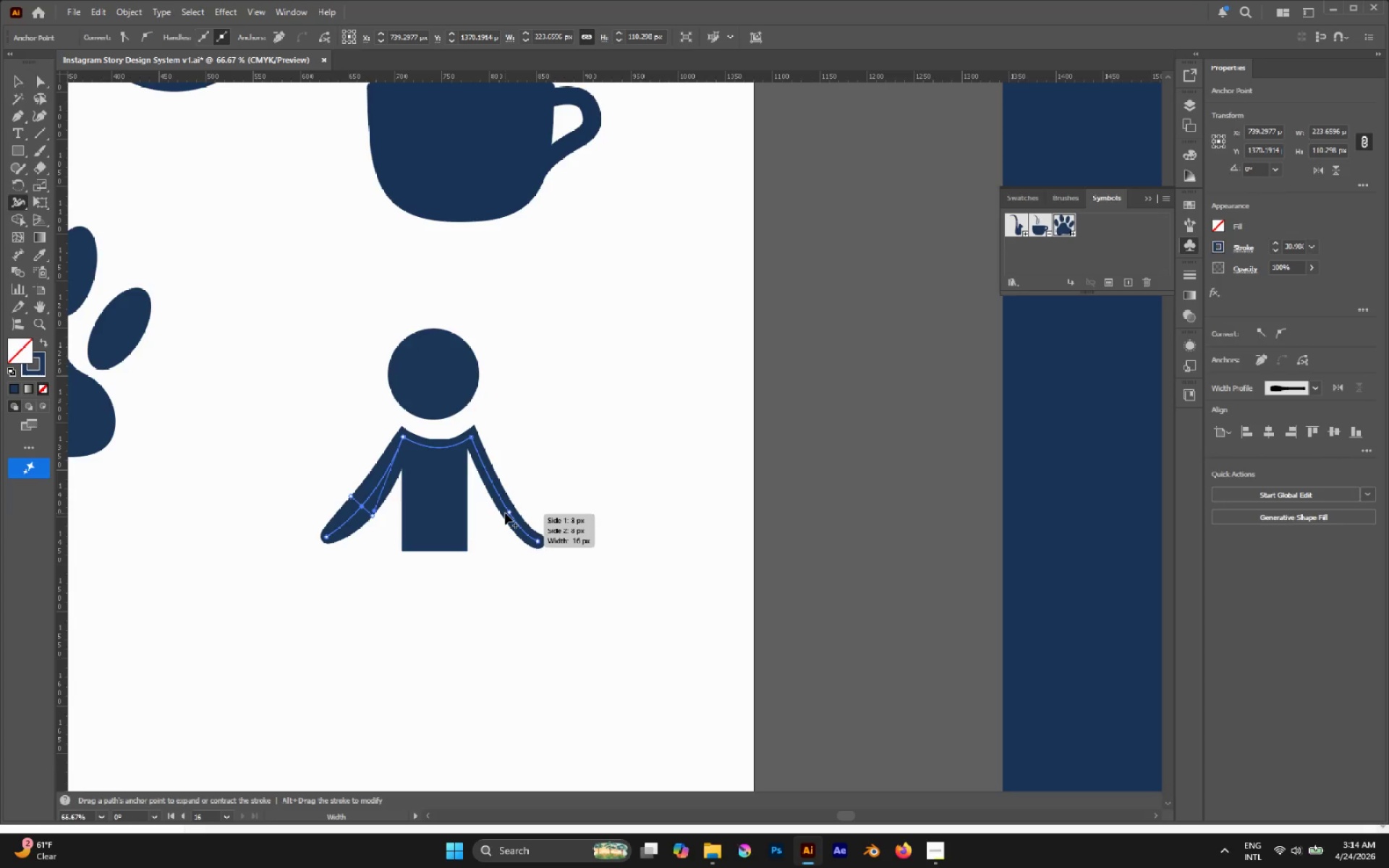 
left_click_drag(start_coordinate=[505, 513], to_coordinate=[489, 512])
 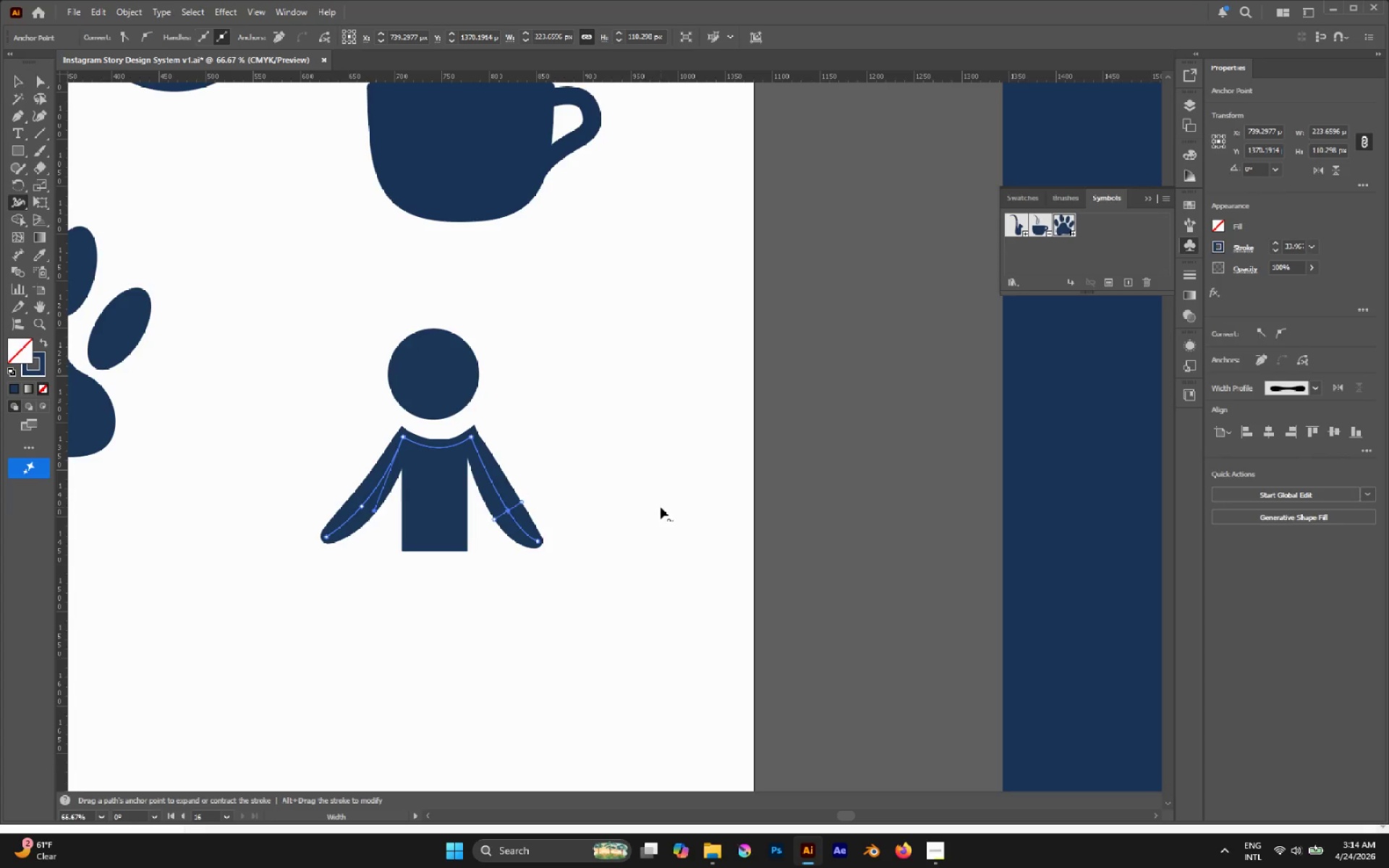 
key(A)
 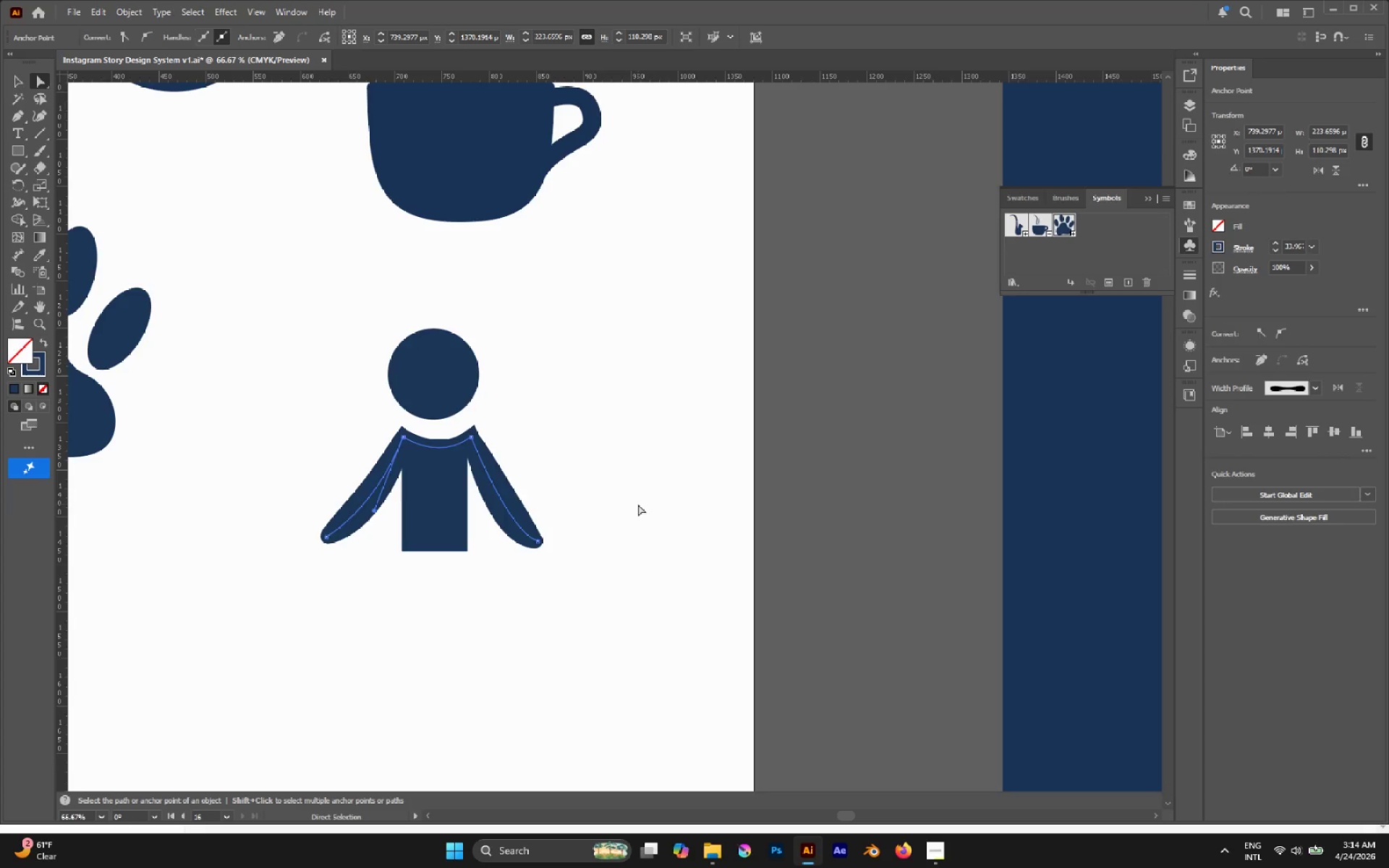 
left_click([638, 504])
 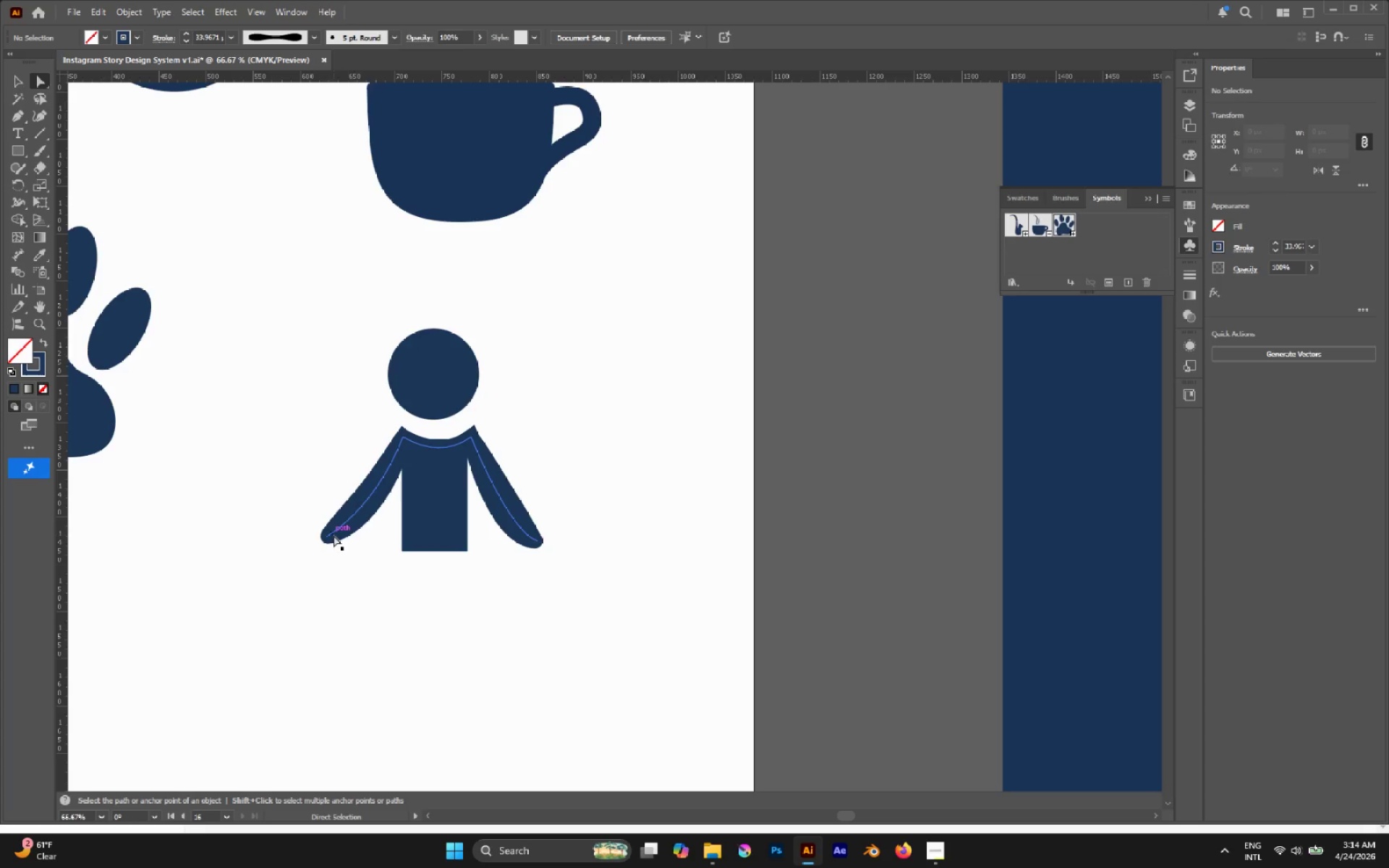 
left_click([327, 537])
 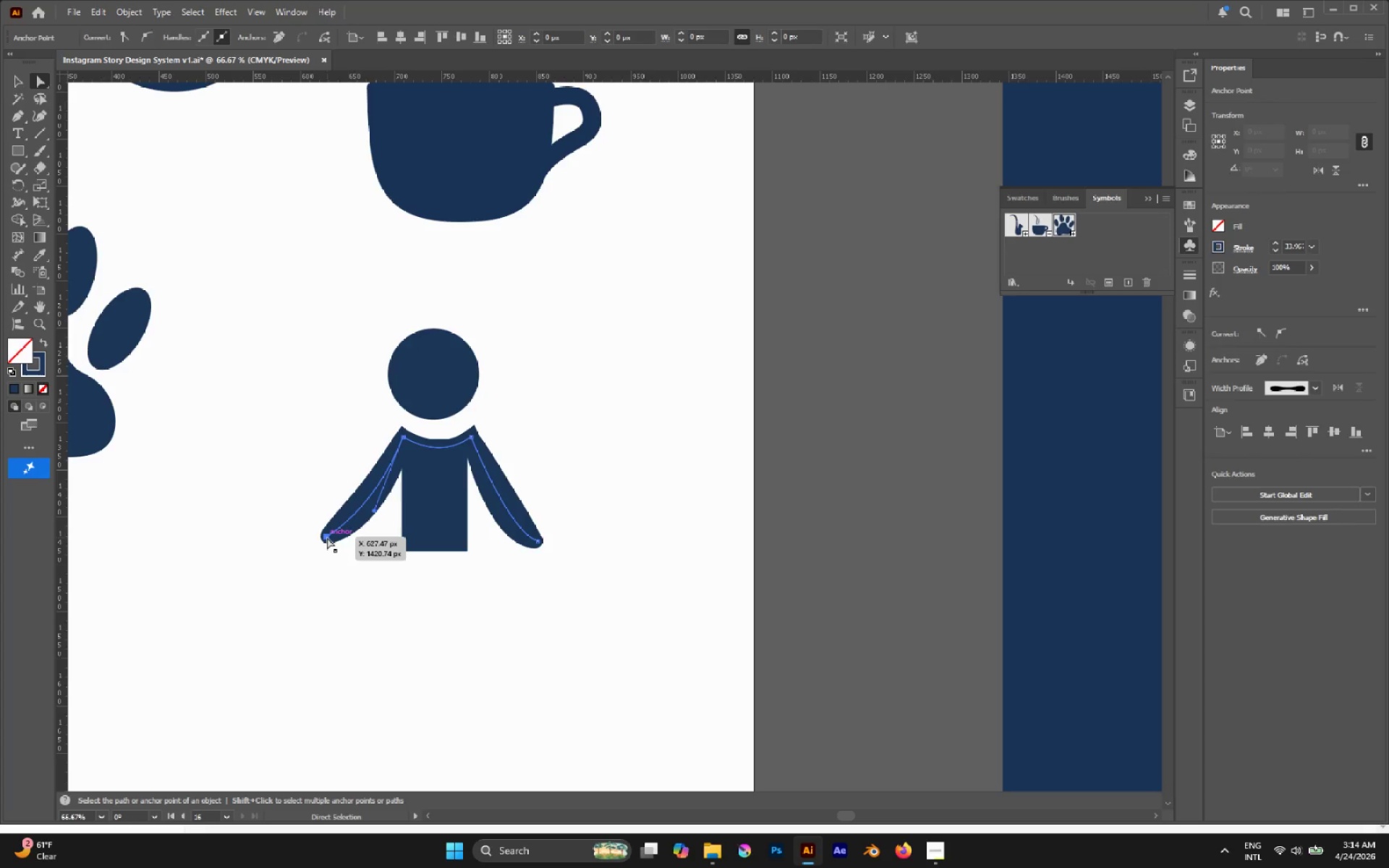 
left_click_drag(start_coordinate=[327, 537], to_coordinate=[309, 541])
 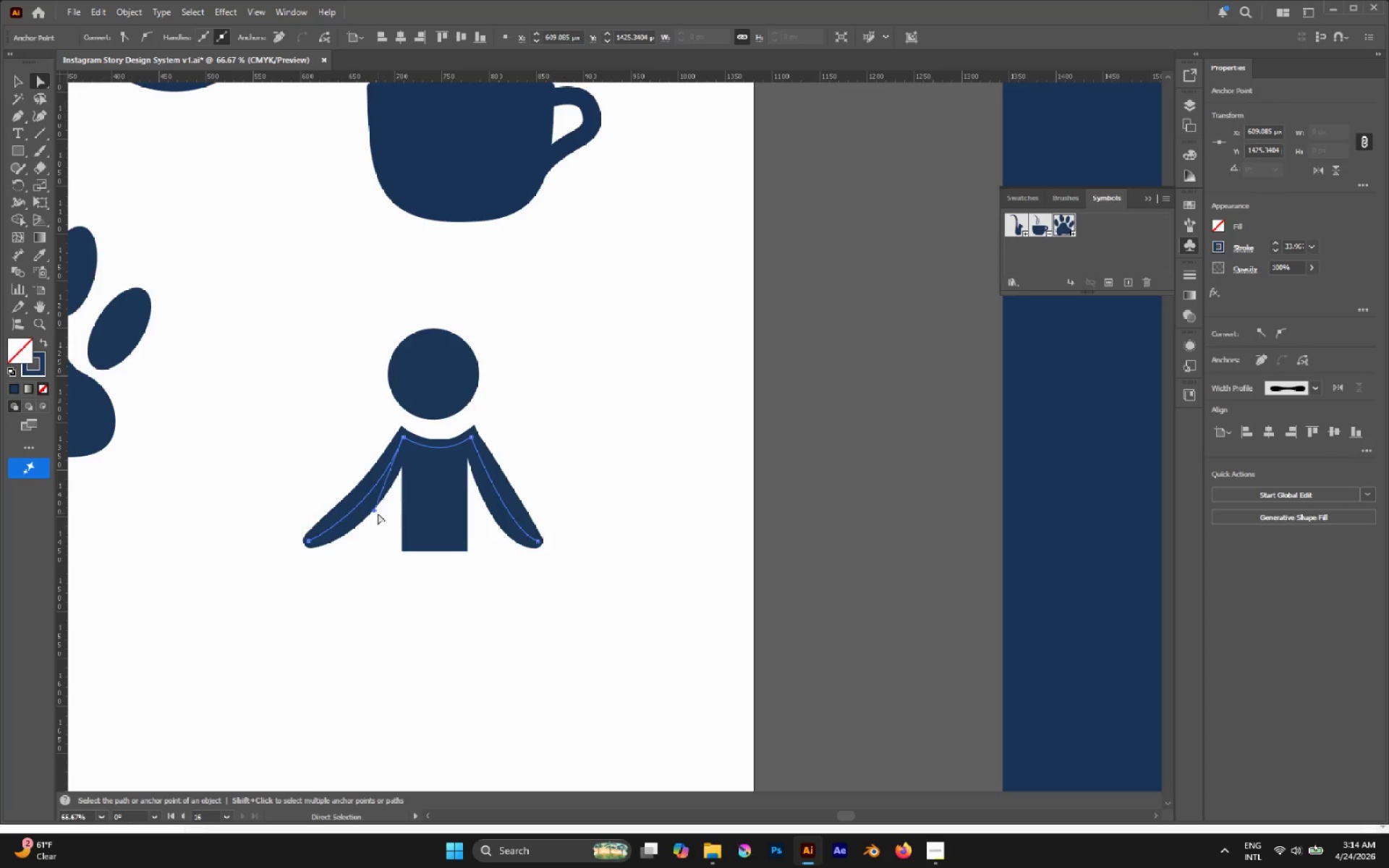 
left_click_drag(start_coordinate=[374, 511], to_coordinate=[373, 537])
 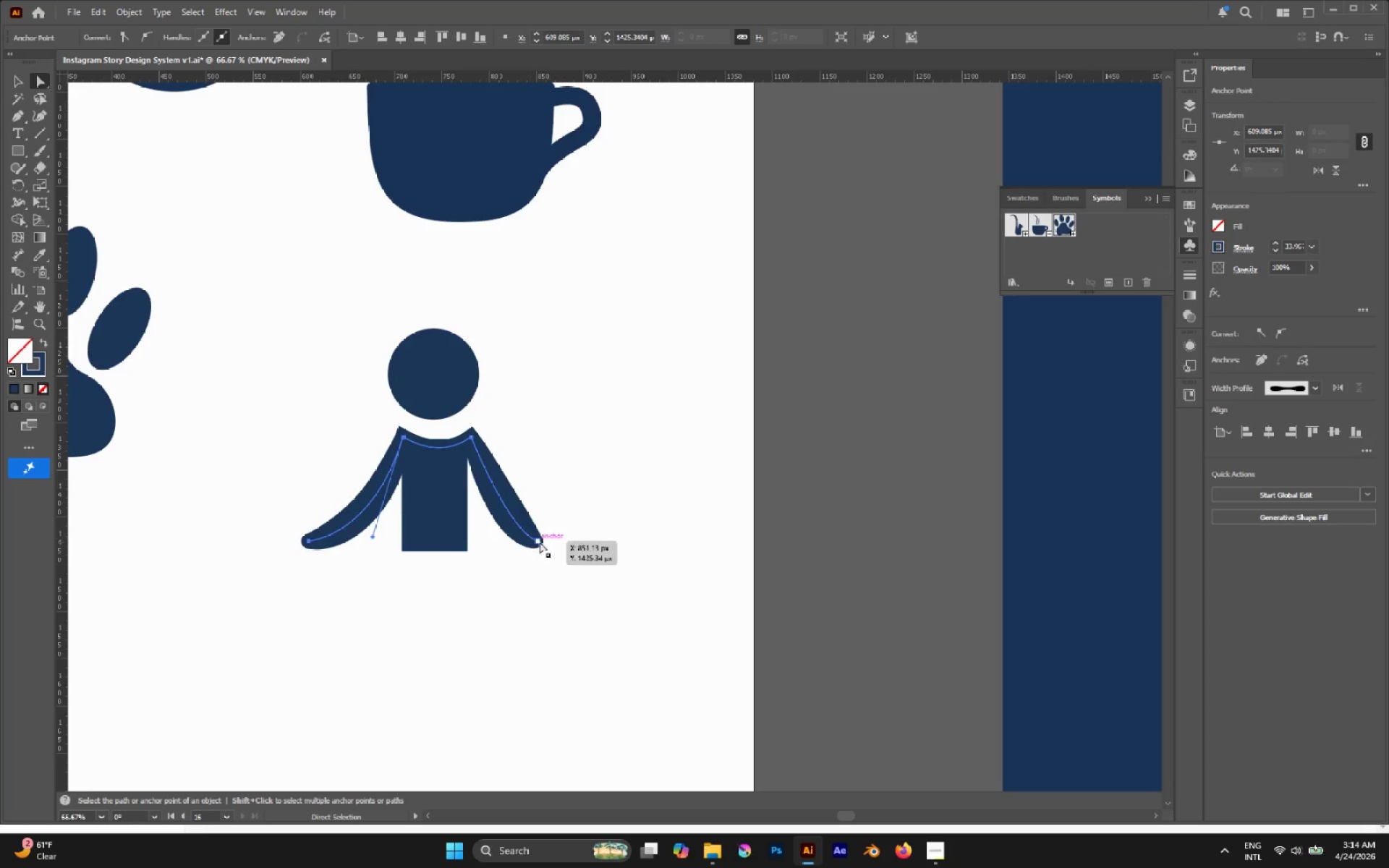 
left_click([539, 541])
 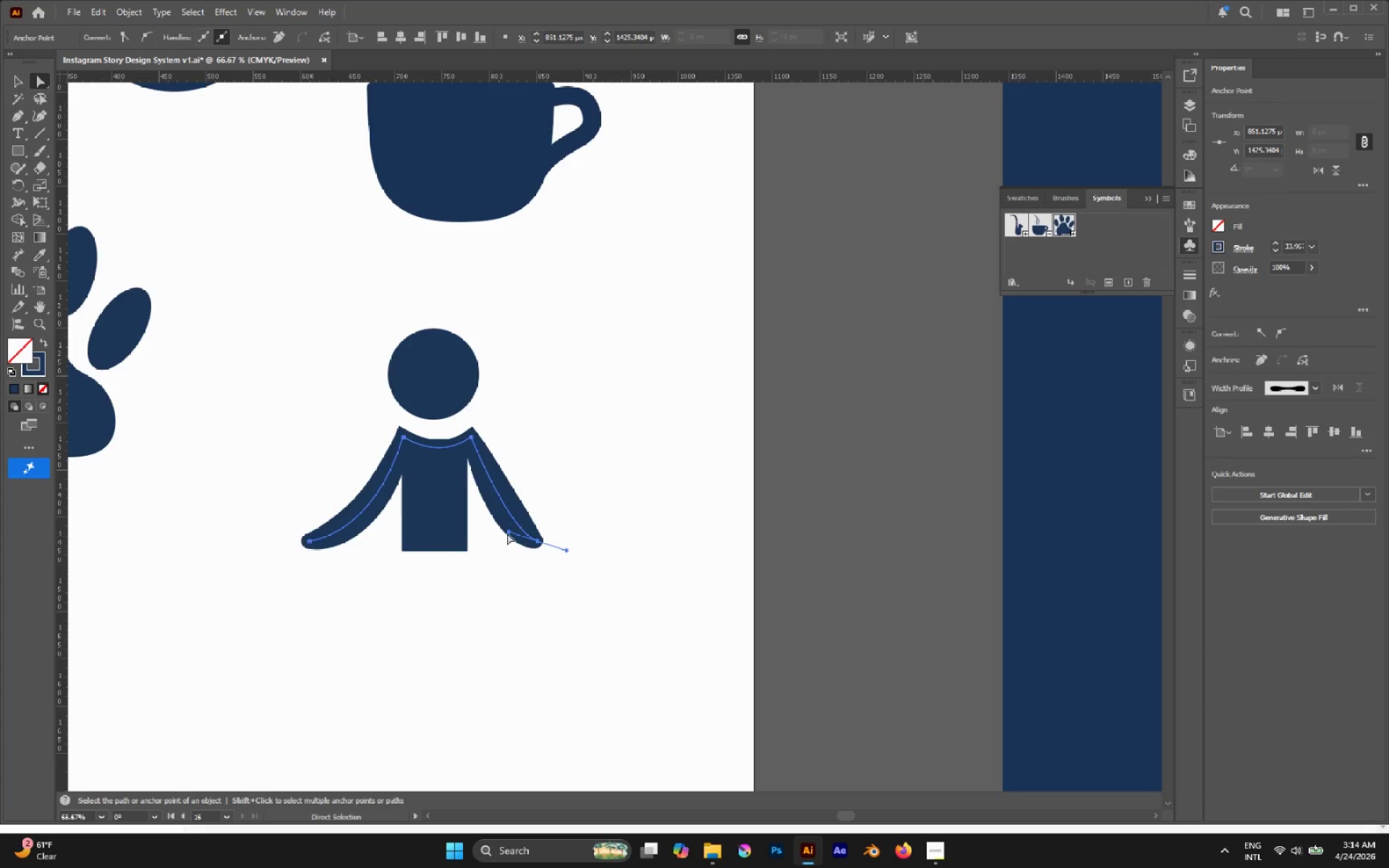 
left_click_drag(start_coordinate=[507, 533], to_coordinate=[493, 540])
 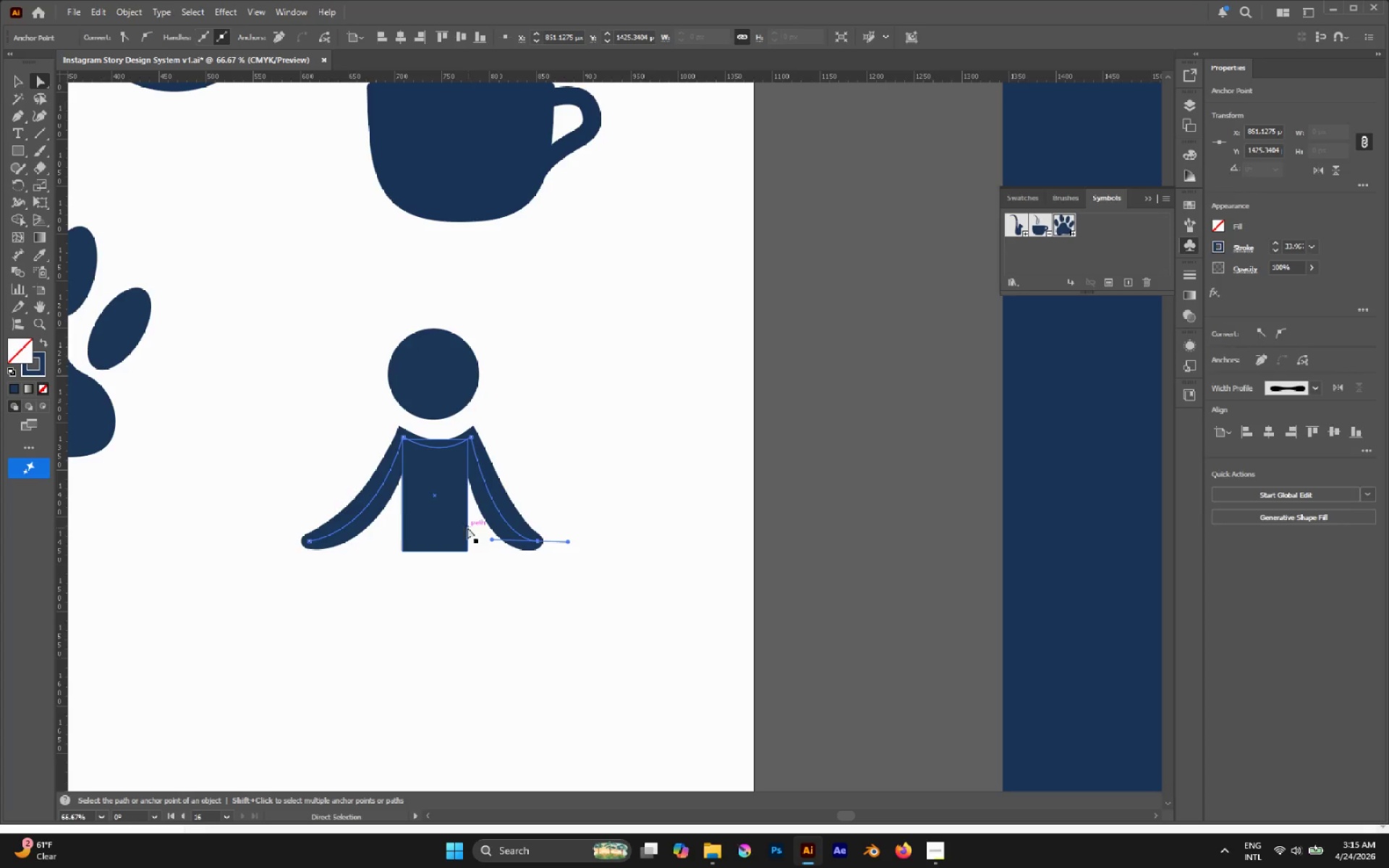 
left_click([451, 524])
 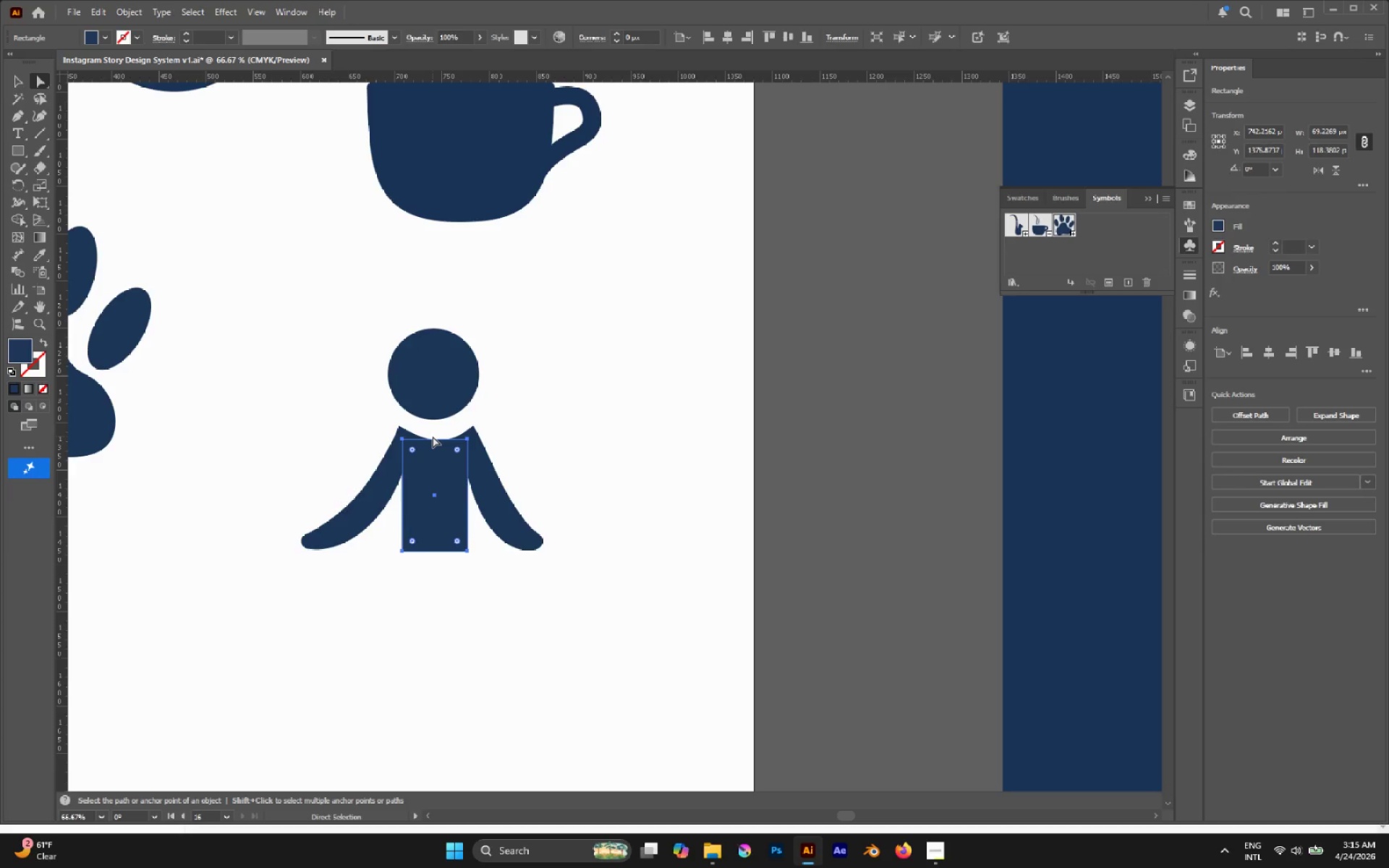 
key(P)
 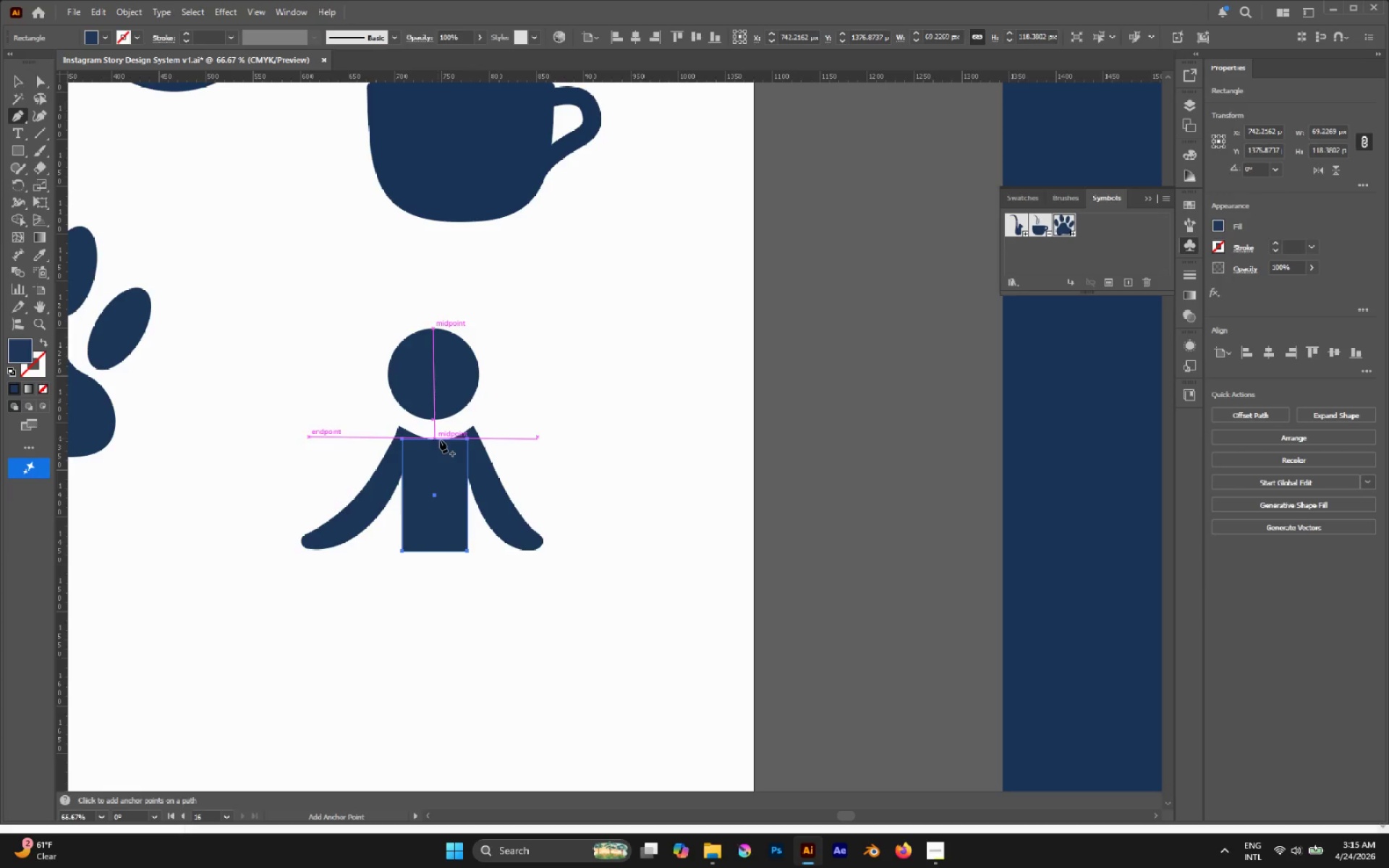 
hold_key(key=AltLeft, duration=1.92)
left_click_drag(start_coordinate=[437, 440], to_coordinate=[438, 451])
 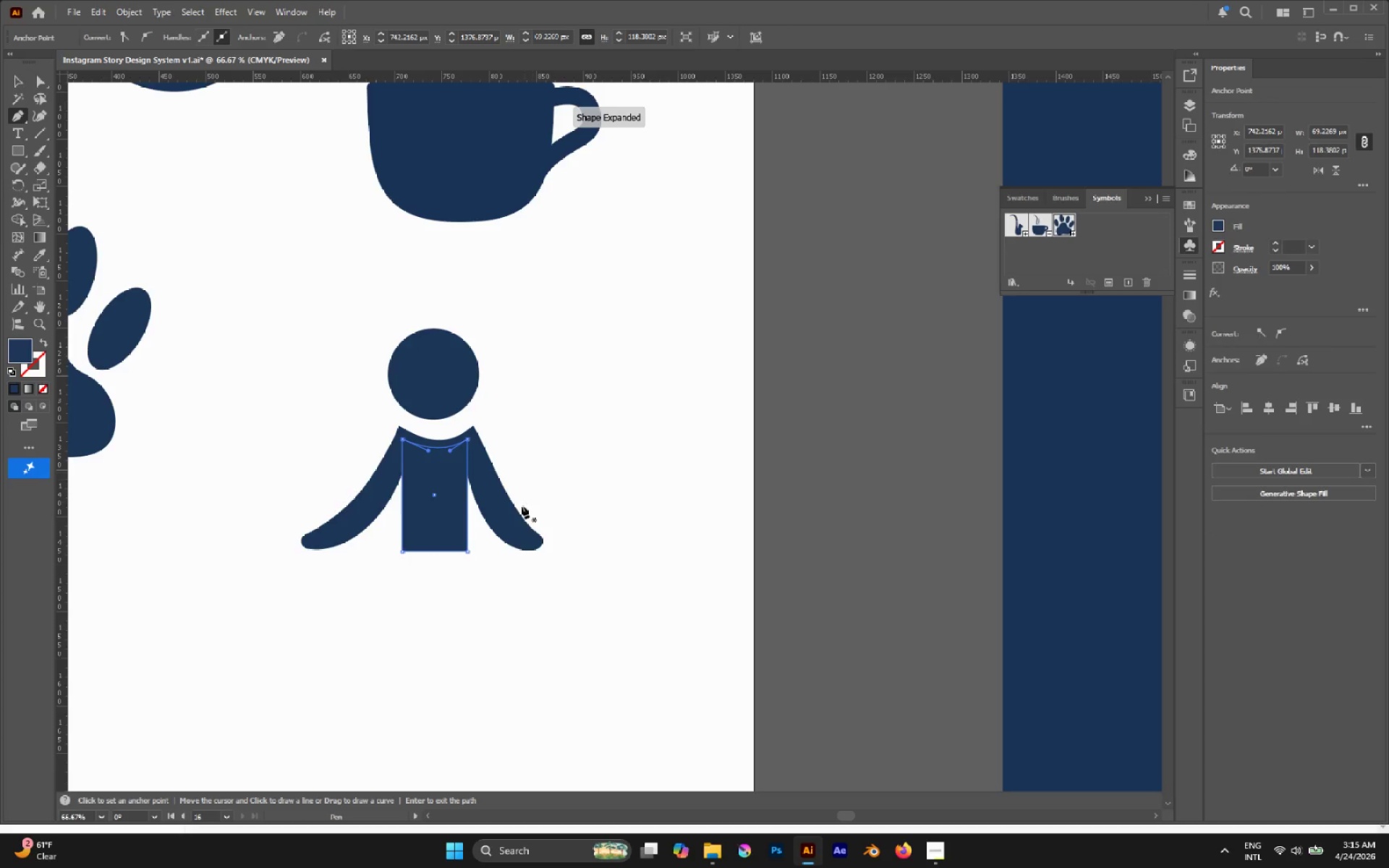 
key(A)
 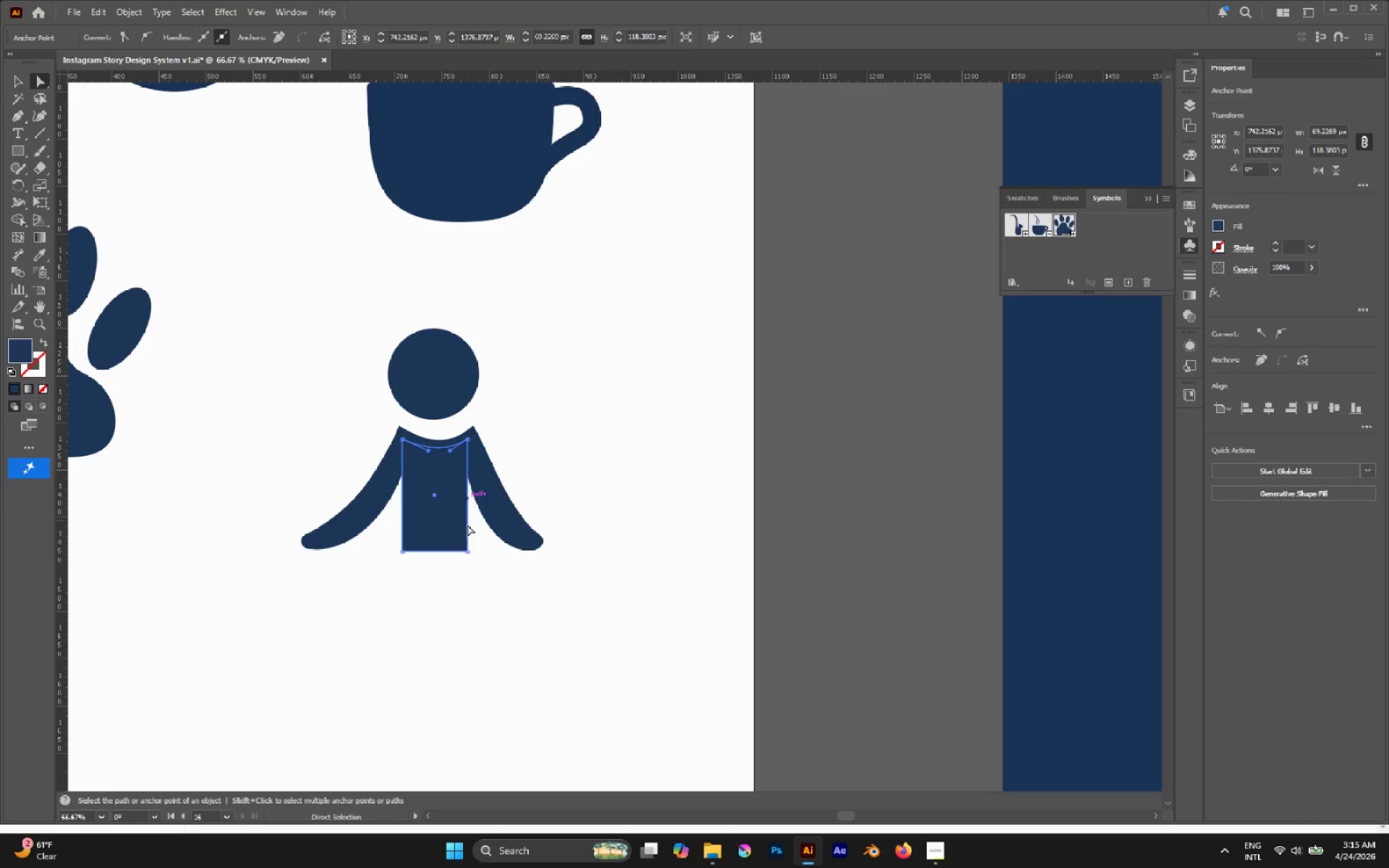 
key(A)
 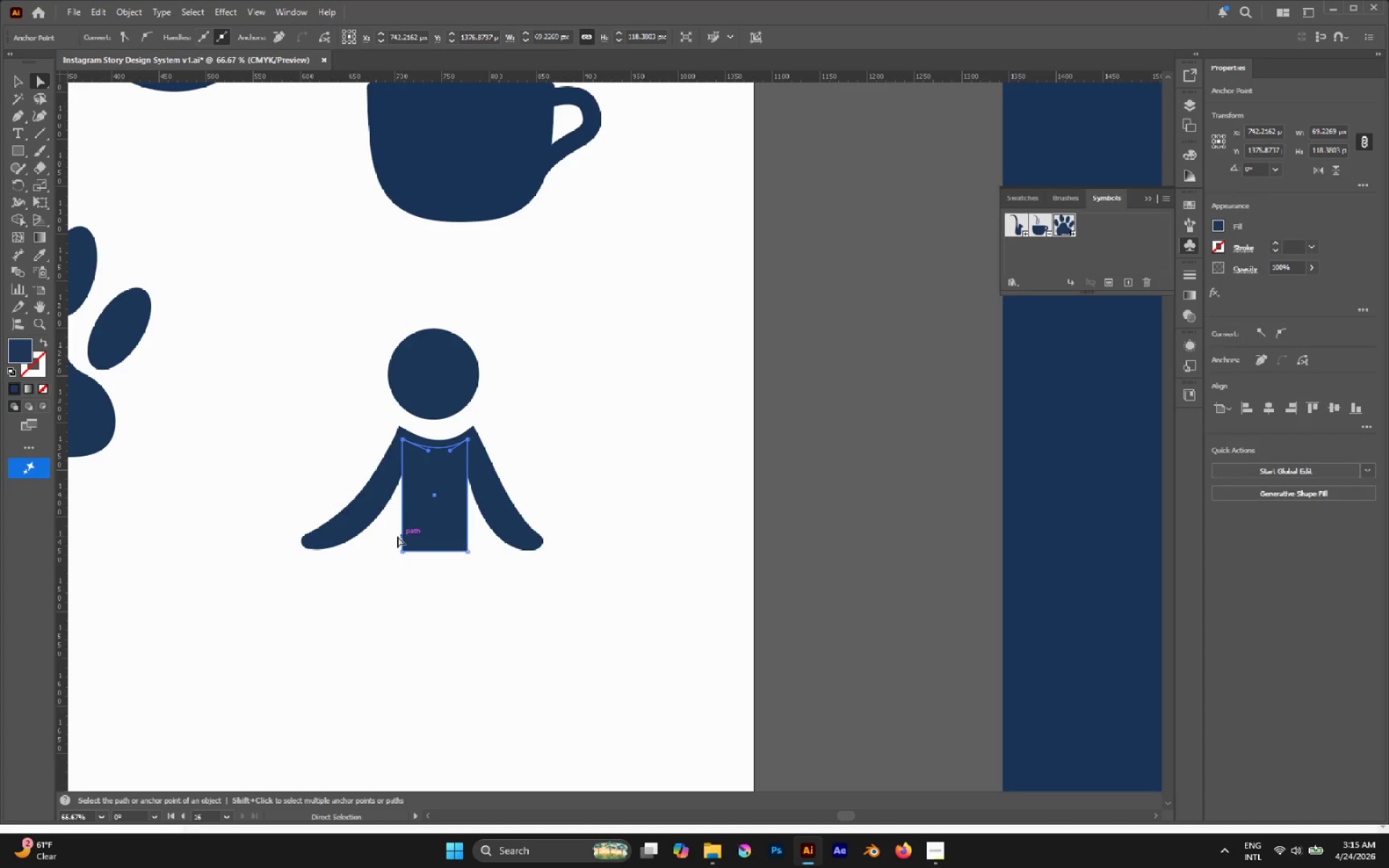 
left_click_drag(start_coordinate=[394, 541], to_coordinate=[477, 582])
 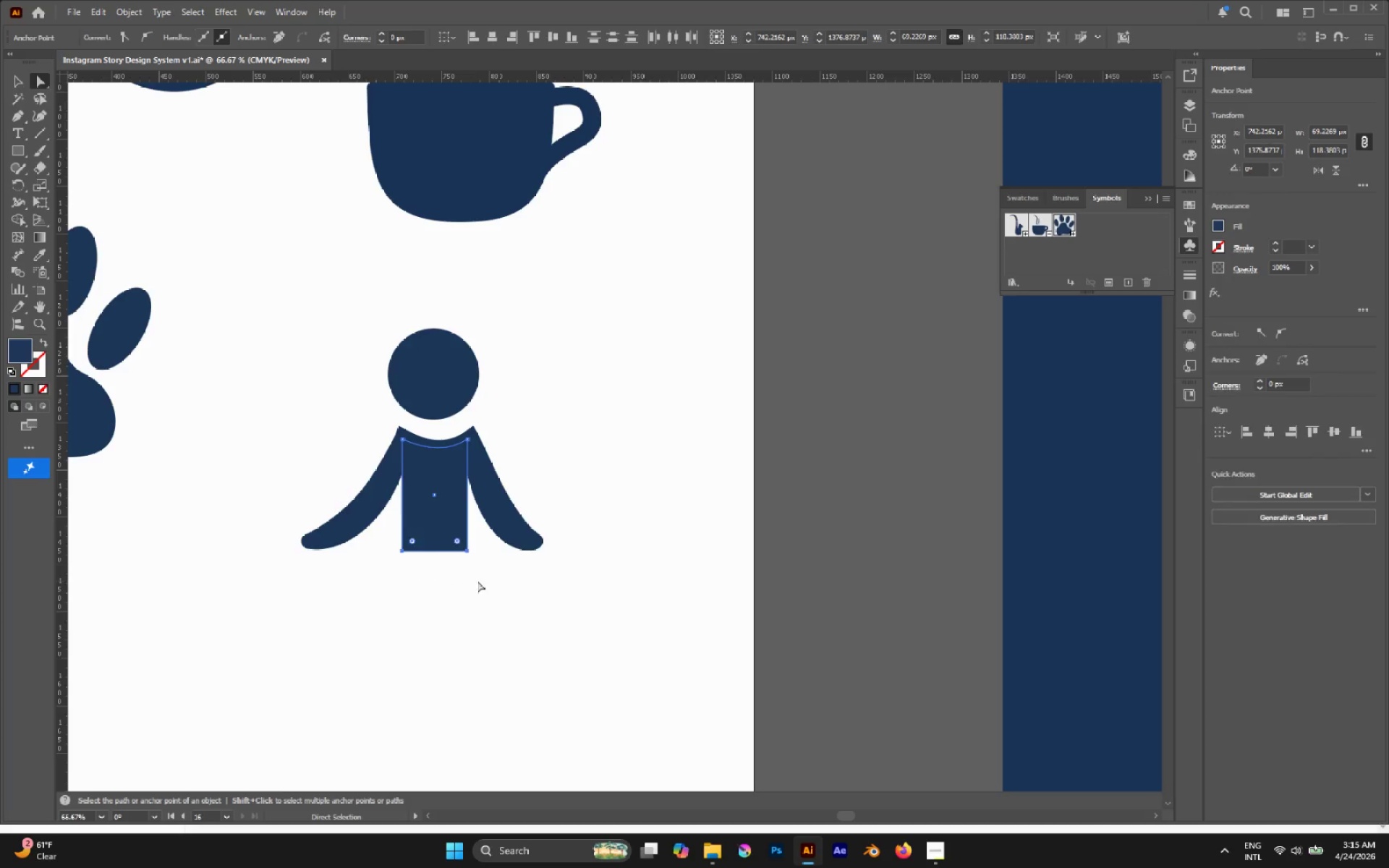 
left_click_drag(start_coordinate=[512, 595], to_coordinate=[500, 592])
 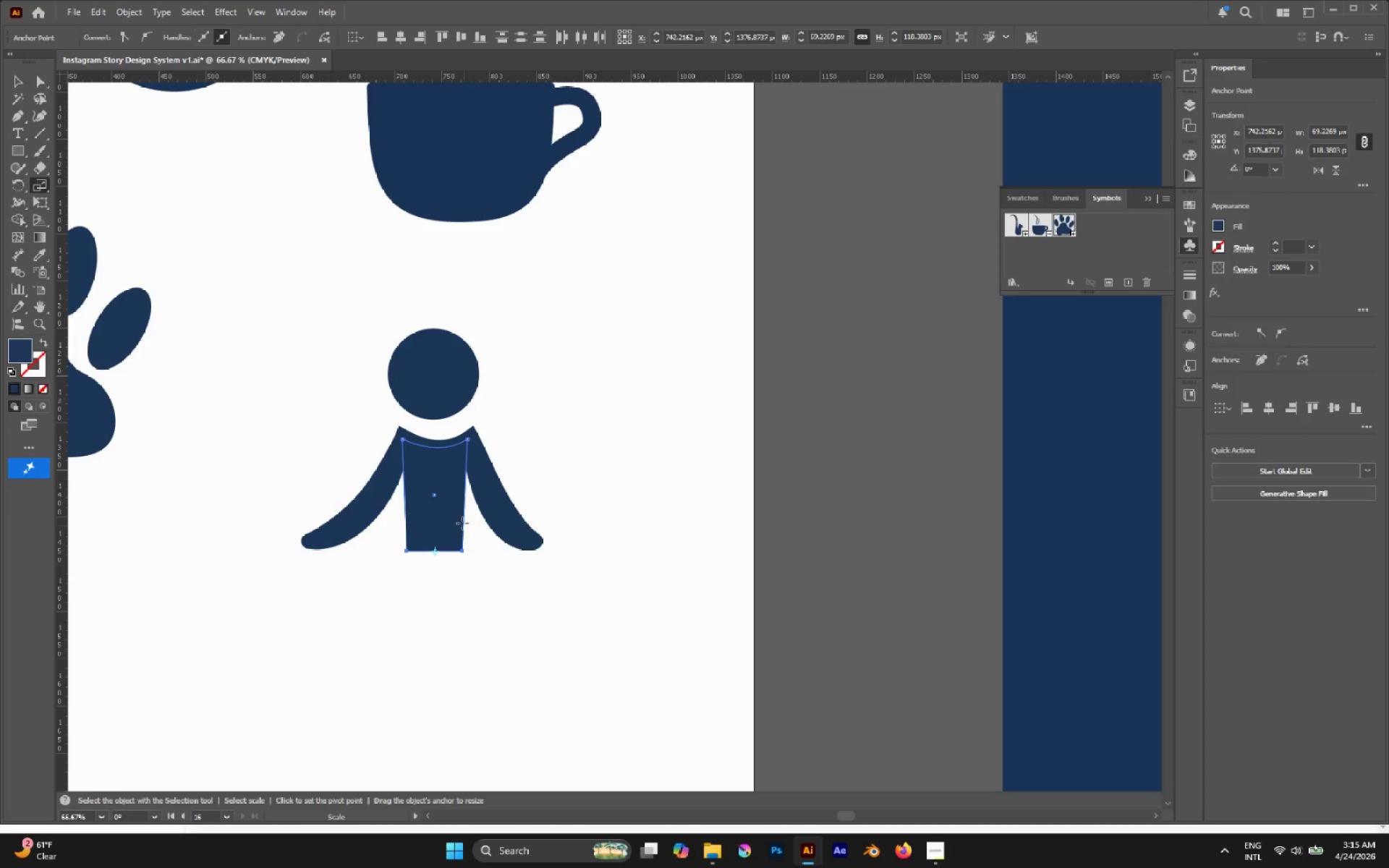 
scroll: coordinate [459, 519], scroll_direction: down, amount: 2.0
 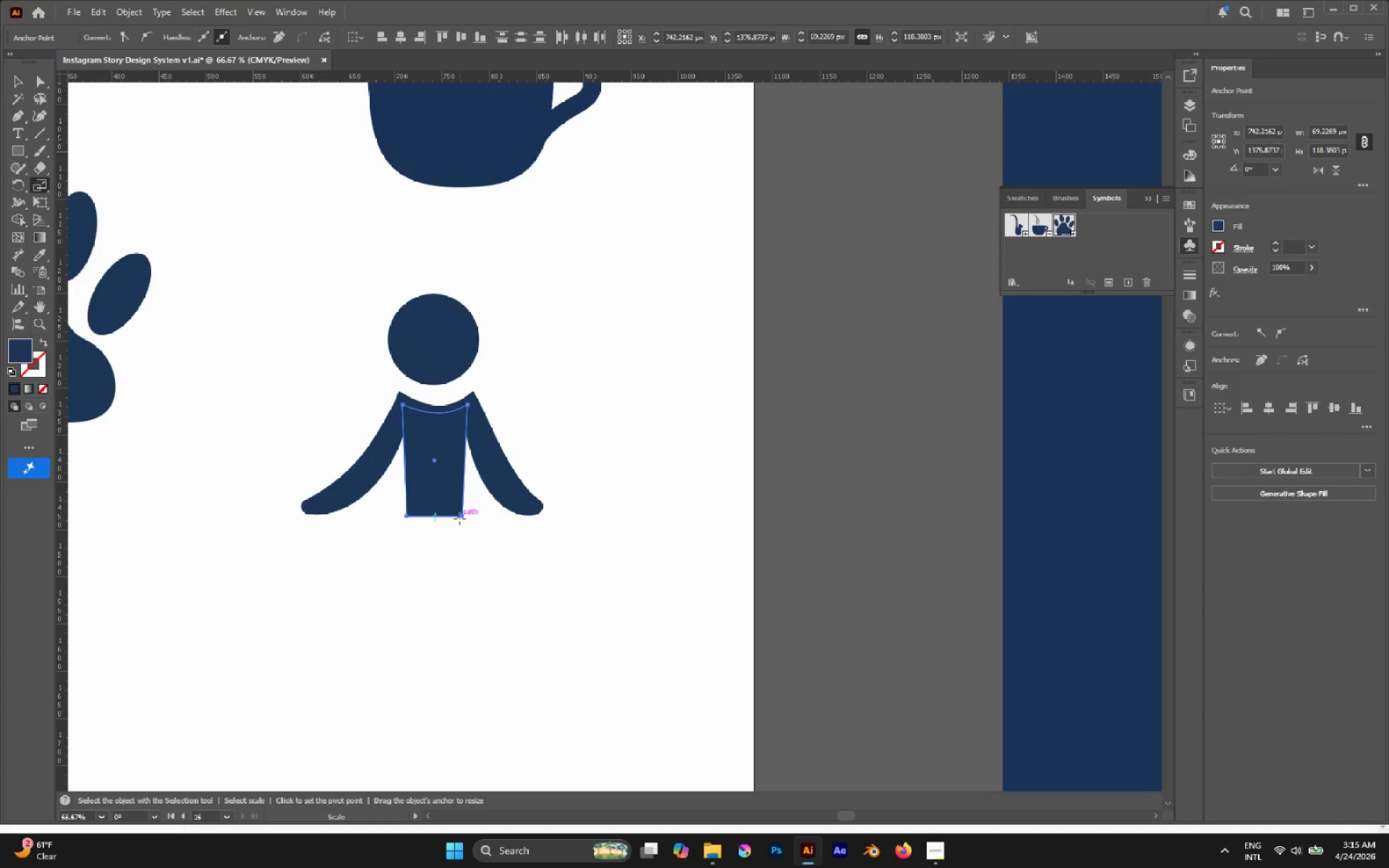 
key(P)
 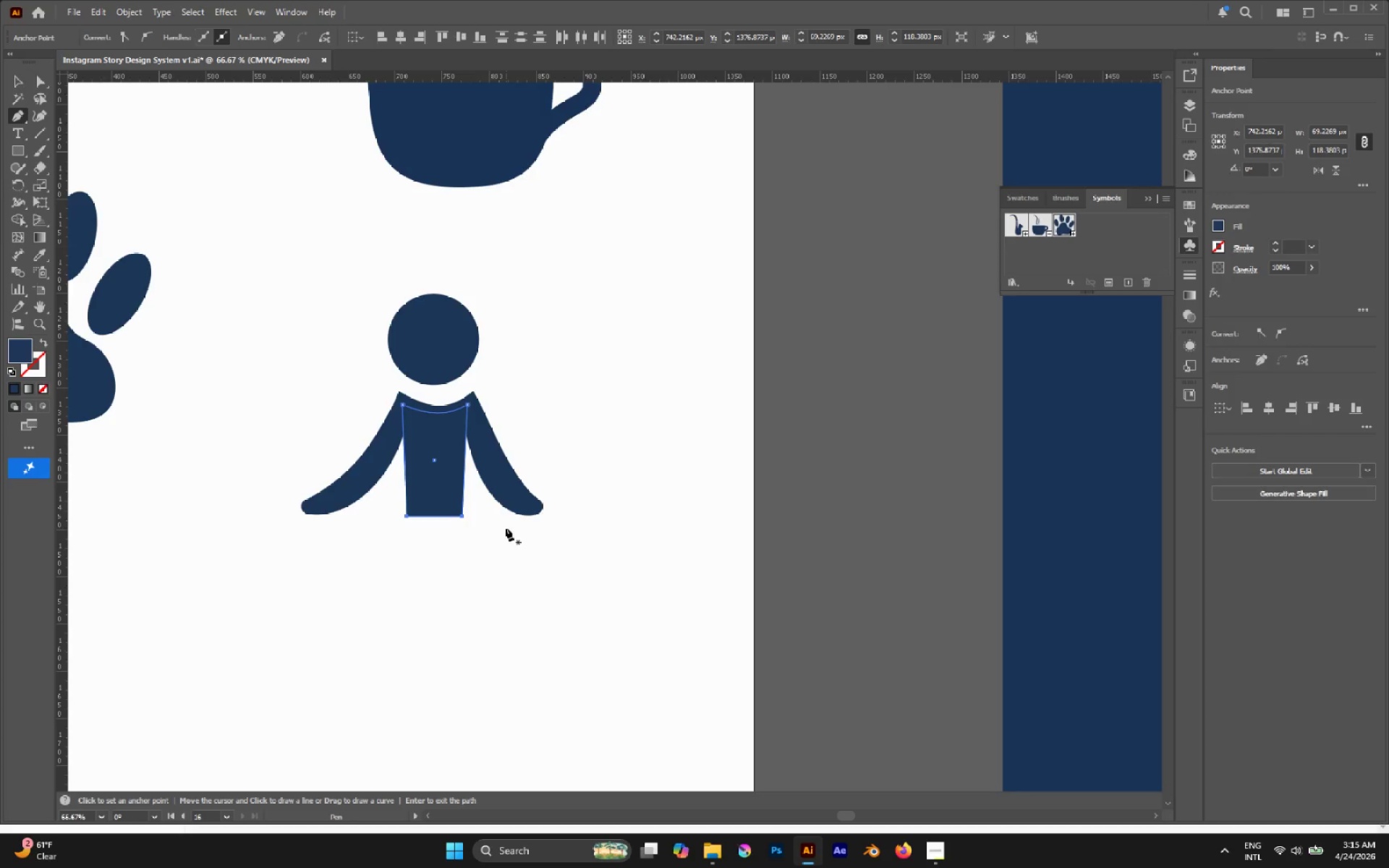 
key(A)
 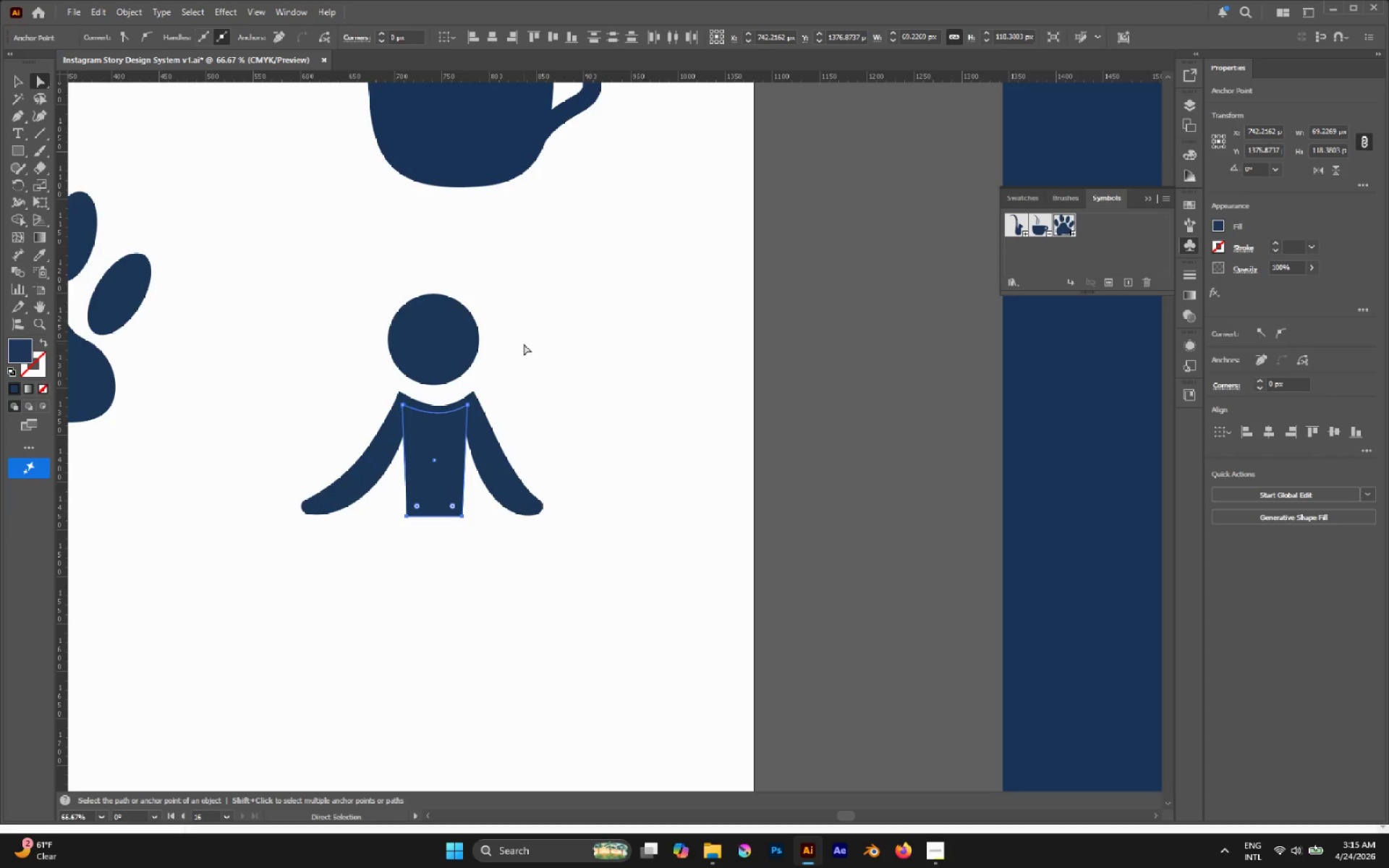 
left_click([524, 344])
 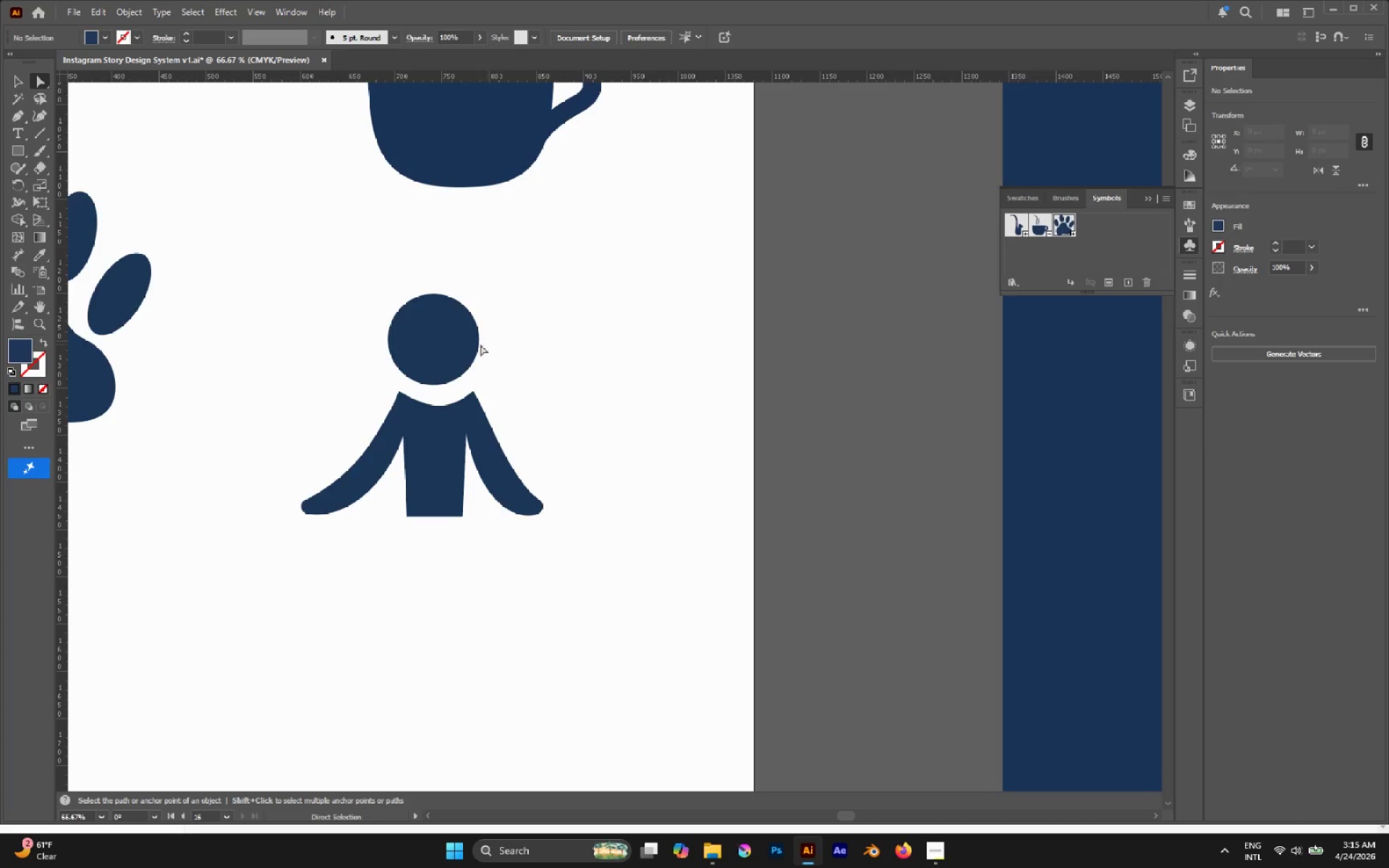 
left_click_drag(start_coordinate=[467, 344], to_coordinate=[470, 349])
 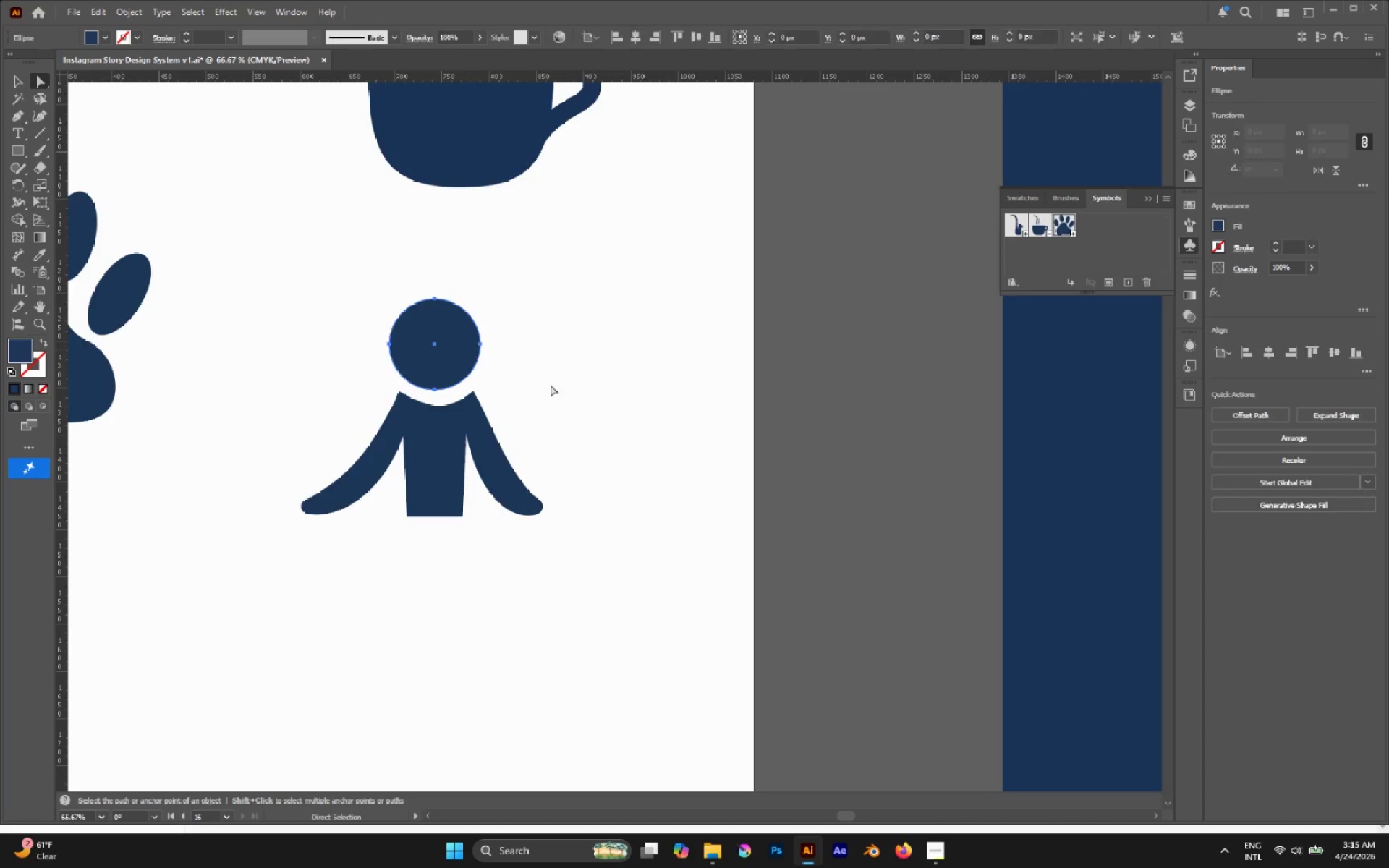 
left_click([552, 385])
 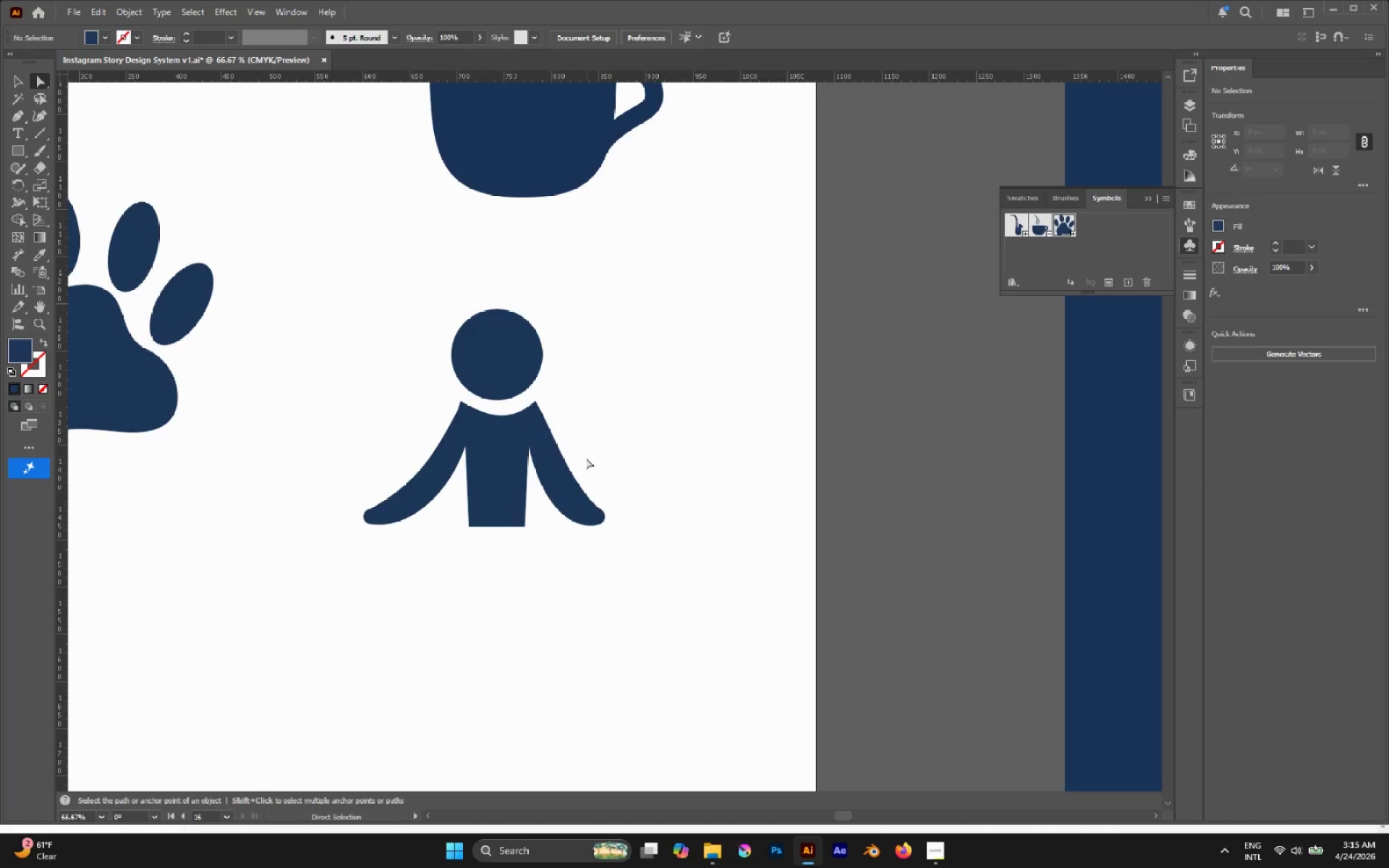 
hold_key(key=AltLeft, duration=0.58)
scroll: coordinate [574, 464], scroll_direction: up, amount: 1.0
 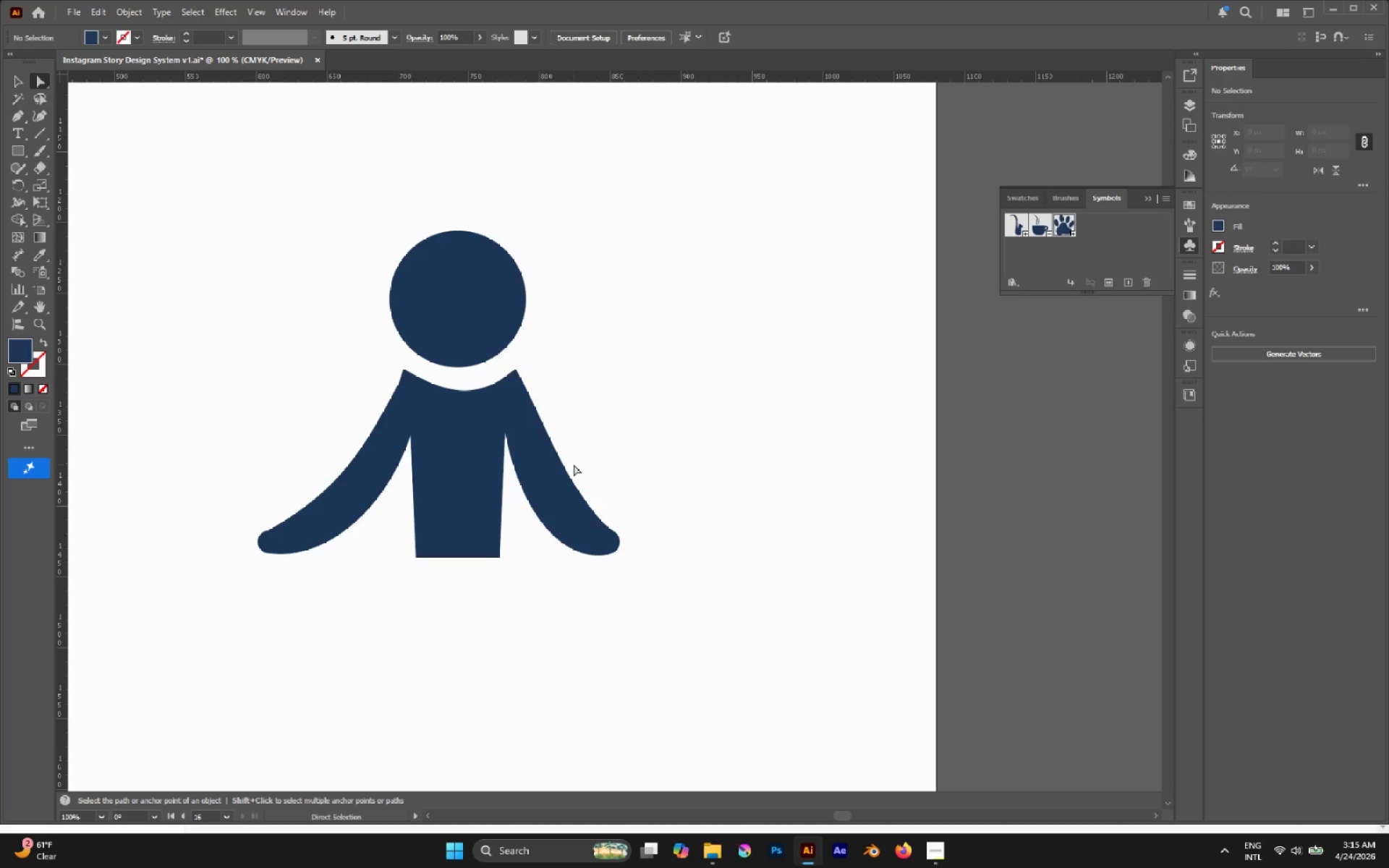 
key(P)
 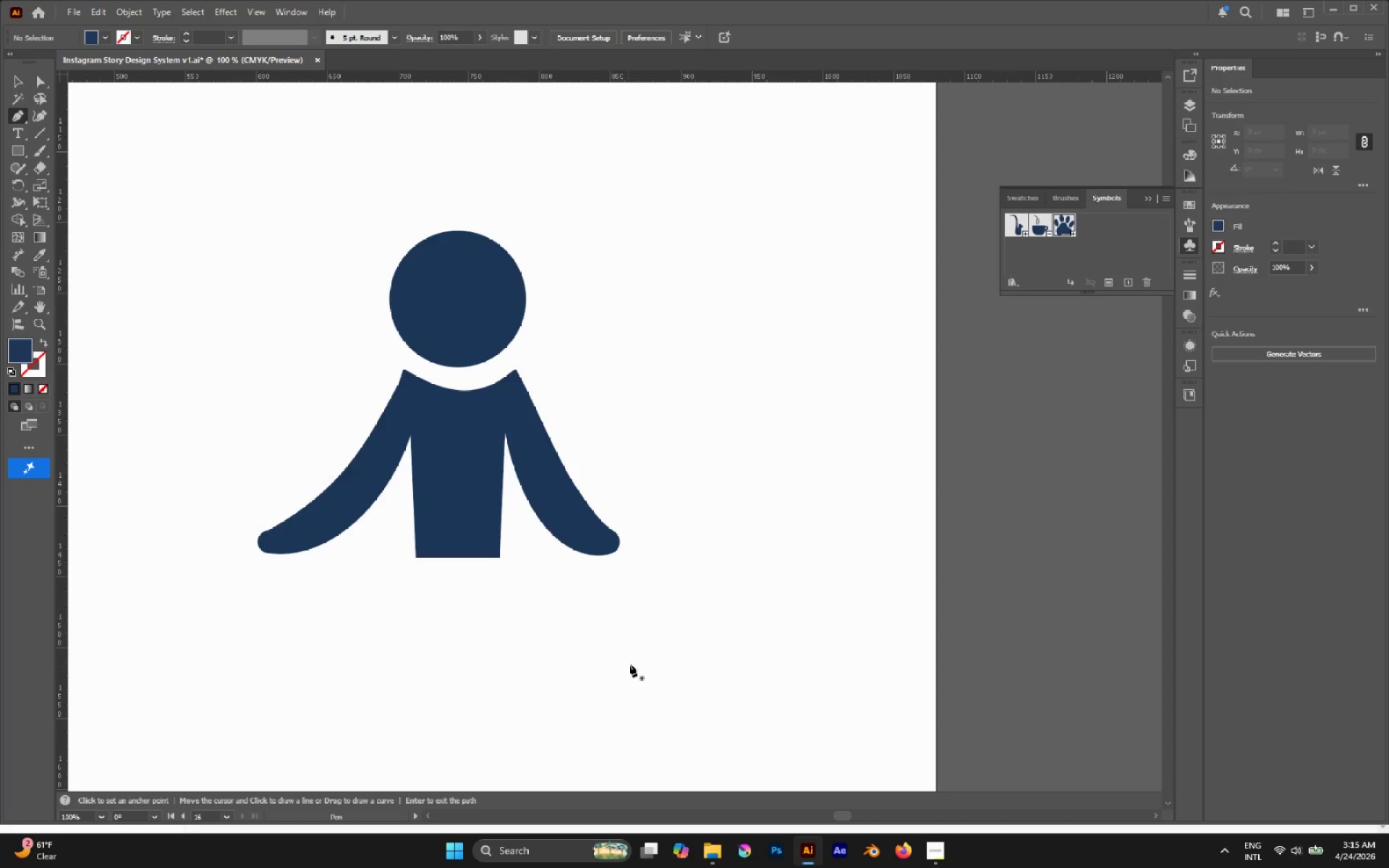 
left_click([637, 644])
 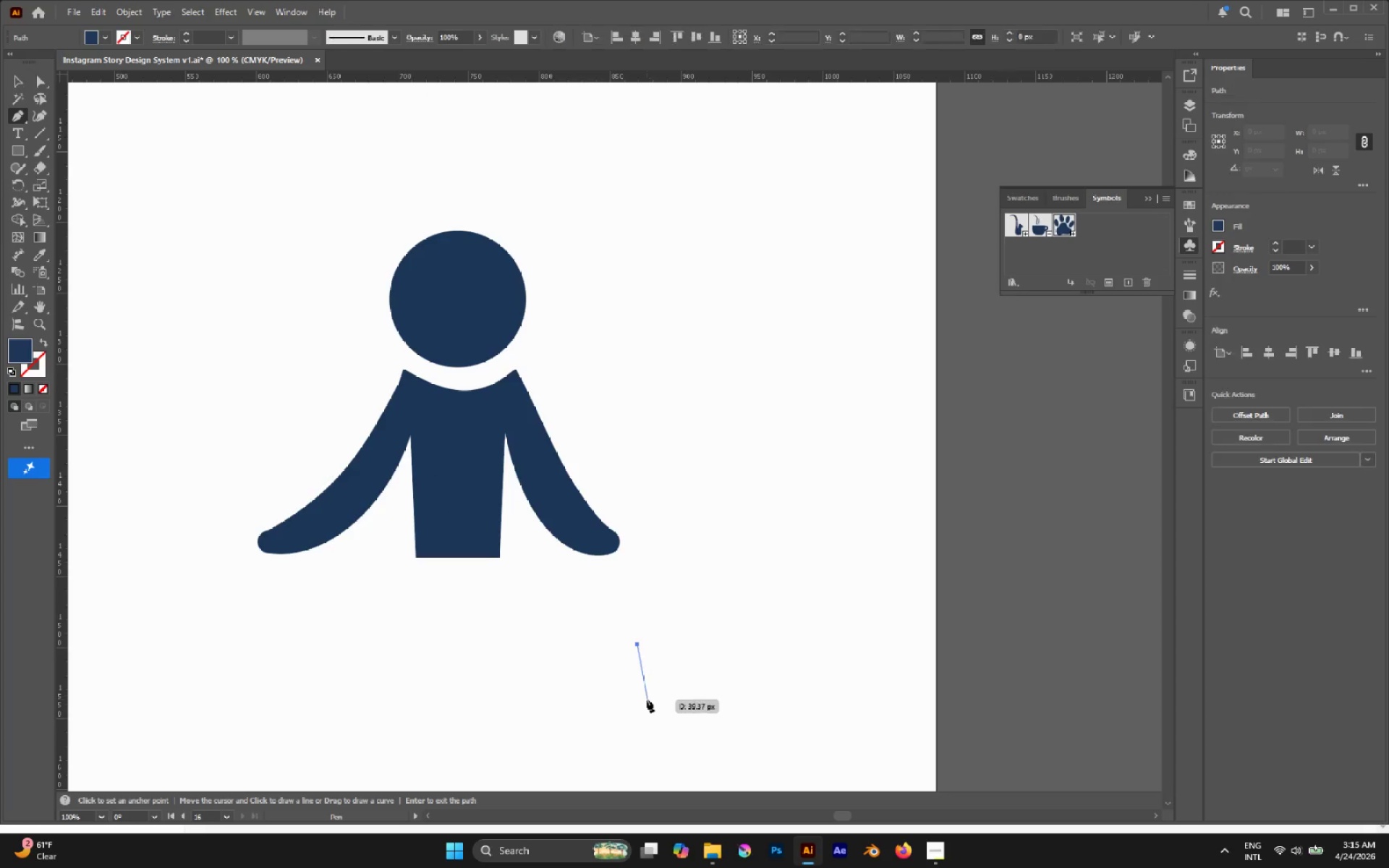 
hold_key(key=ShiftLeft, duration=4.61)
left_click([638, 707])
 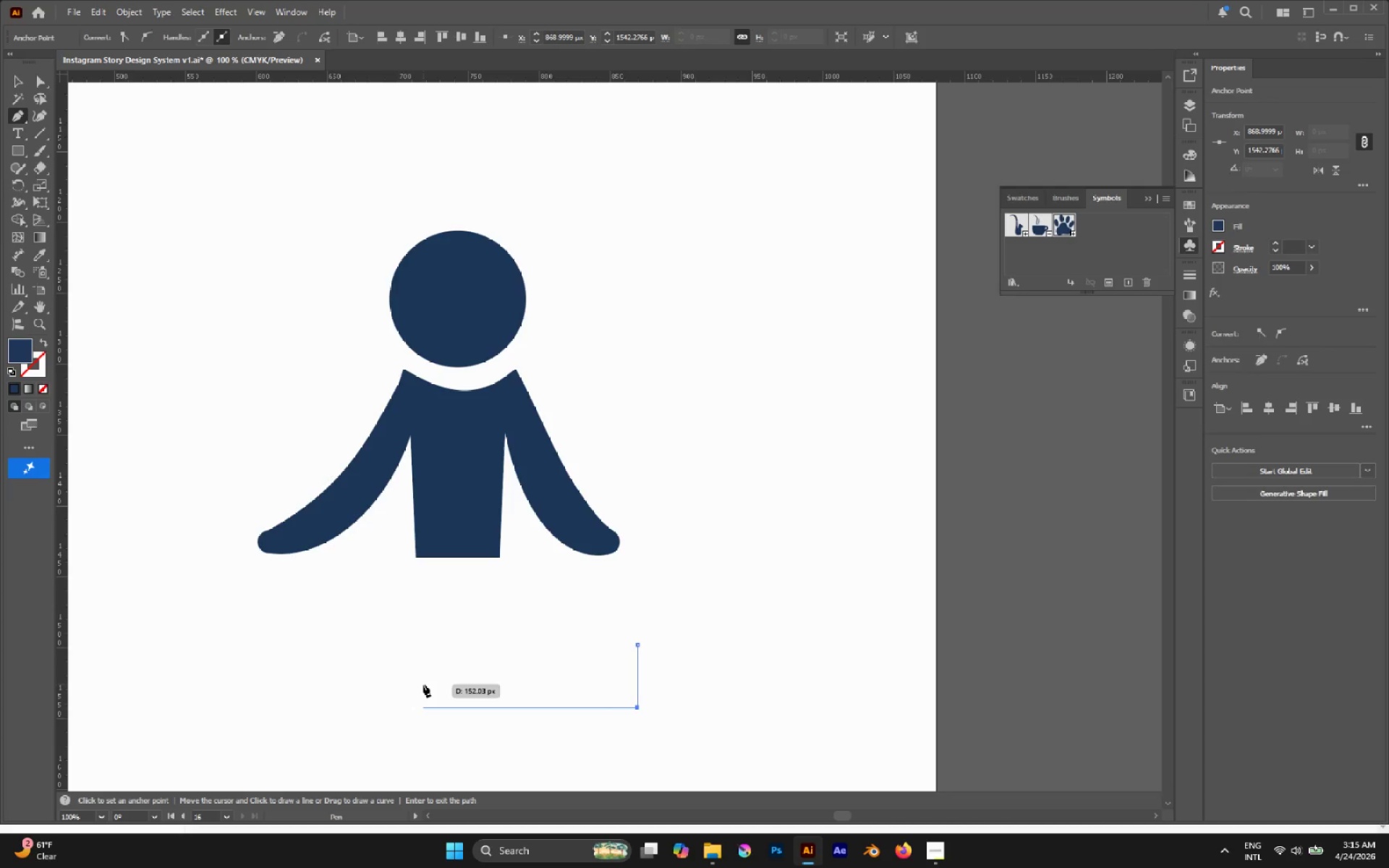 
left_click([423, 684])
 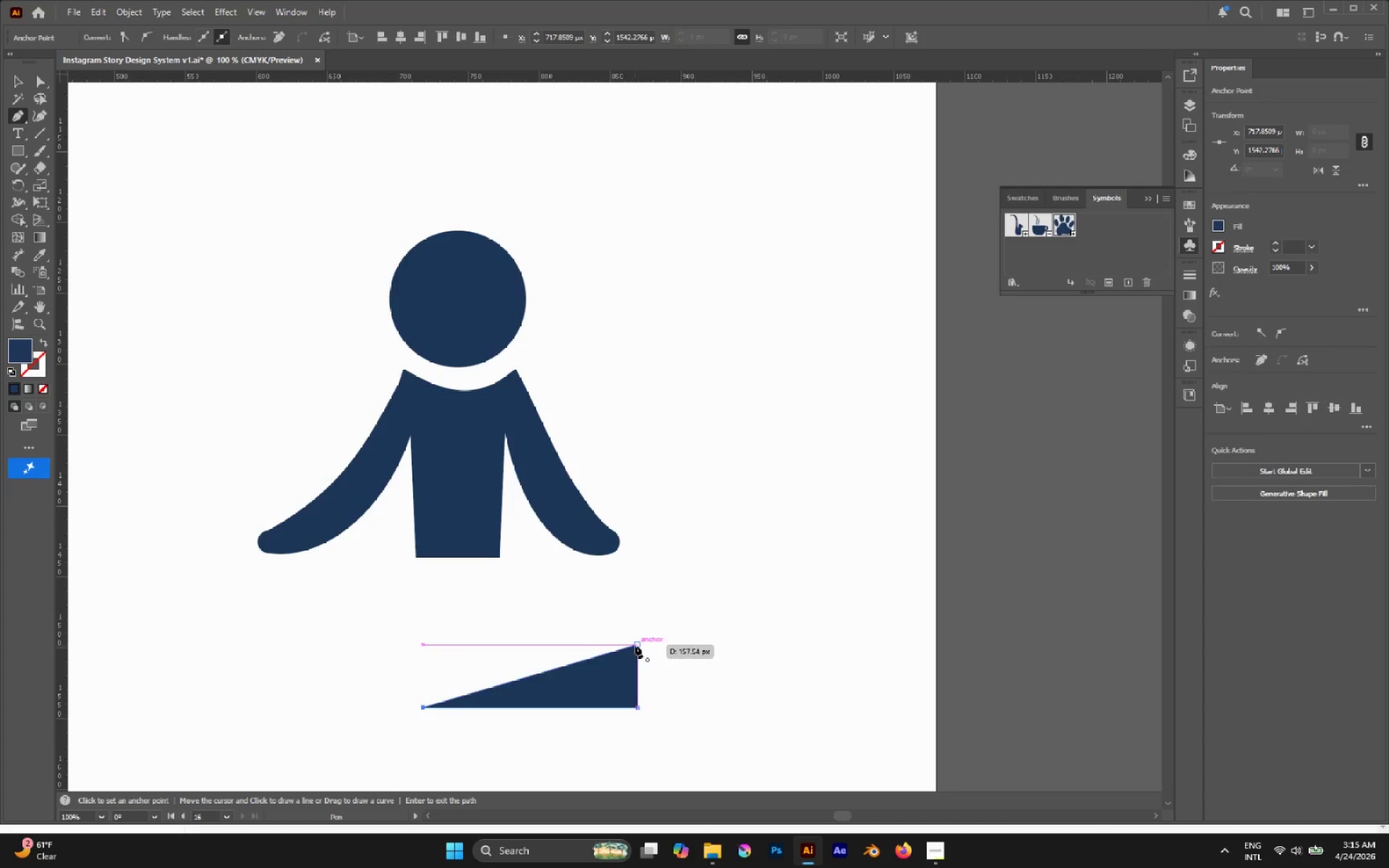 
left_click([636, 645])
 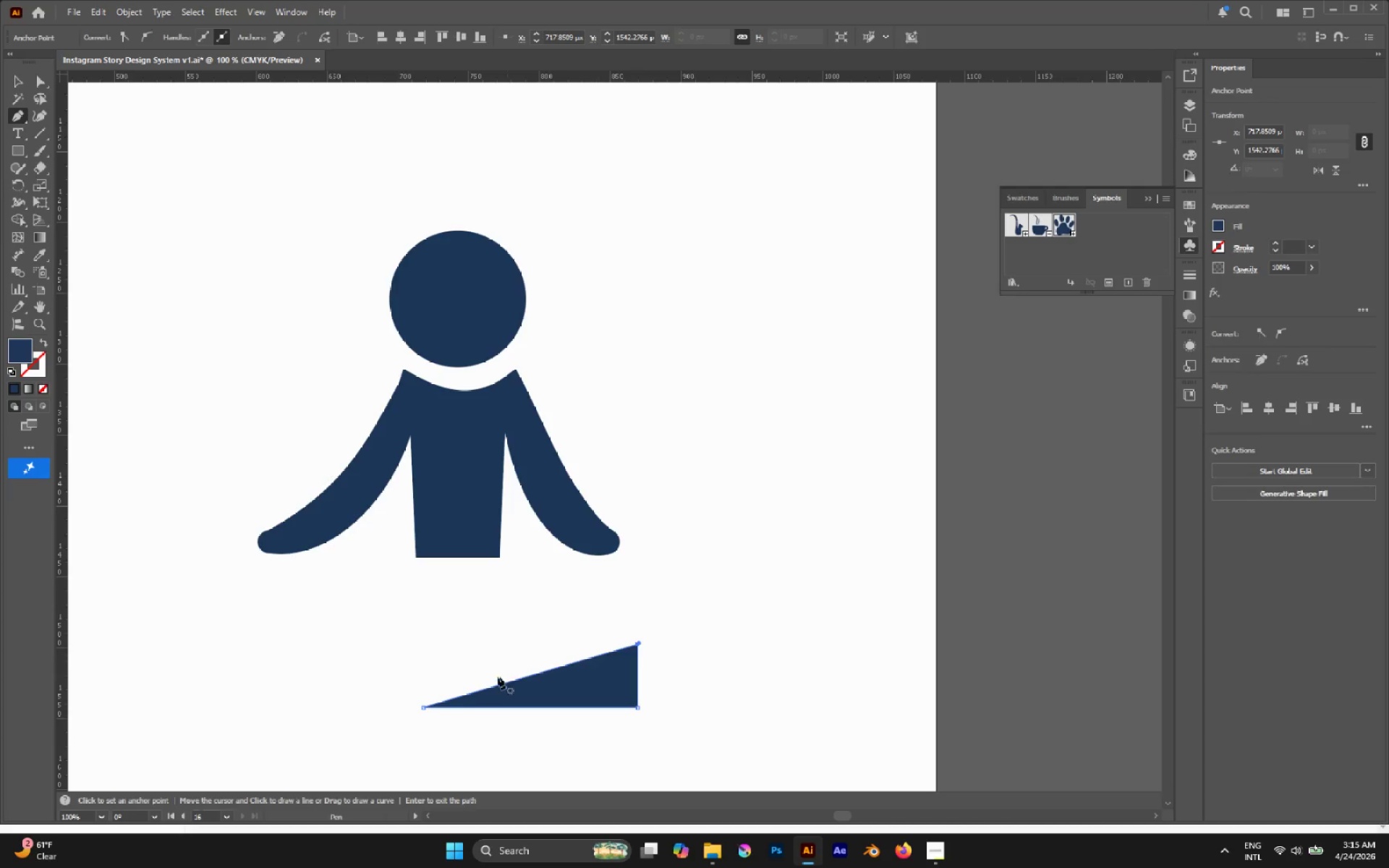 
key(A)
 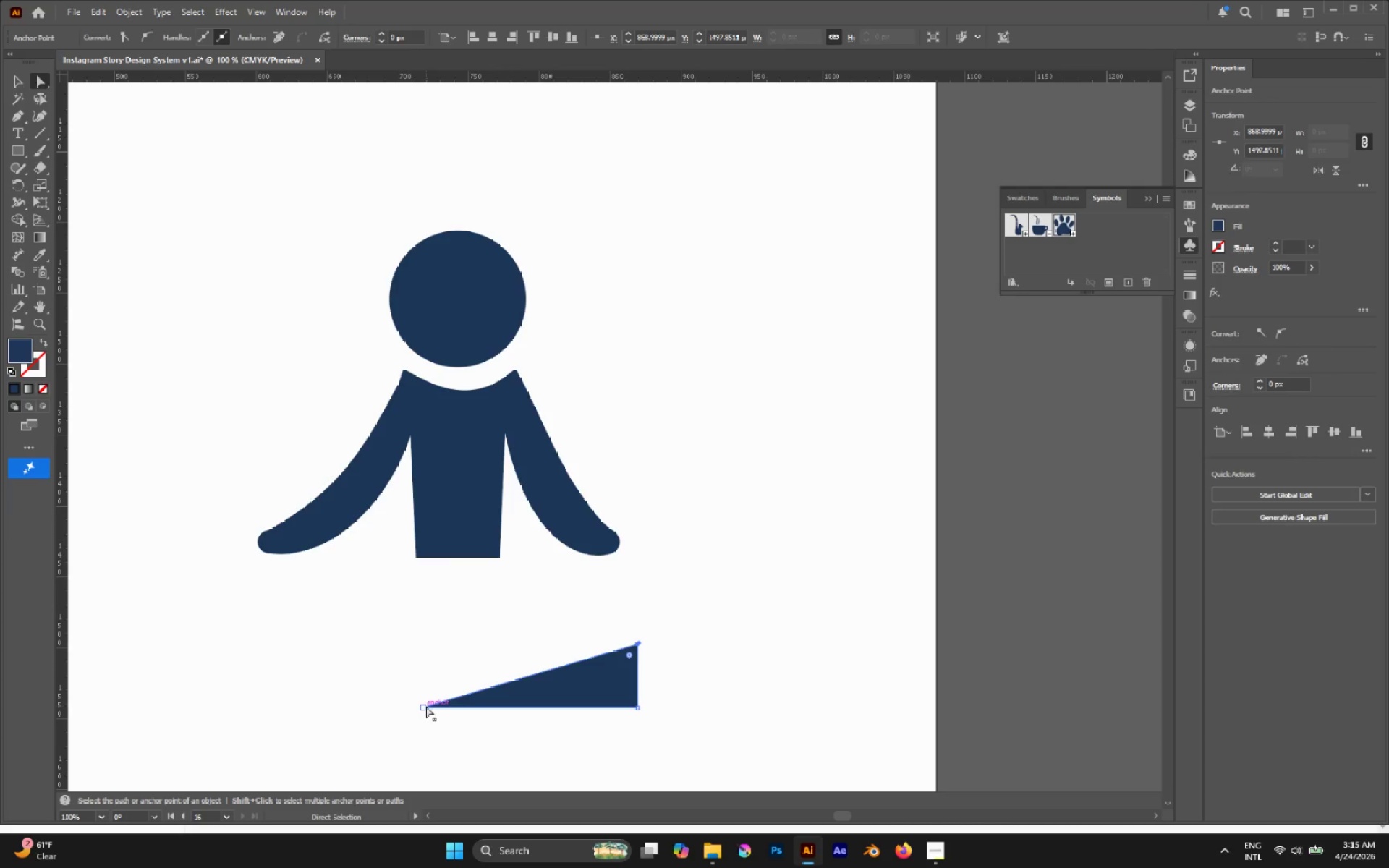 
left_click([424, 706])
 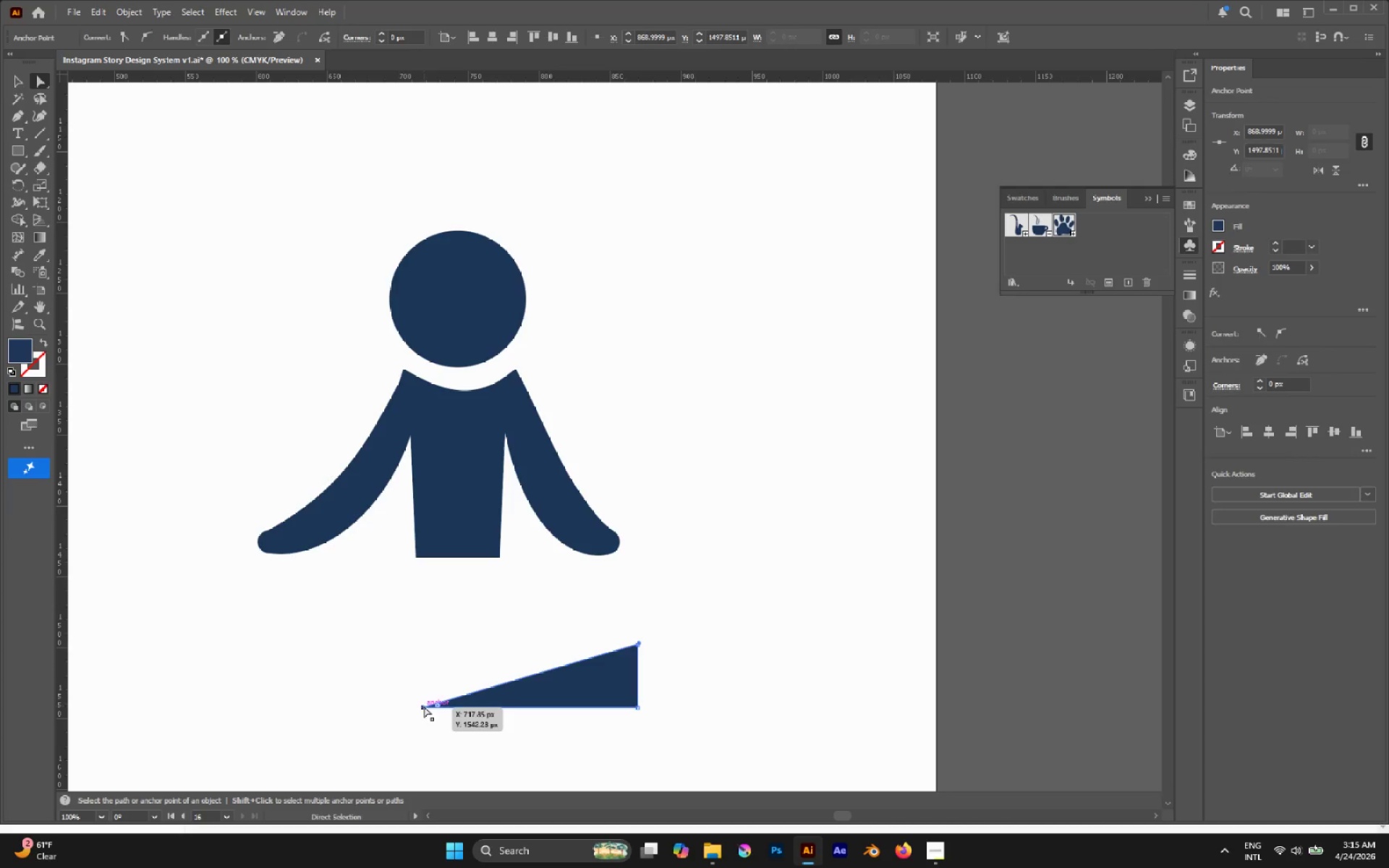 
left_click_drag(start_coordinate=[423, 707], to_coordinate=[284, 698])
 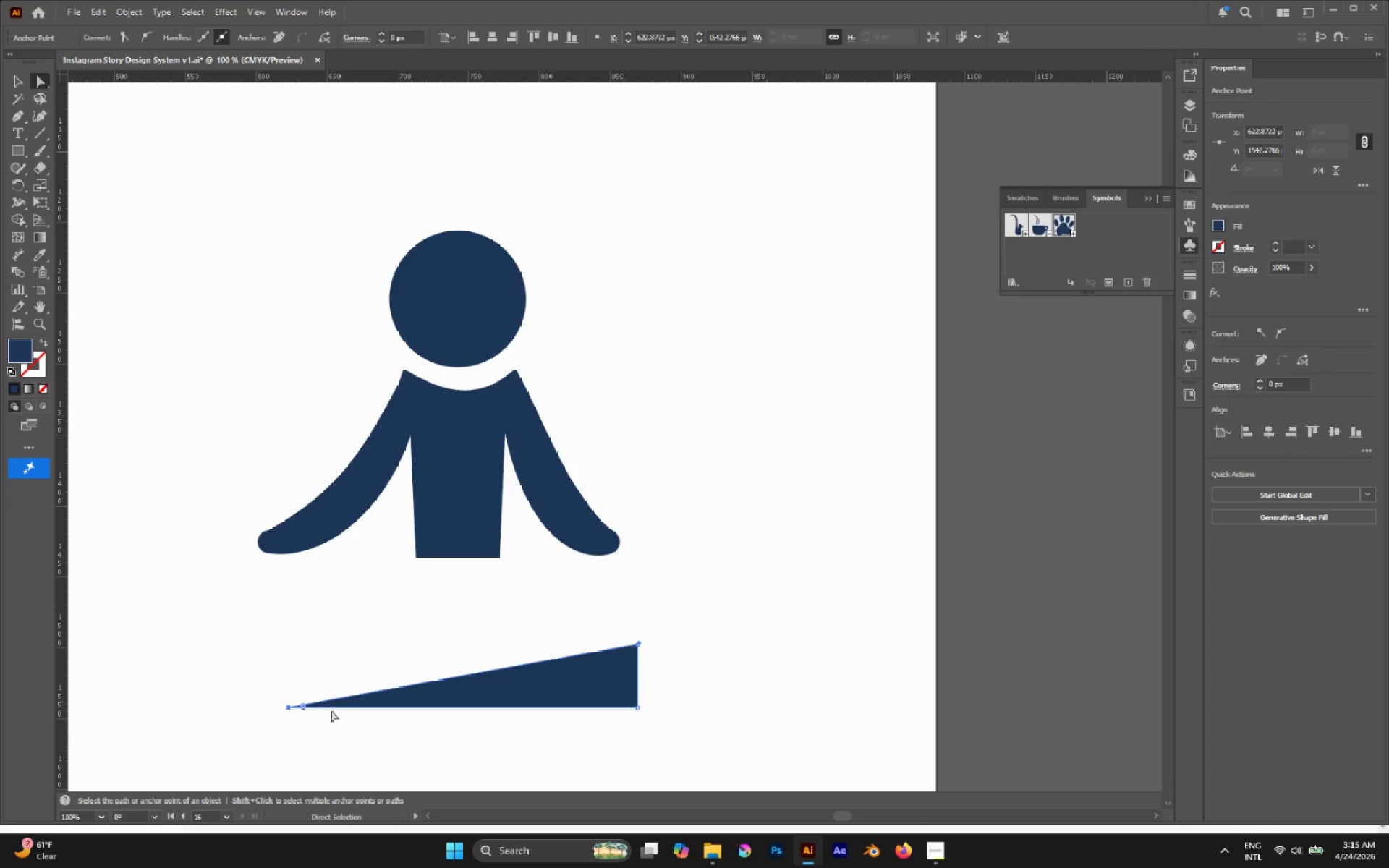 
hold_key(key=ShiftLeft, duration=0.86)
 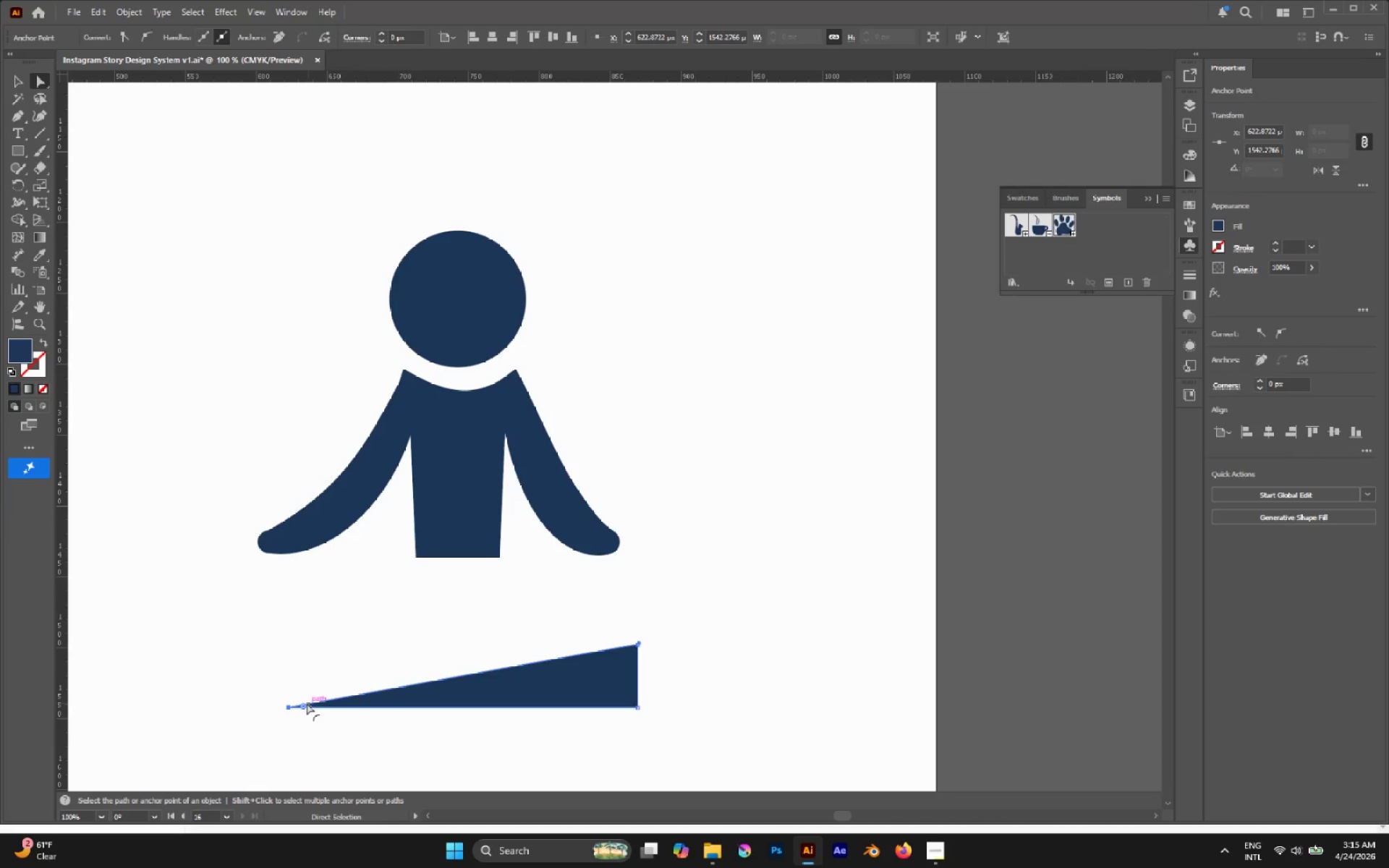 
left_click_drag(start_coordinate=[305, 703], to_coordinate=[461, 712])
 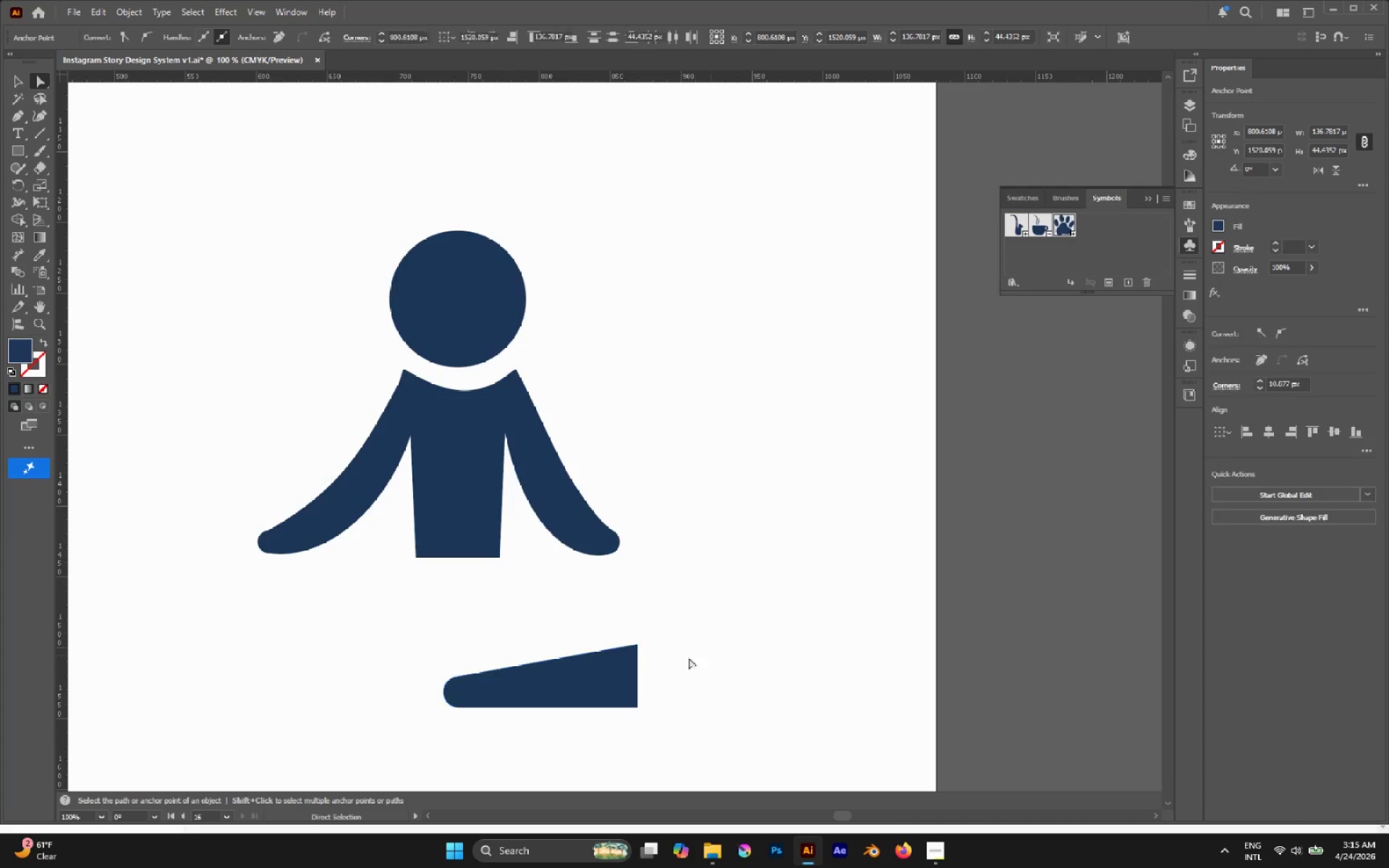 
double_click([610, 667])
 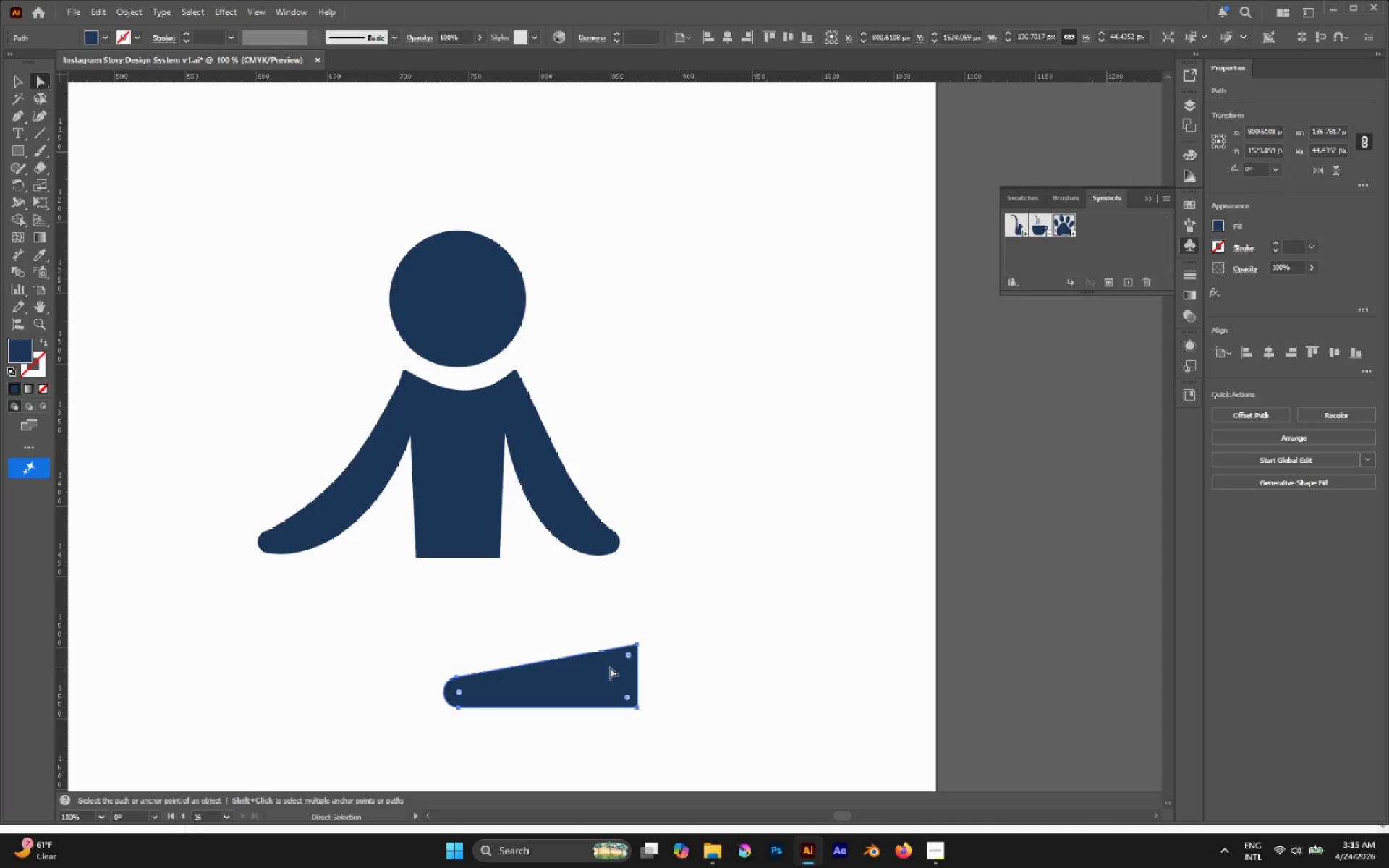 
hold_key(key=ControlLeft, duration=2.91)
 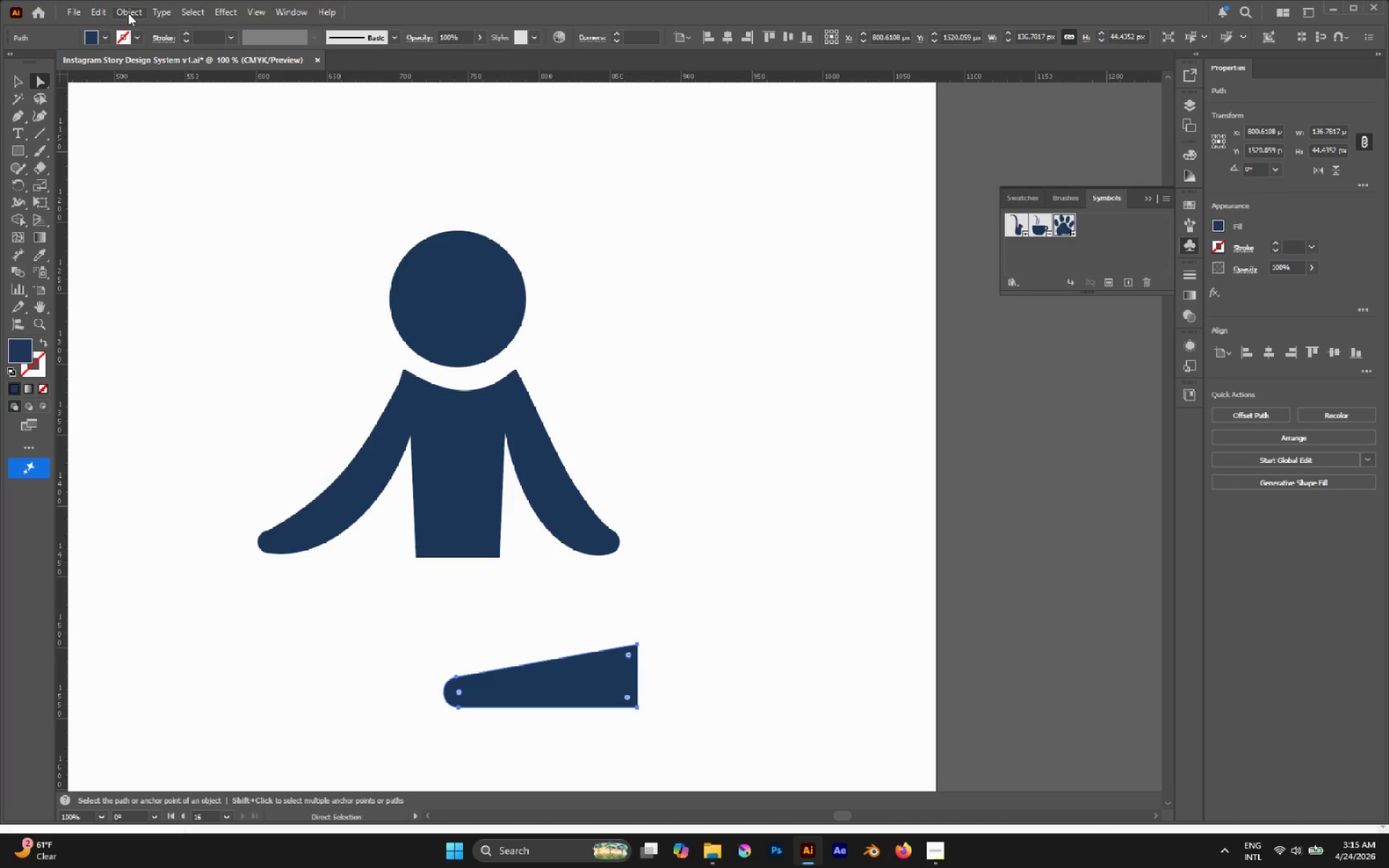 
left_click([128, 13])
 